 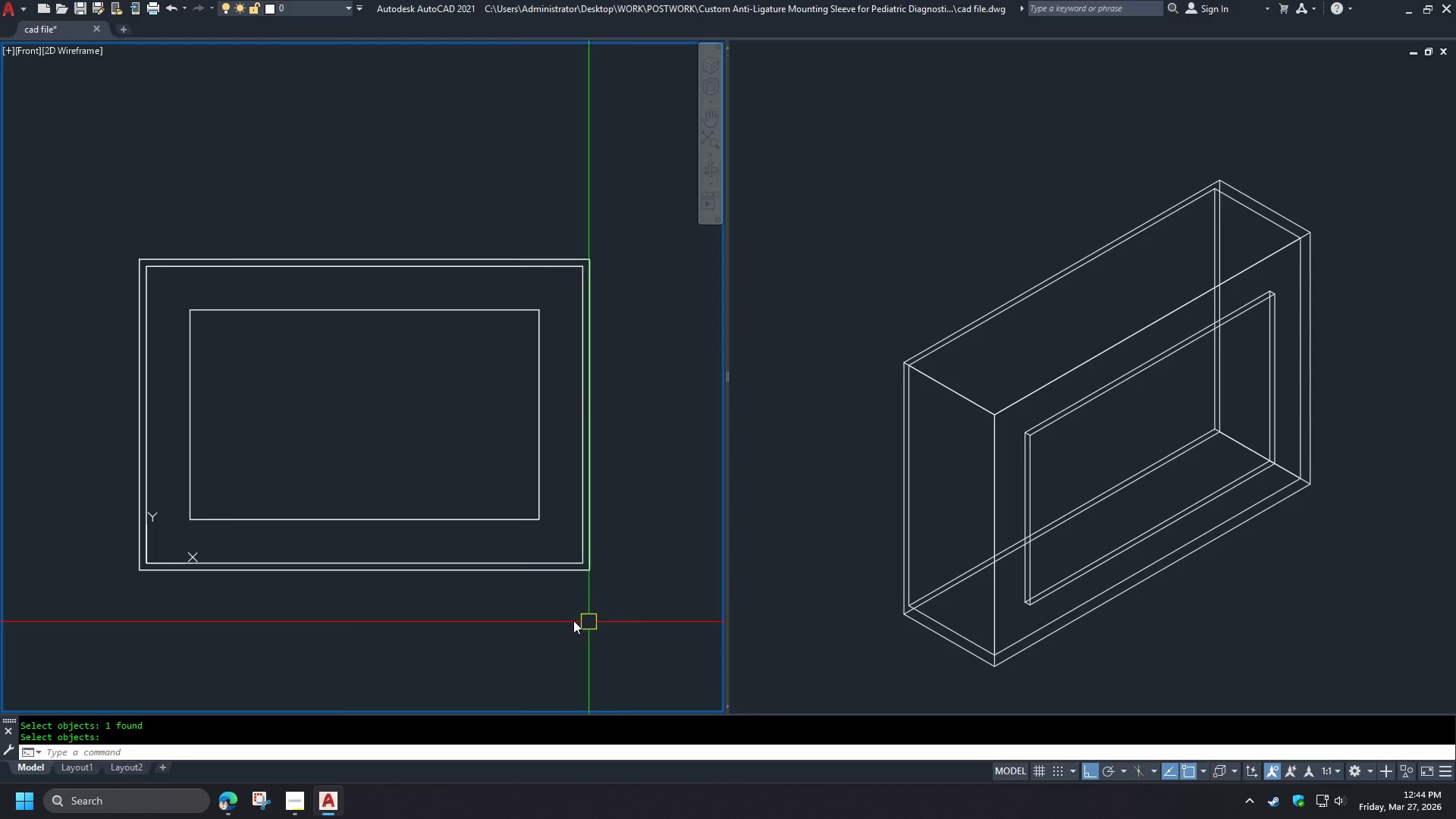 
scroll: coordinate [479, 493], scroll_direction: down, amount: 3.0
 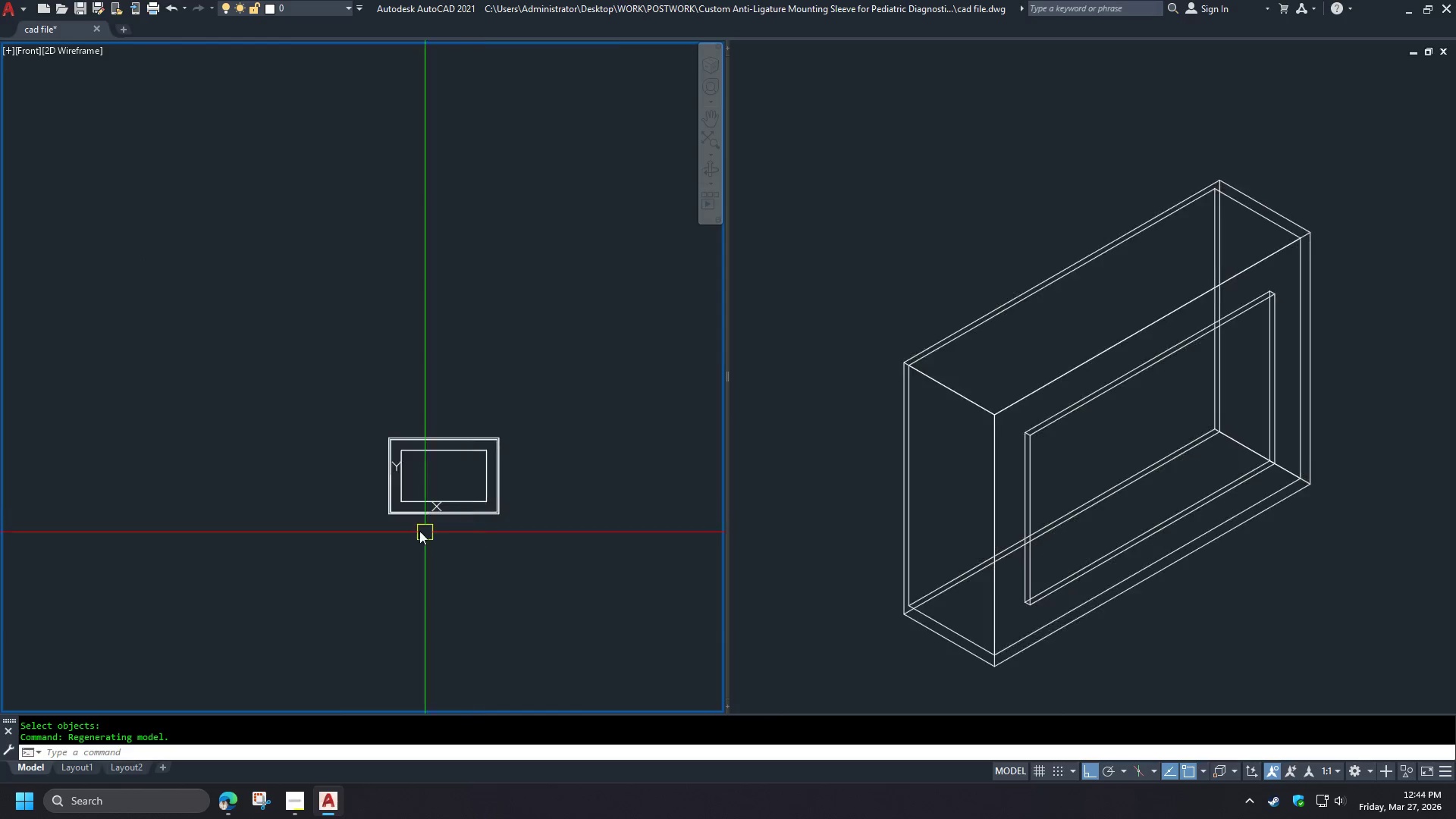 
scroll: coordinate [392, 508], scroll_direction: up, amount: 4.0
 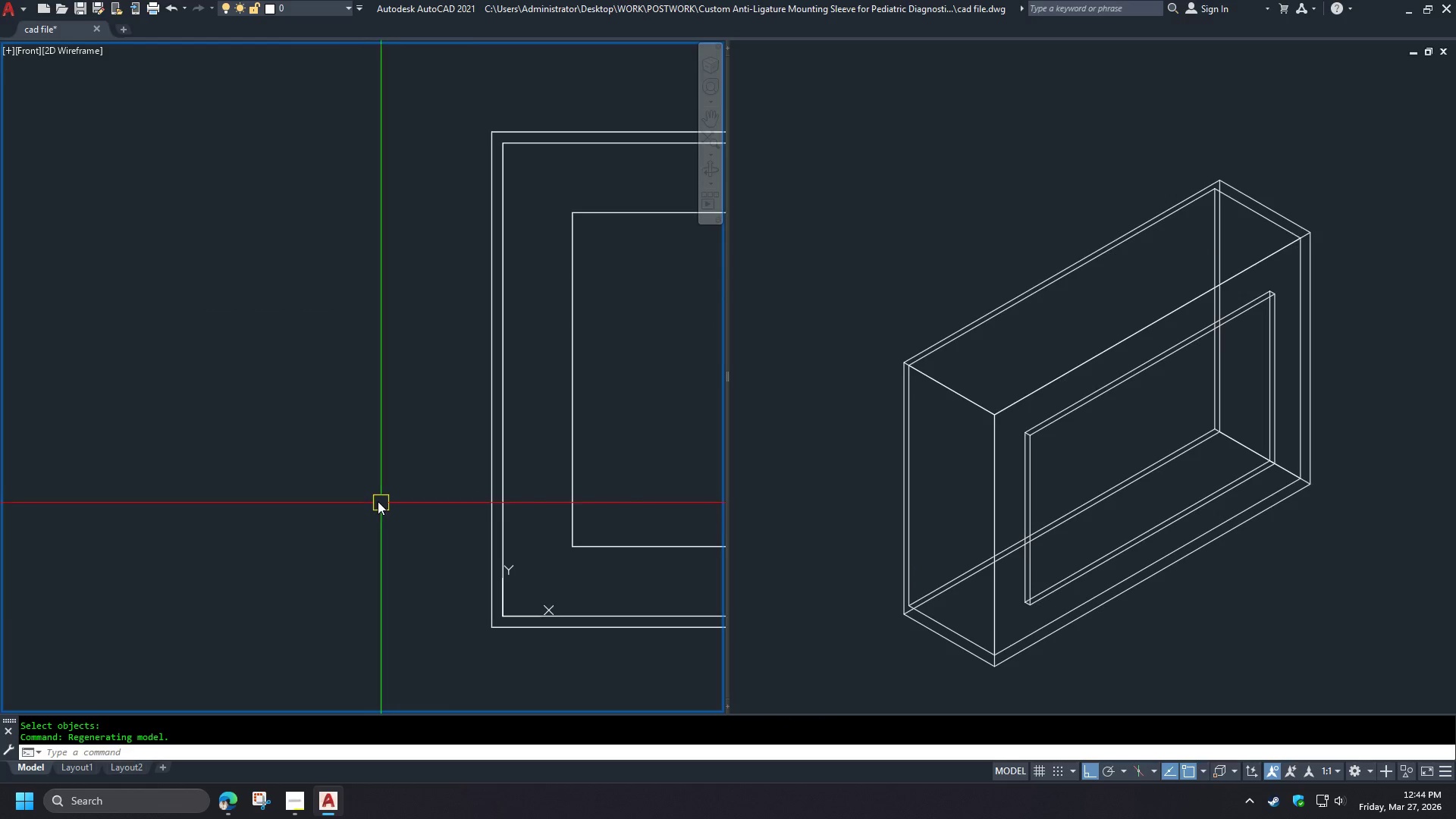 
key(C)
 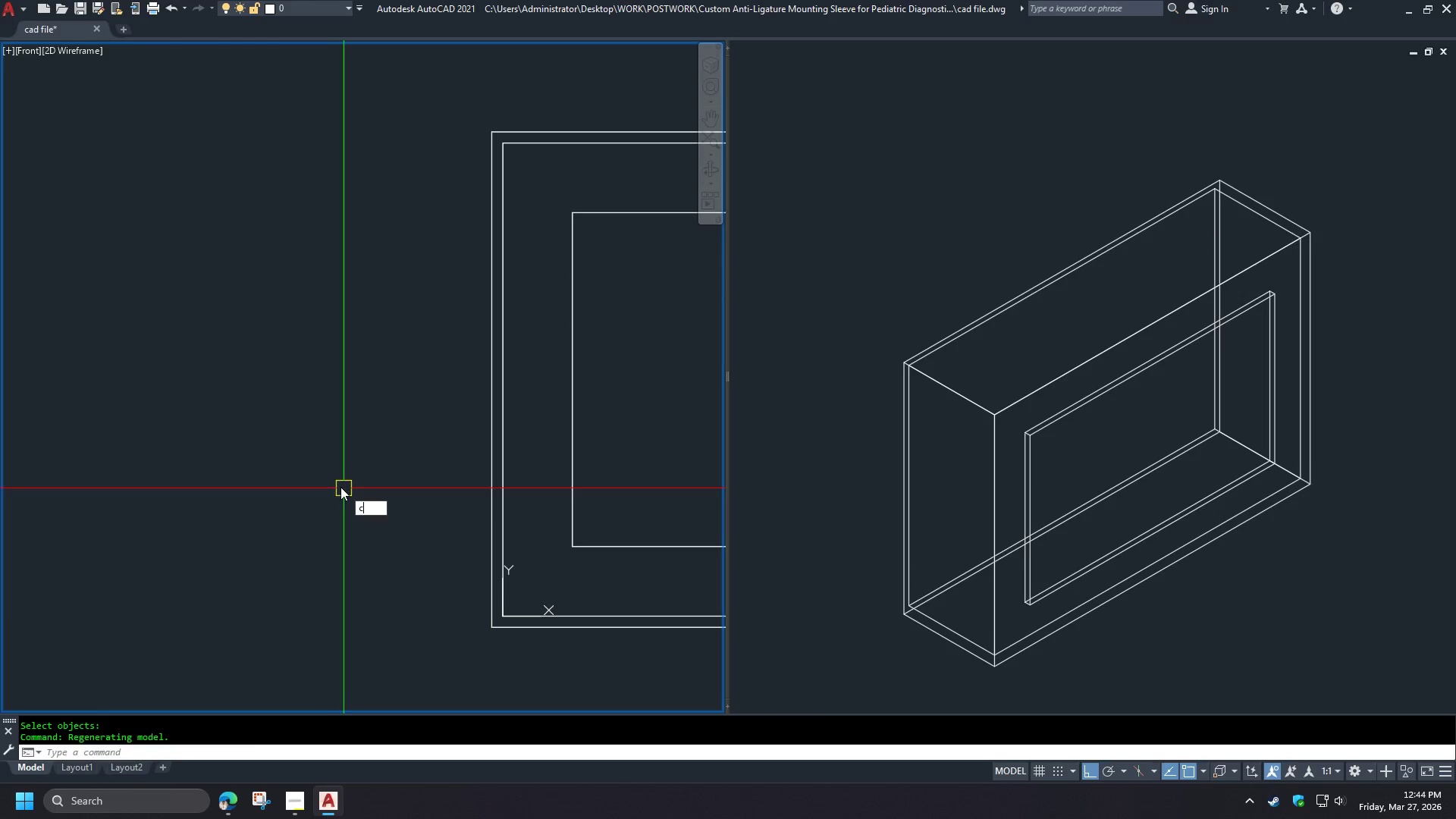 
key(Space)
 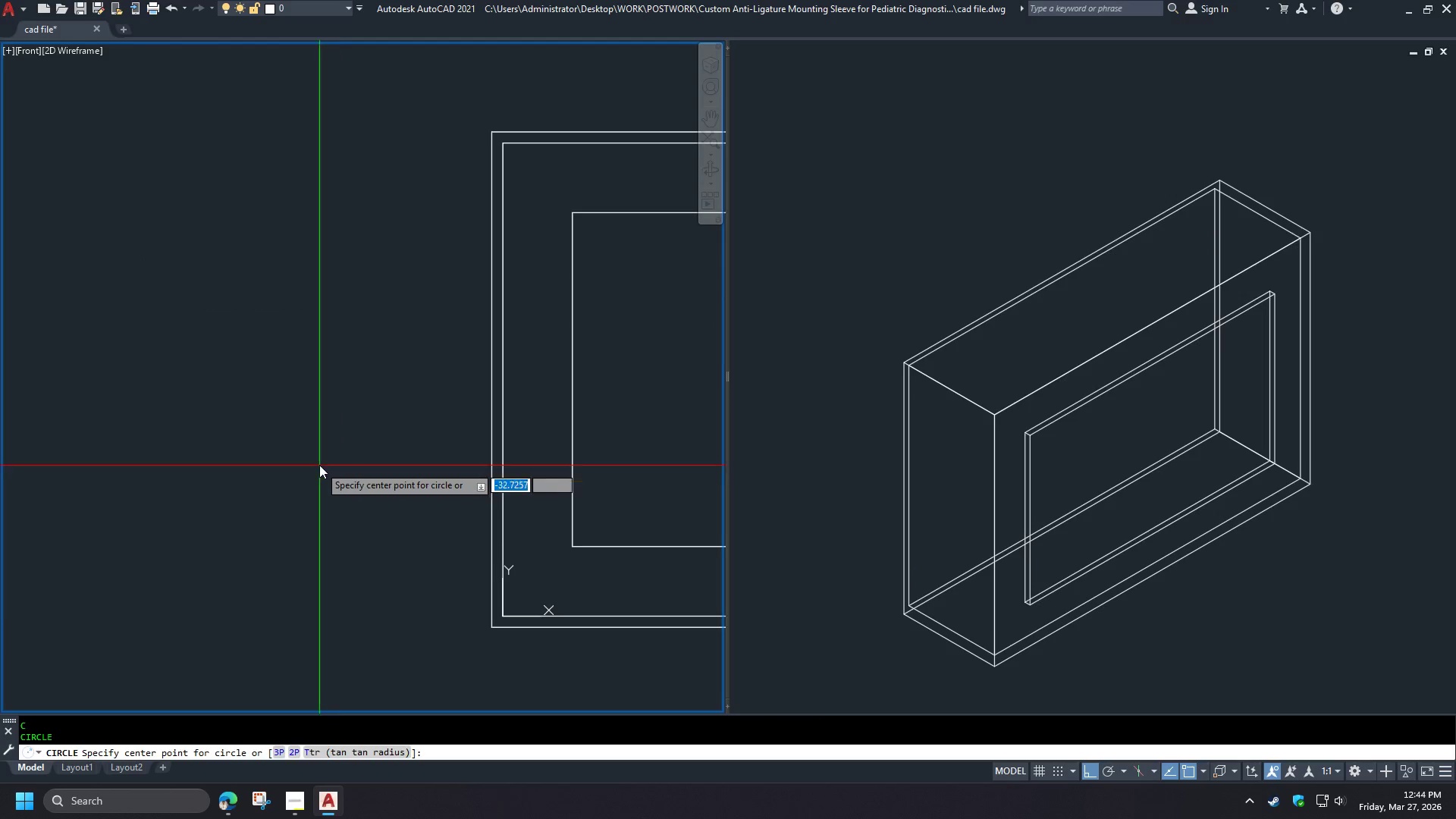 
left_click_drag(start_coordinate=[317, 463], to_coordinate=[325, 473])
 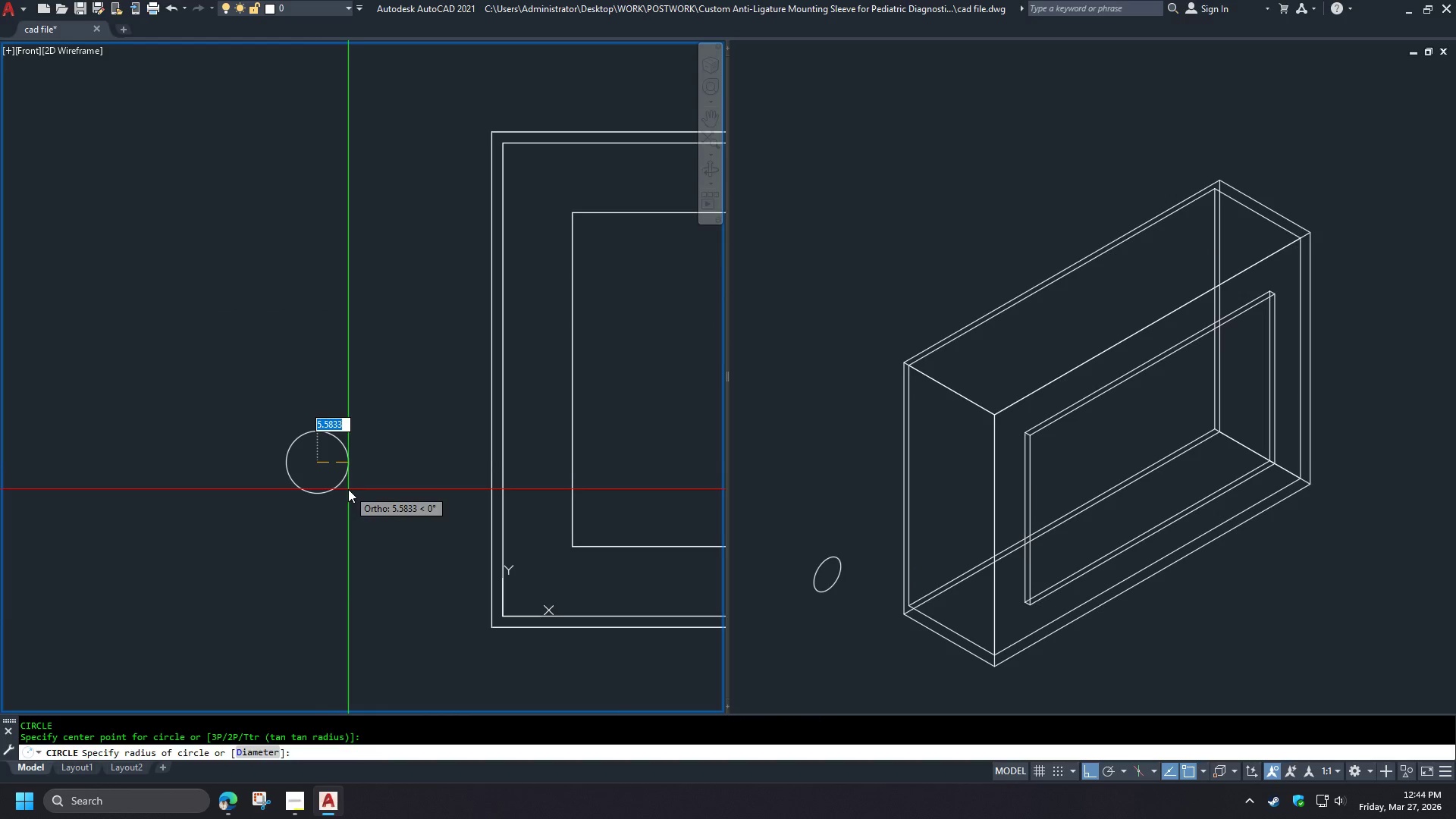 
key(D)
 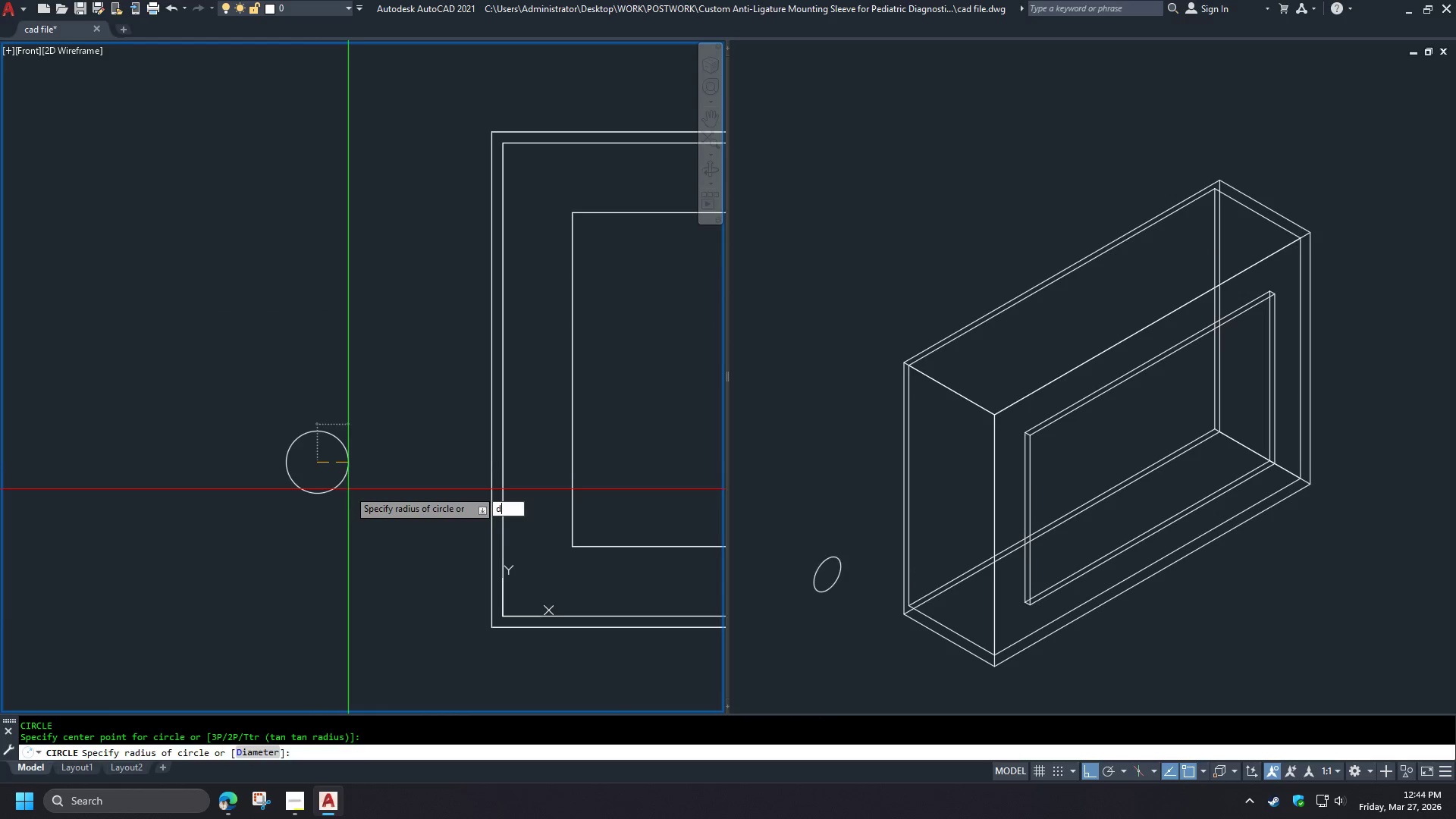 
key(Space)
 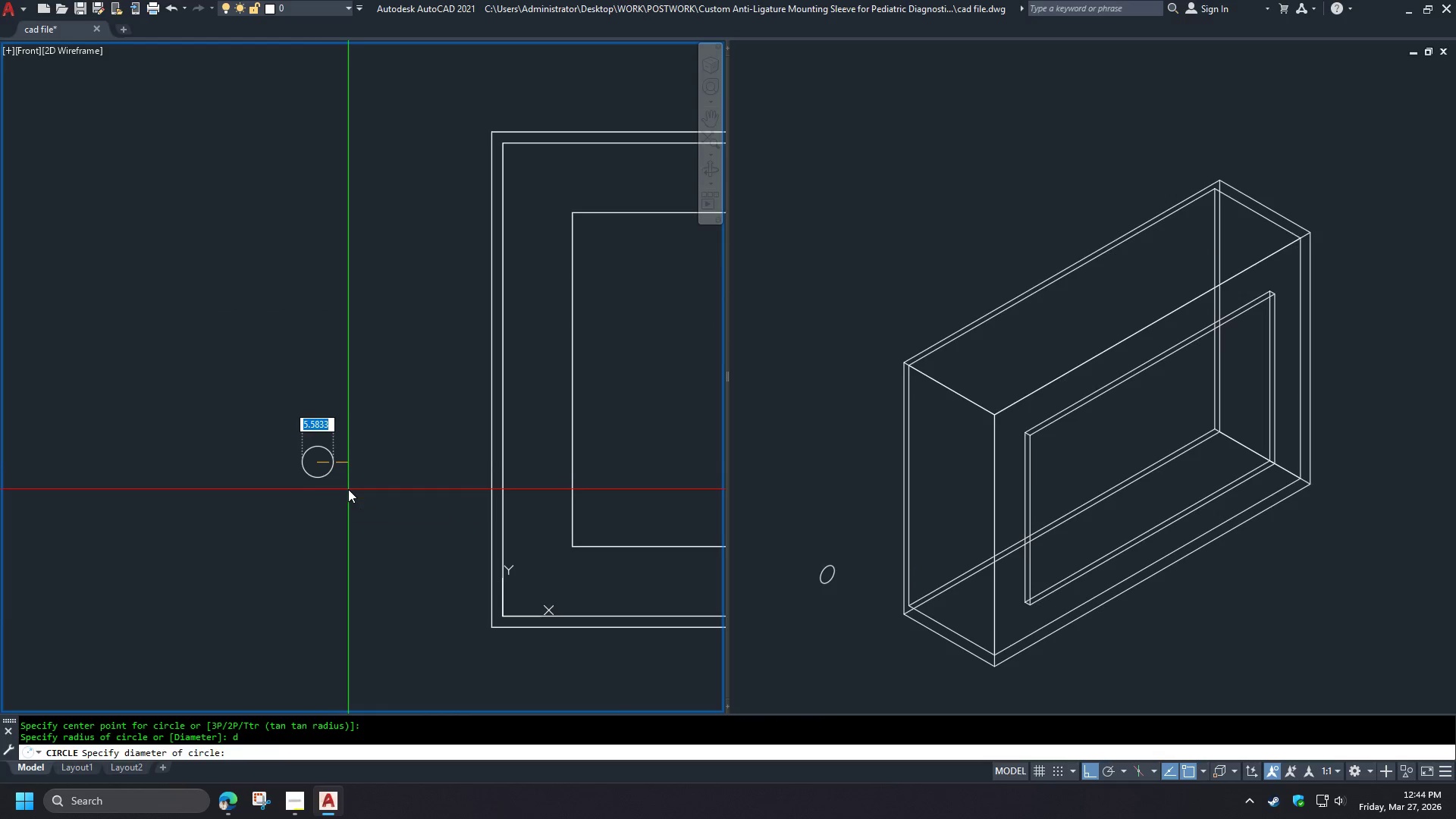 
key(Numpad4)
 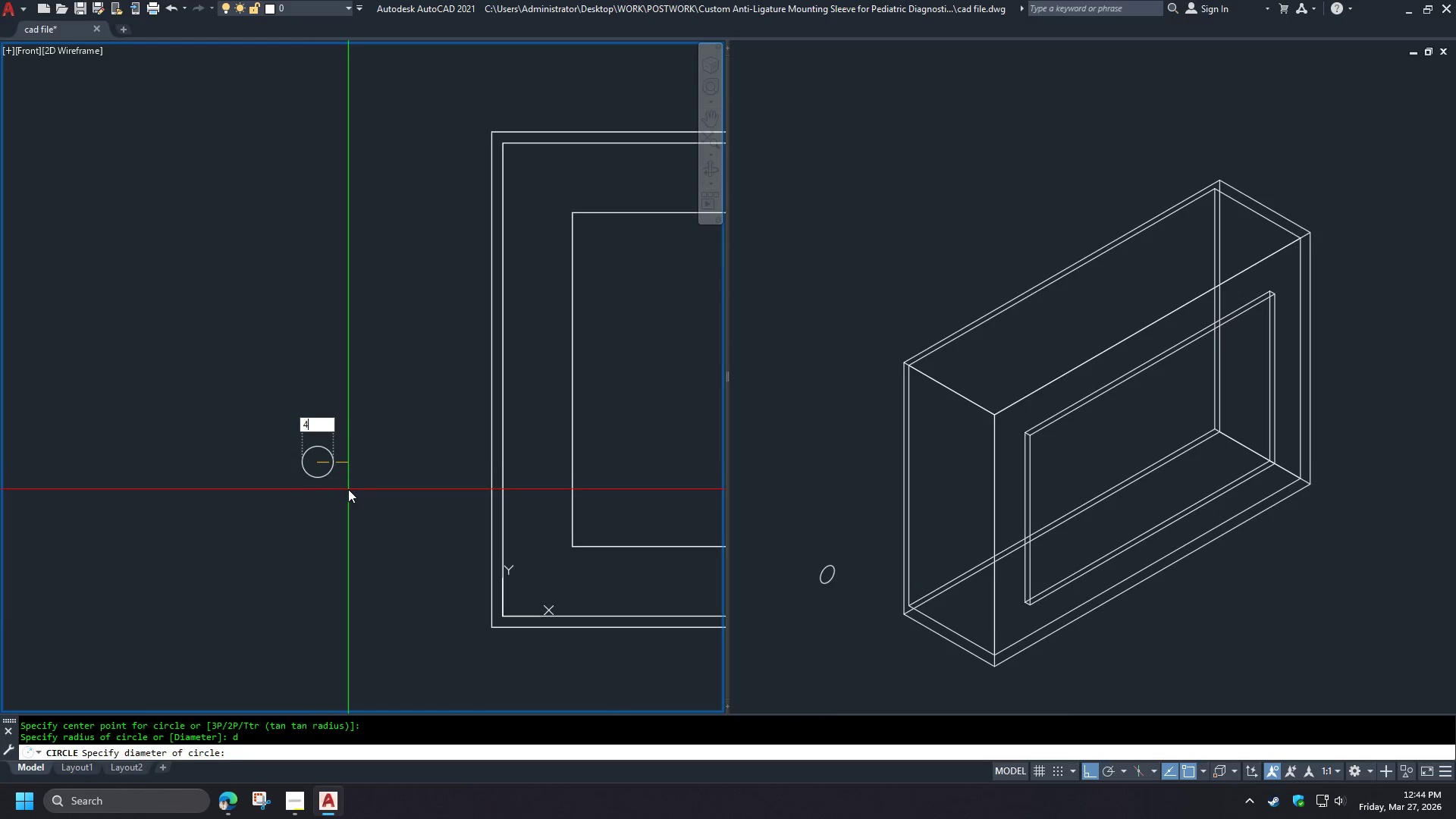 
key(Space)
 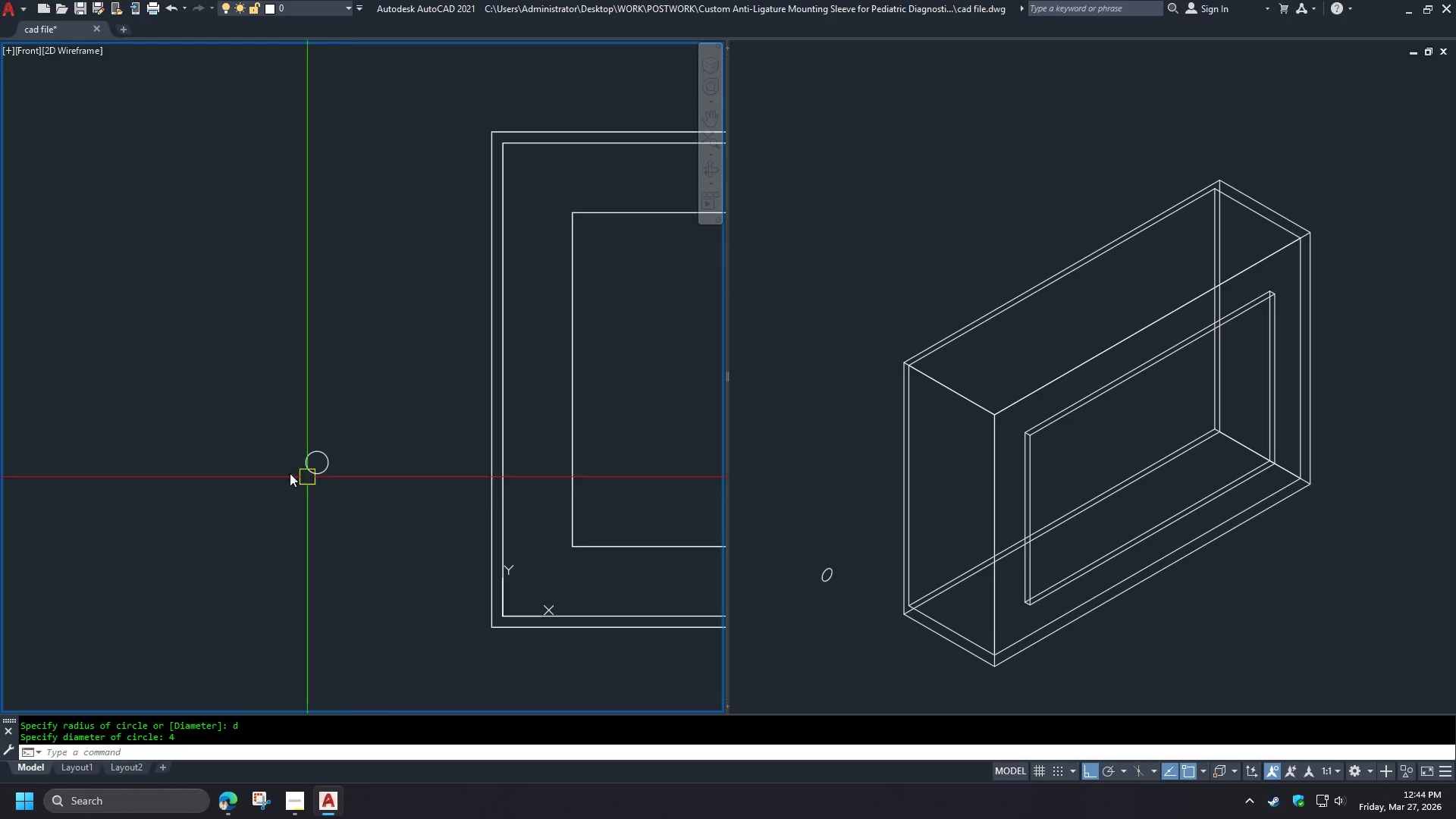 
scroll: coordinate [310, 467], scroll_direction: up, amount: 3.0
 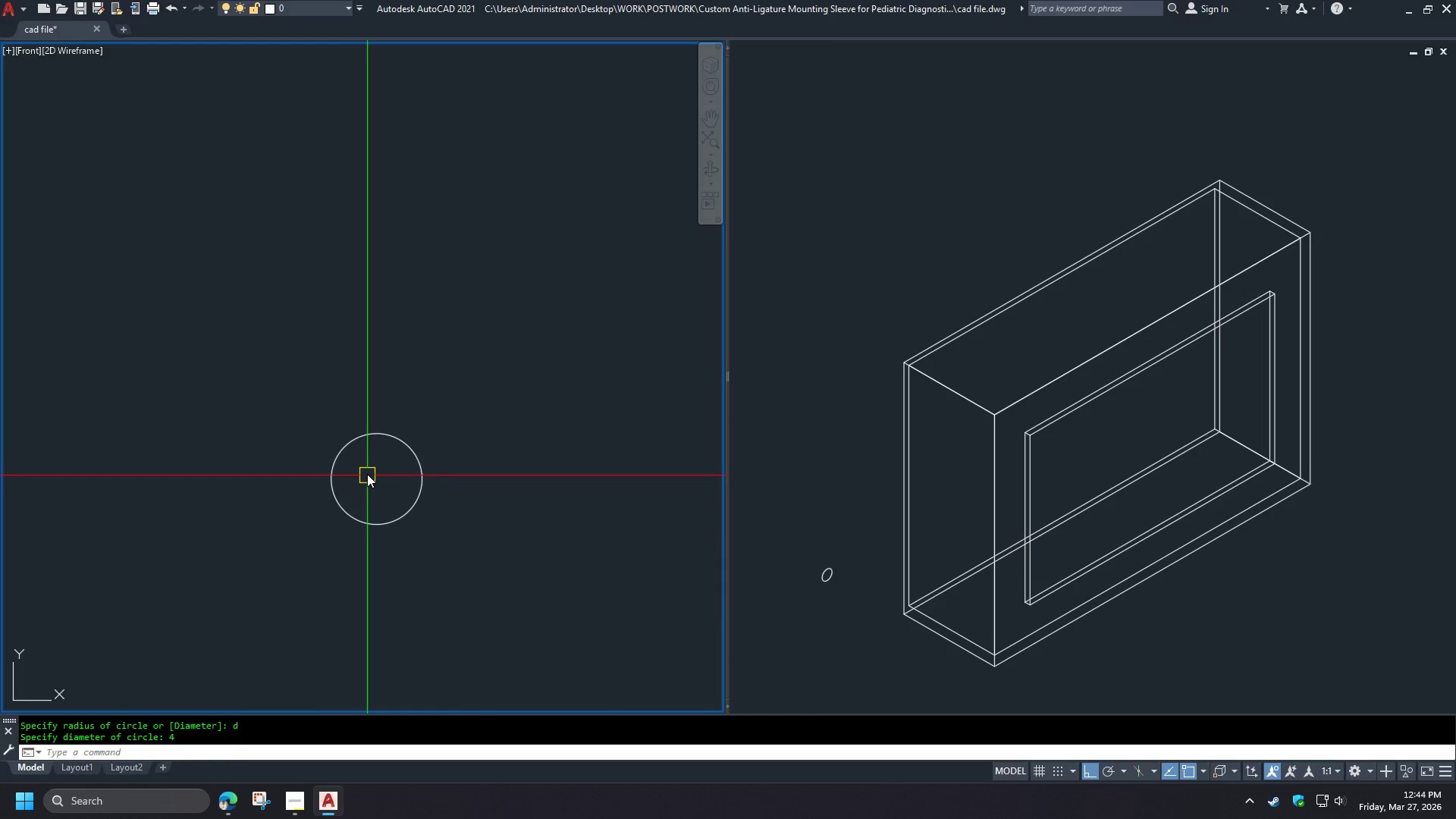 
key(O)
 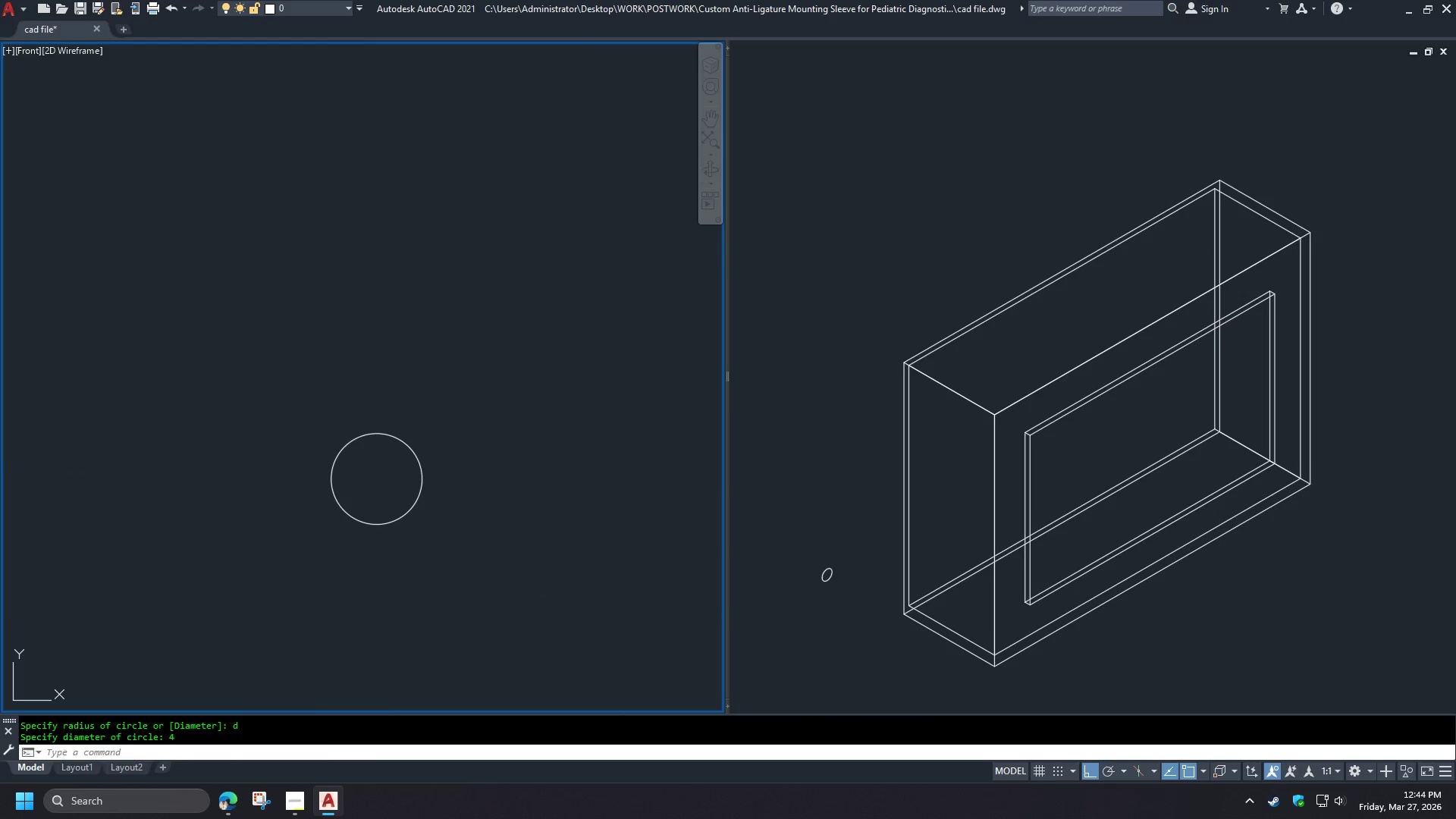 
key(Space)
 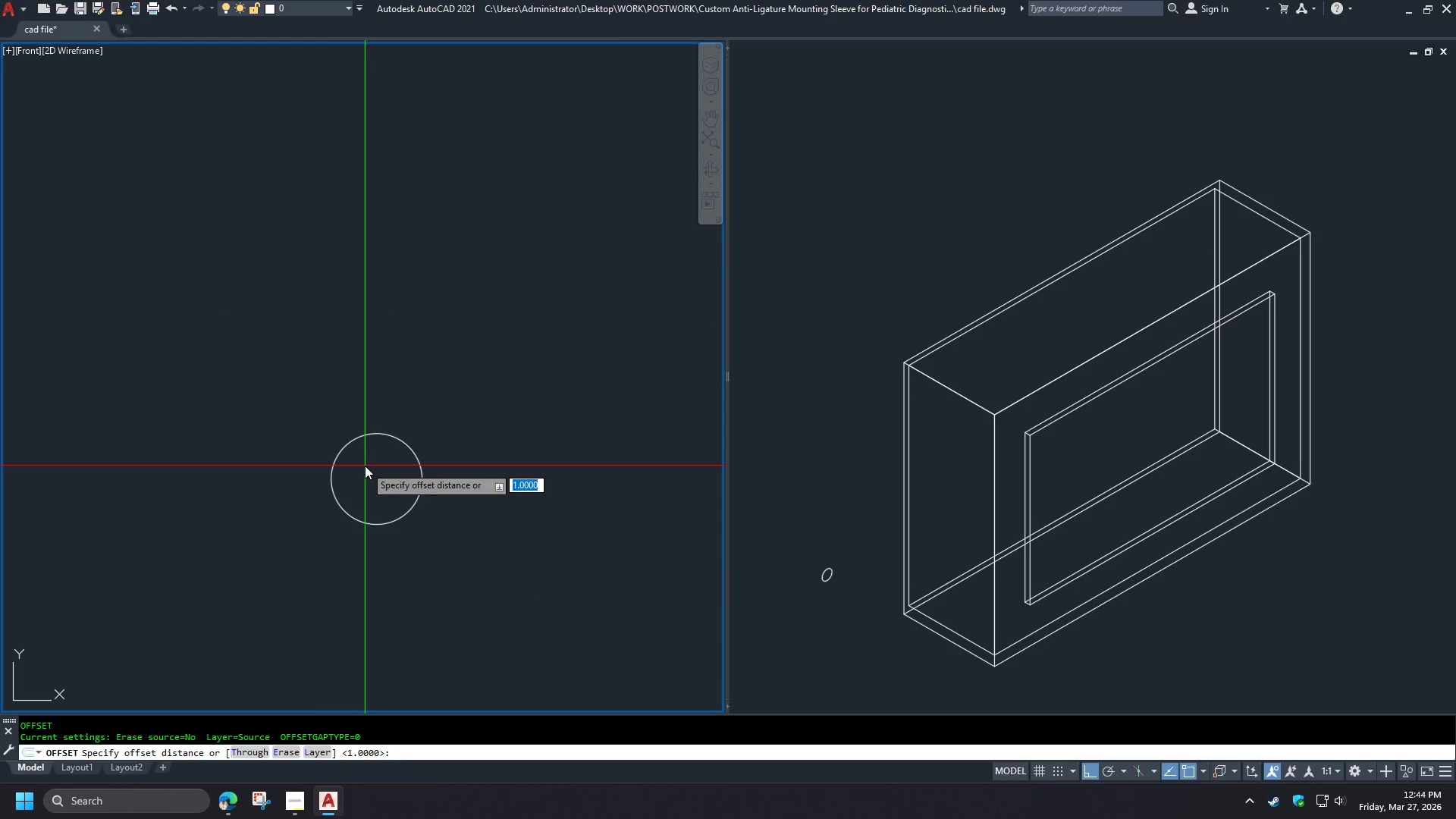 
key(T)
 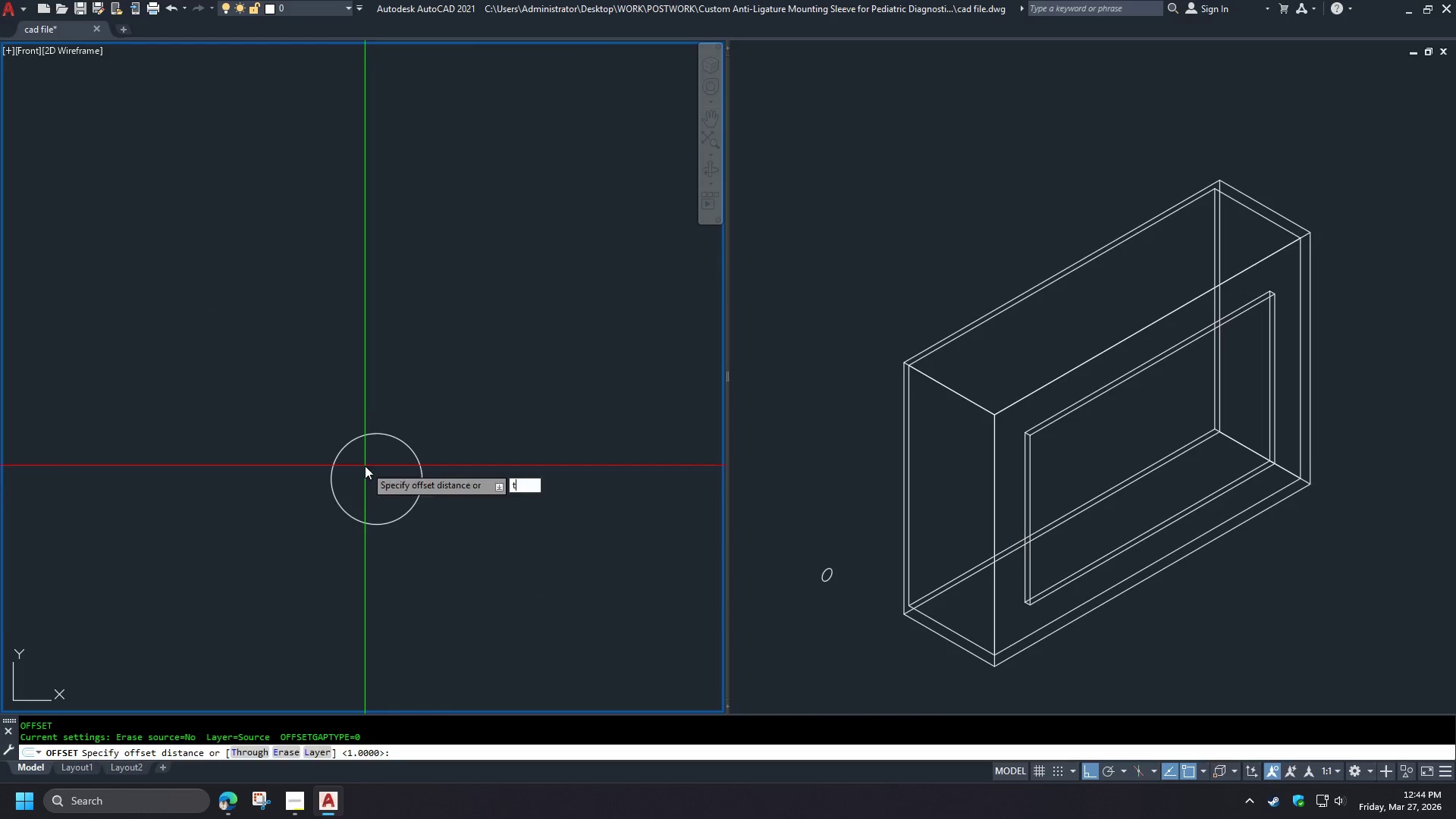 
key(Space)
 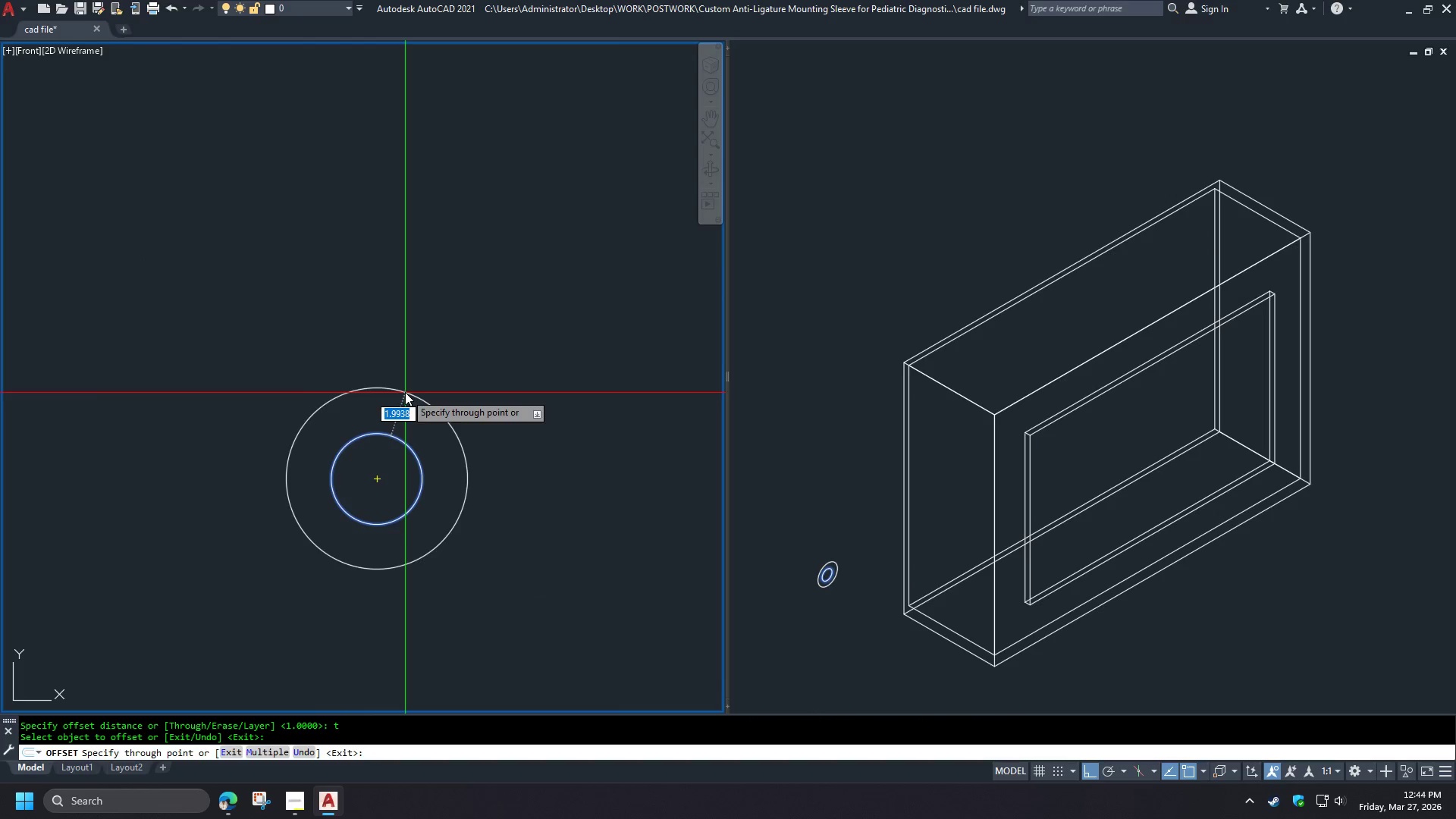 
scroll: coordinate [410, 380], scroll_direction: down, amount: 2.0
 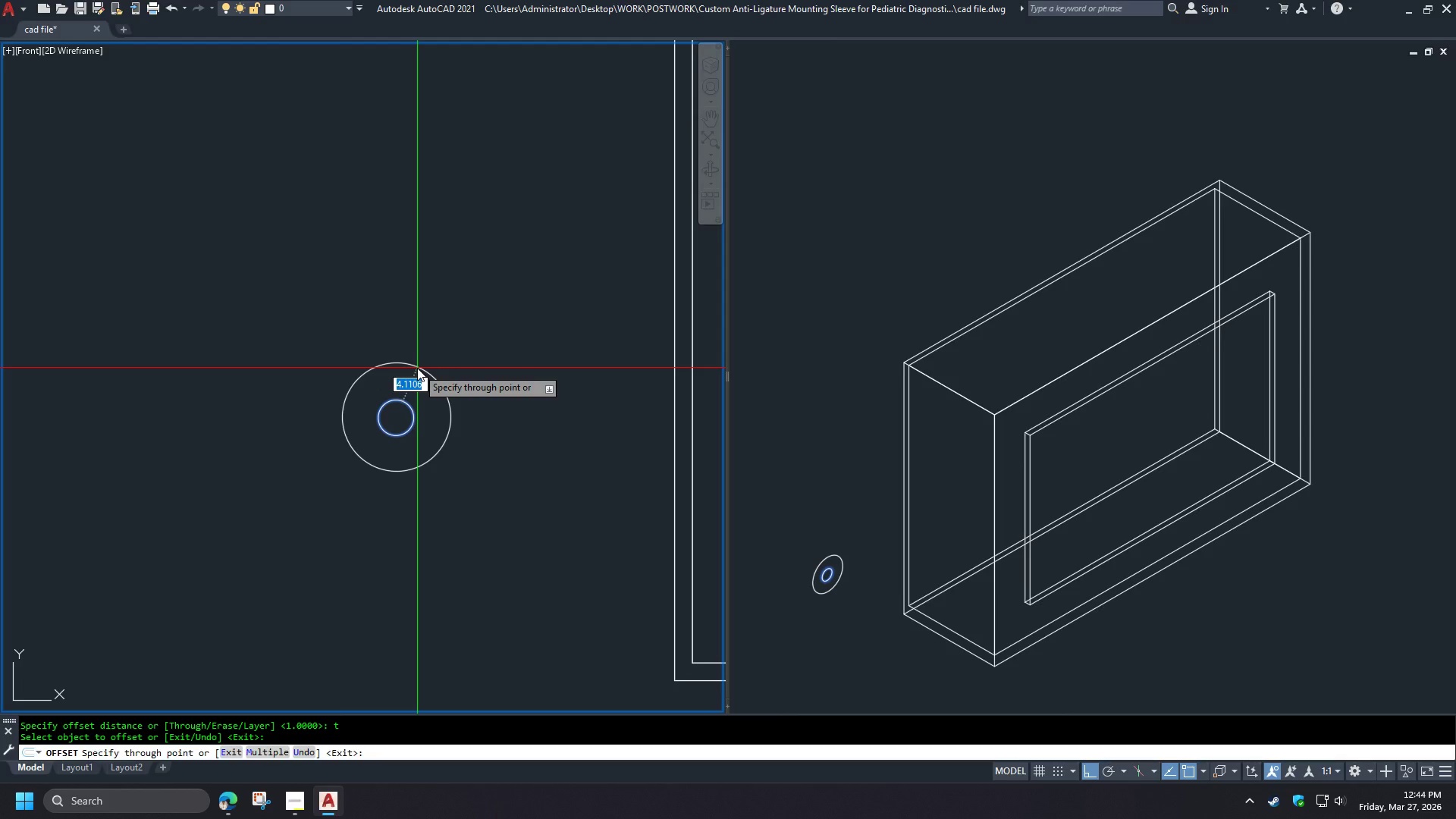 
wait(13.41)
 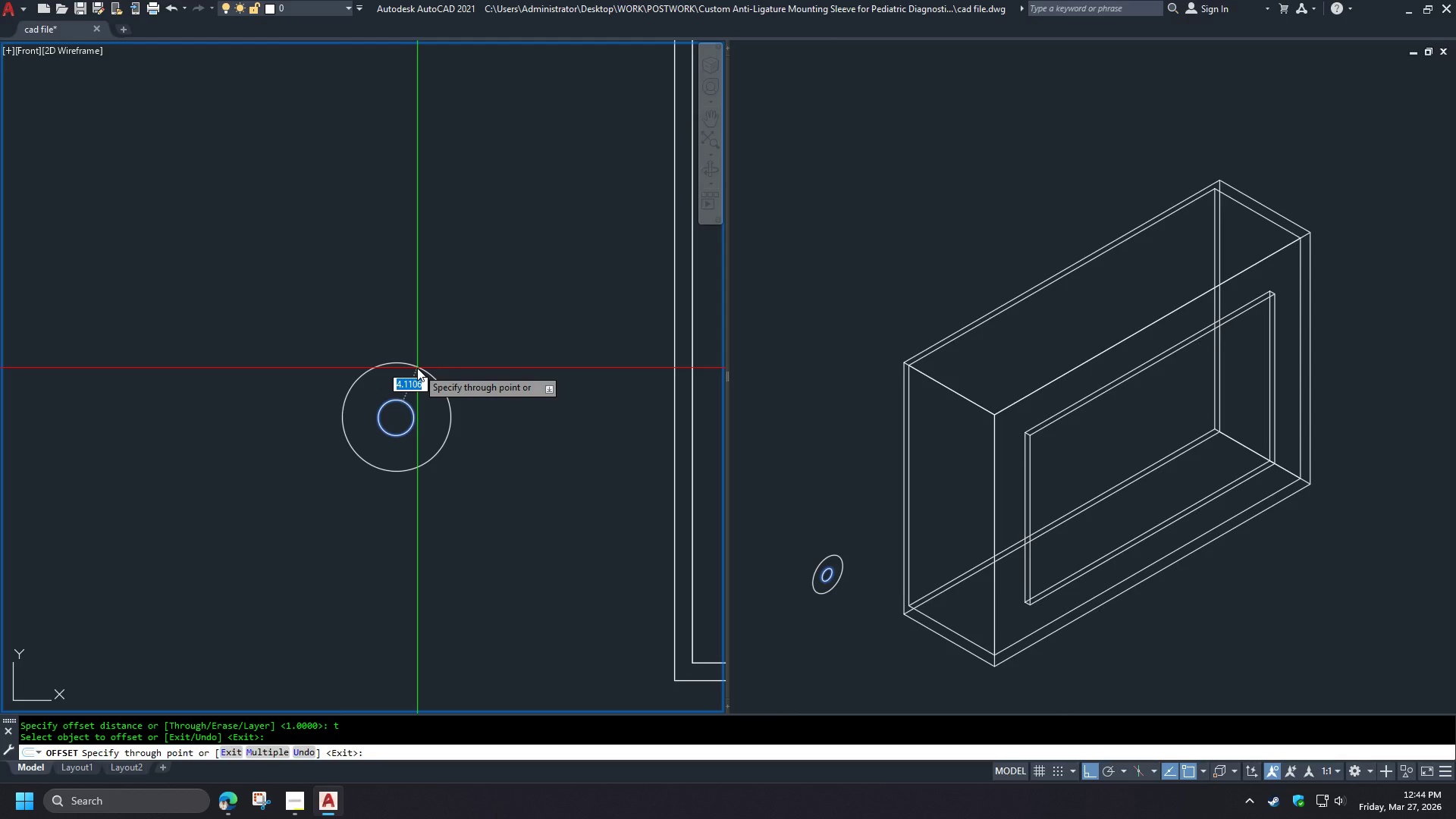 
key(Numpad5)
 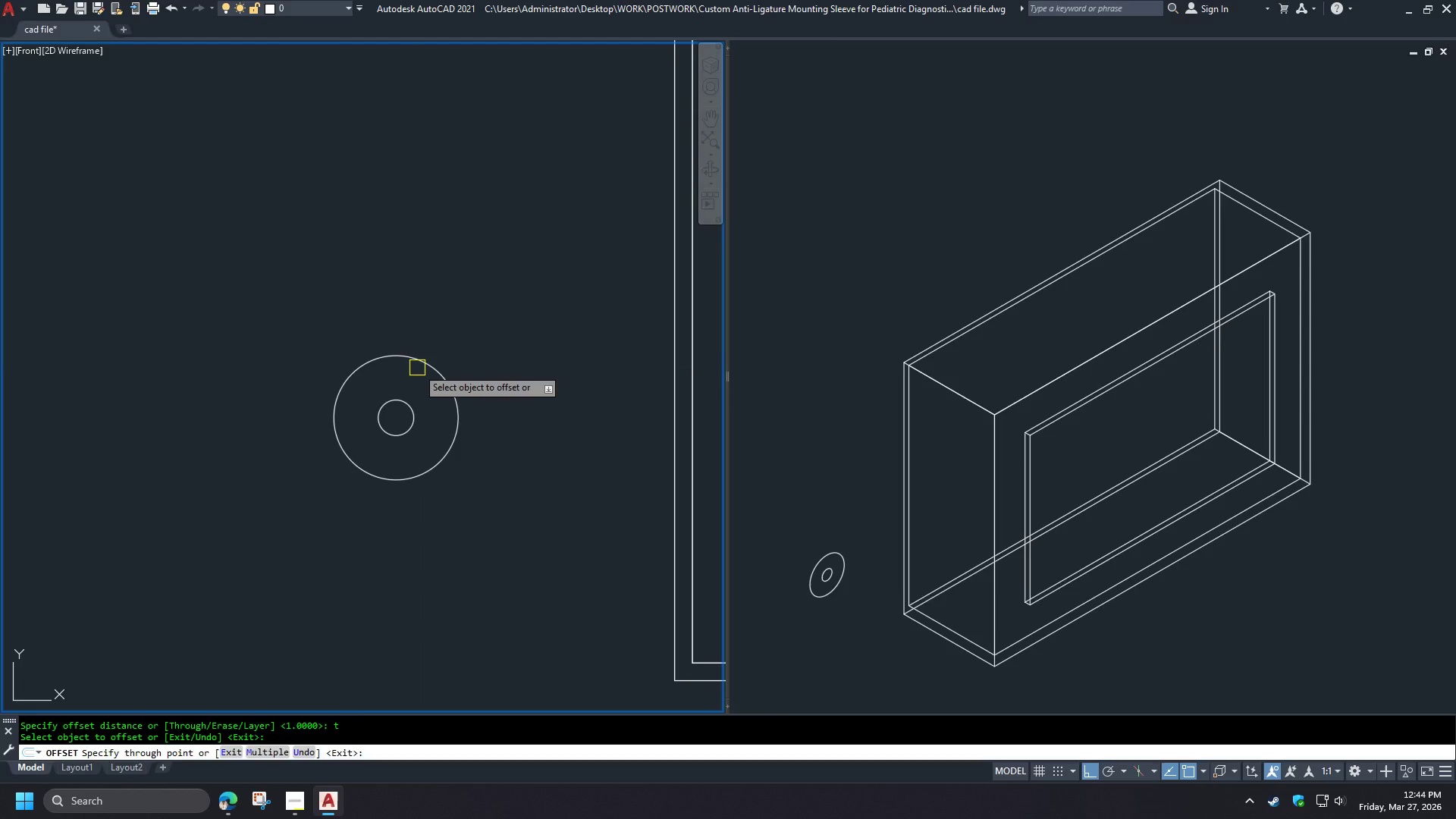 
key(Space)
 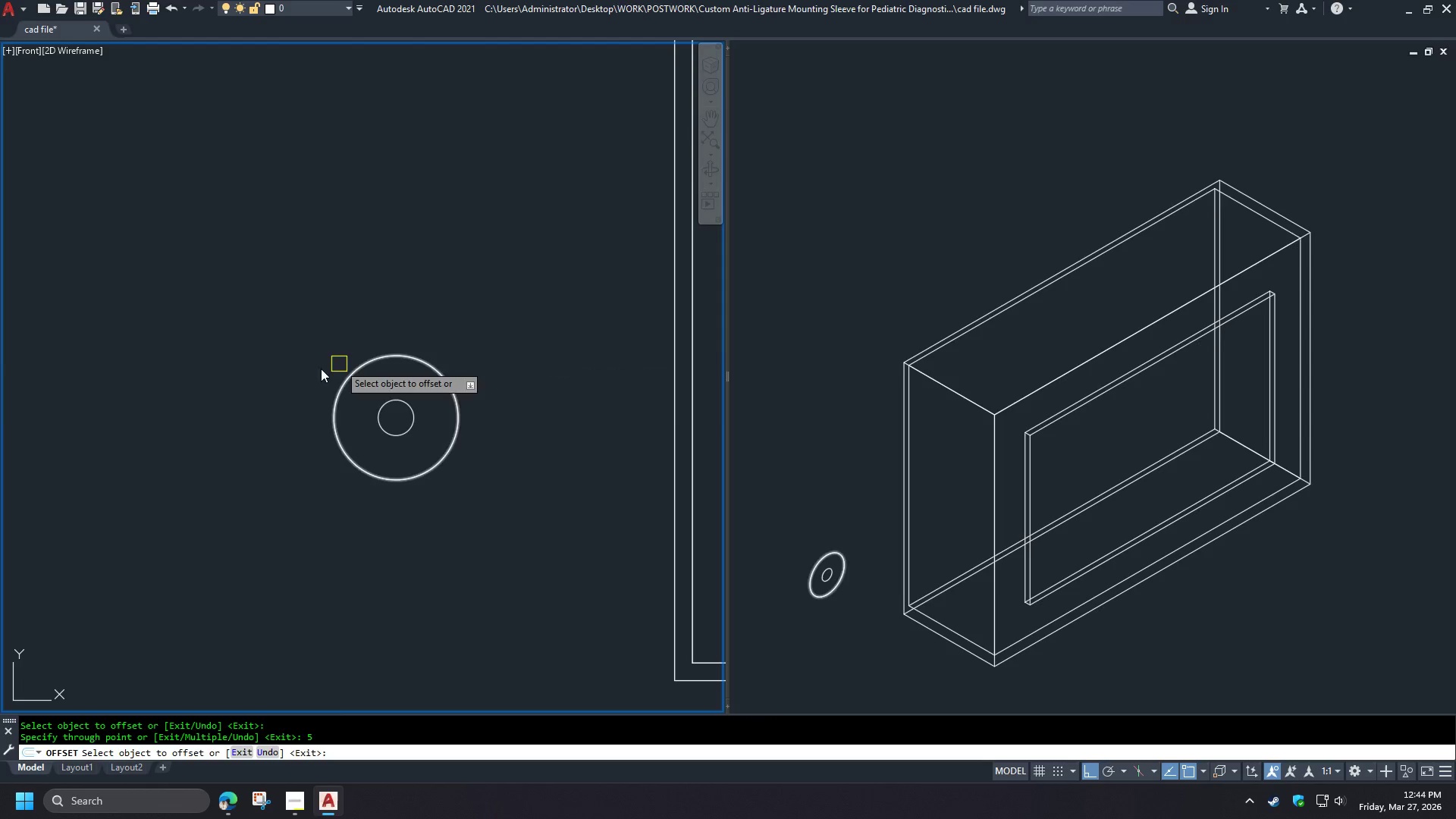 
key(Space)
 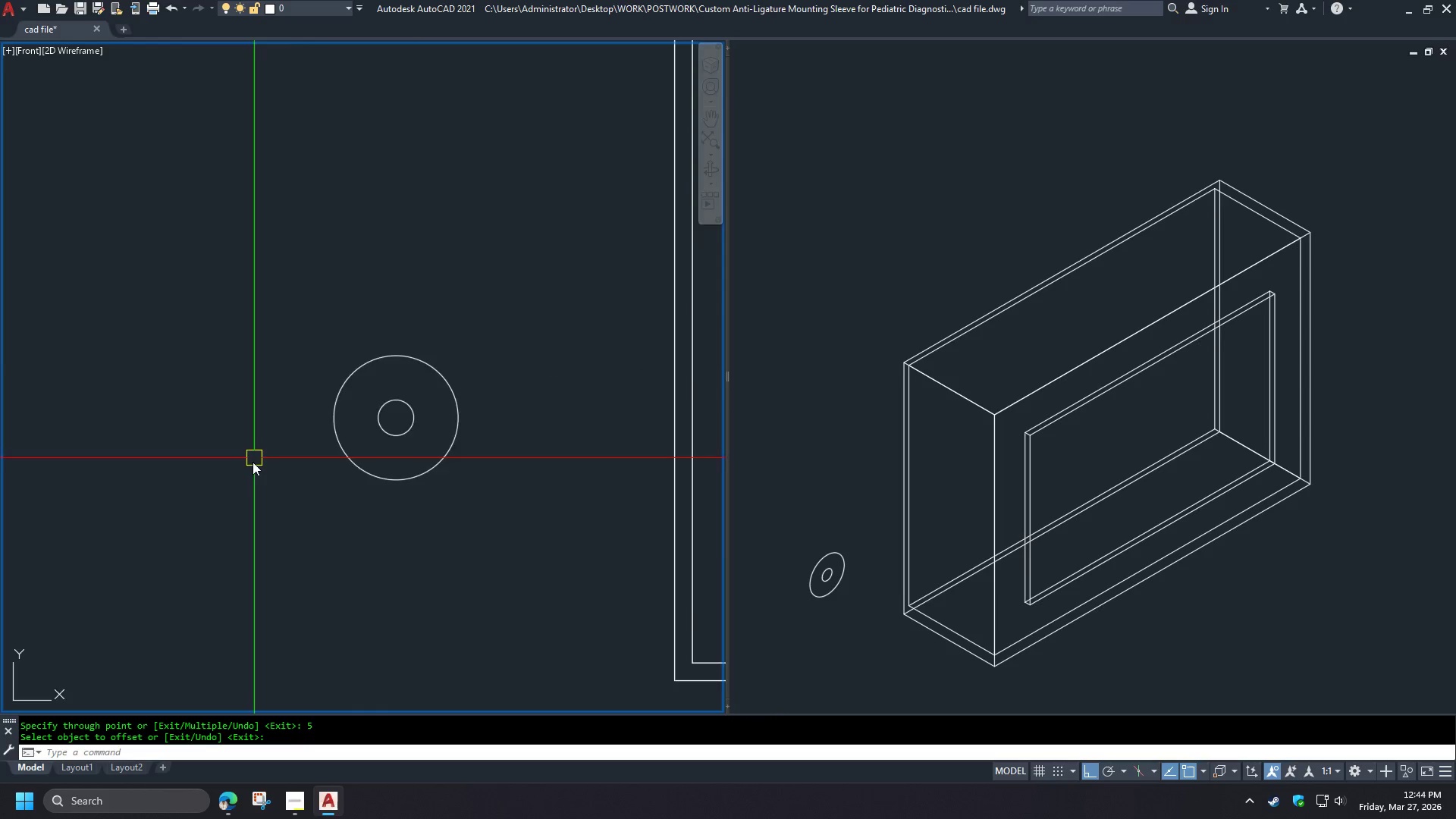 
scroll: coordinate [268, 484], scroll_direction: down, amount: 3.0
 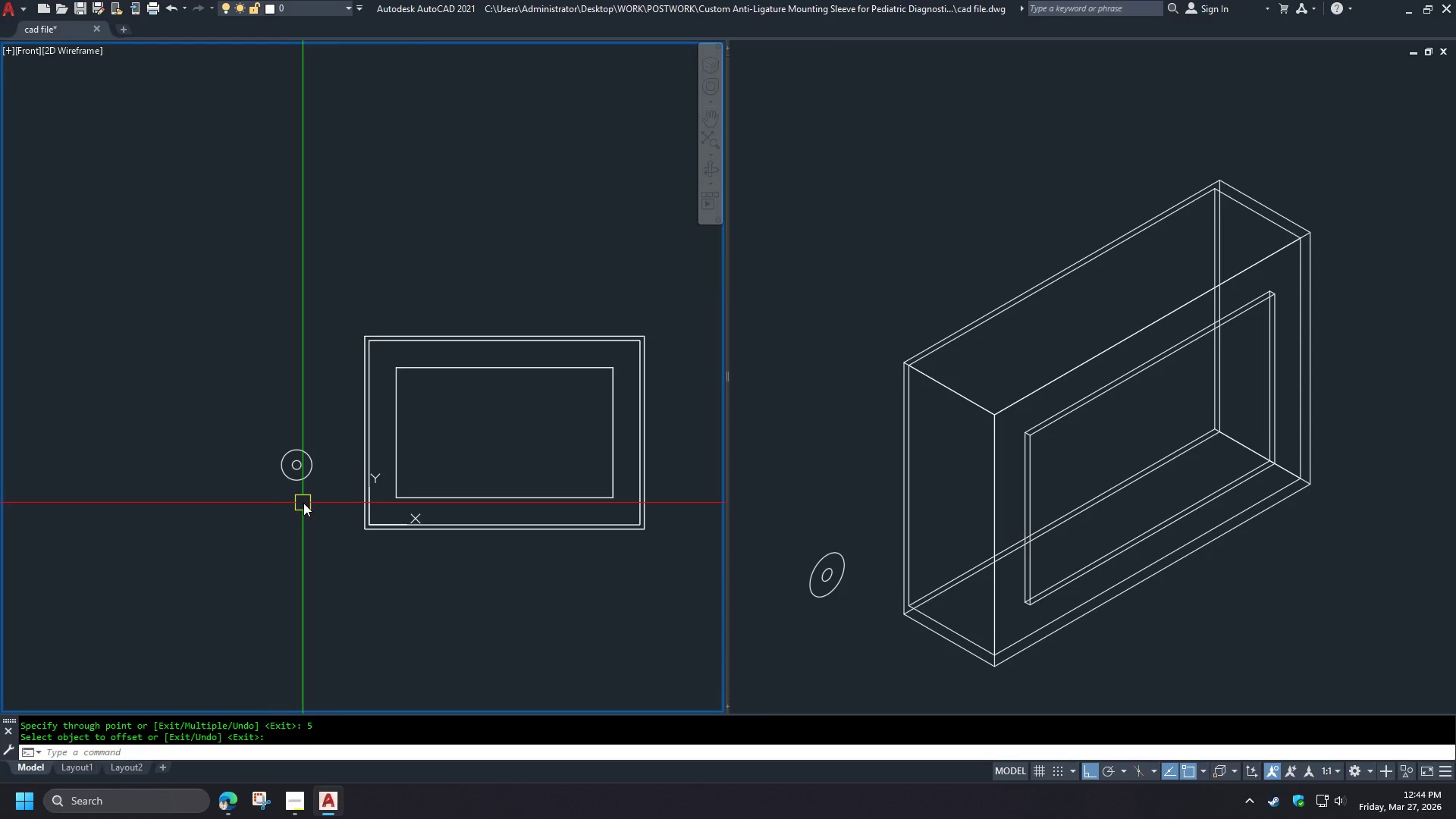 
scroll: coordinate [303, 499], scroll_direction: up, amount: 2.0
 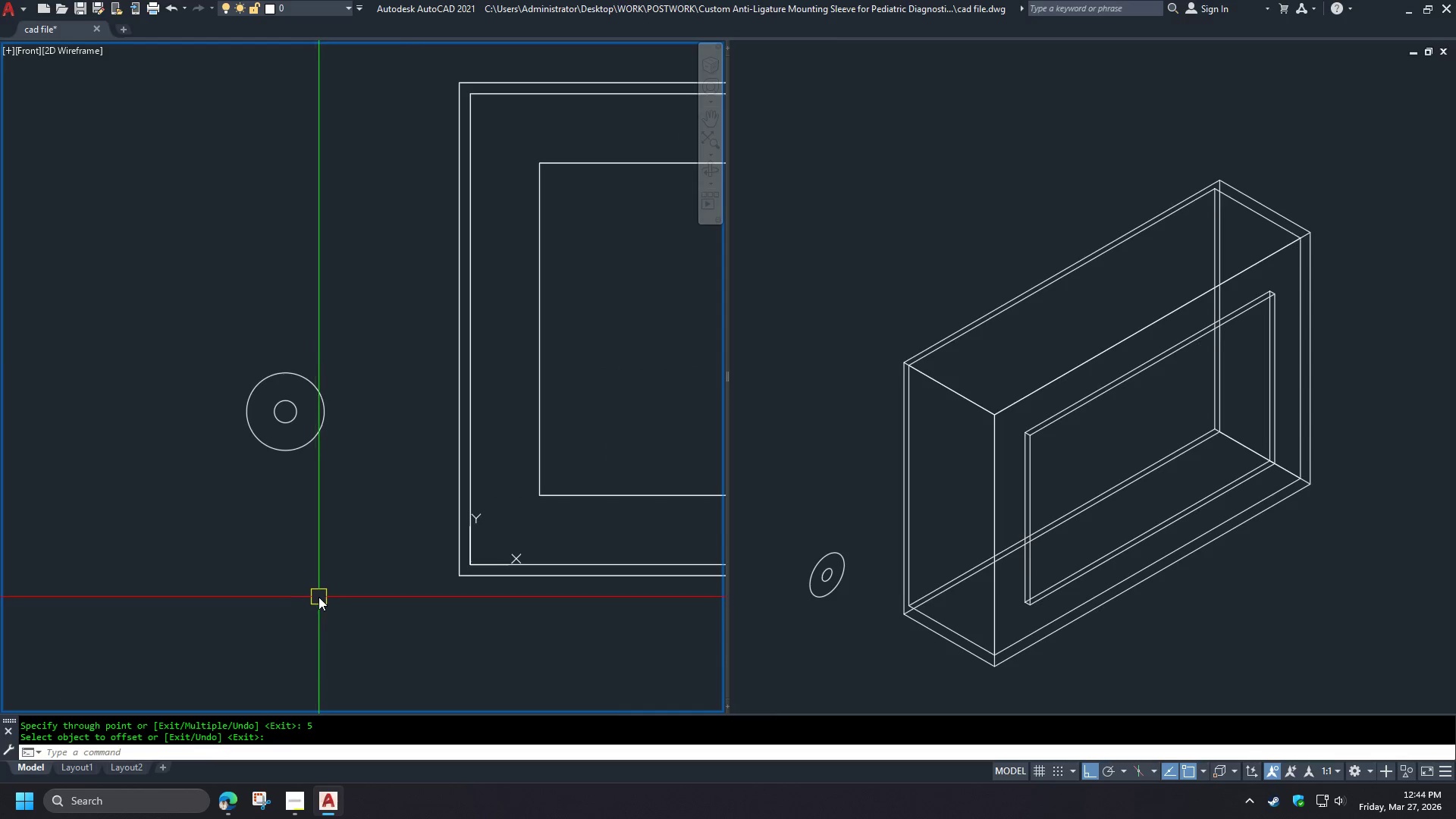 
key(L)
 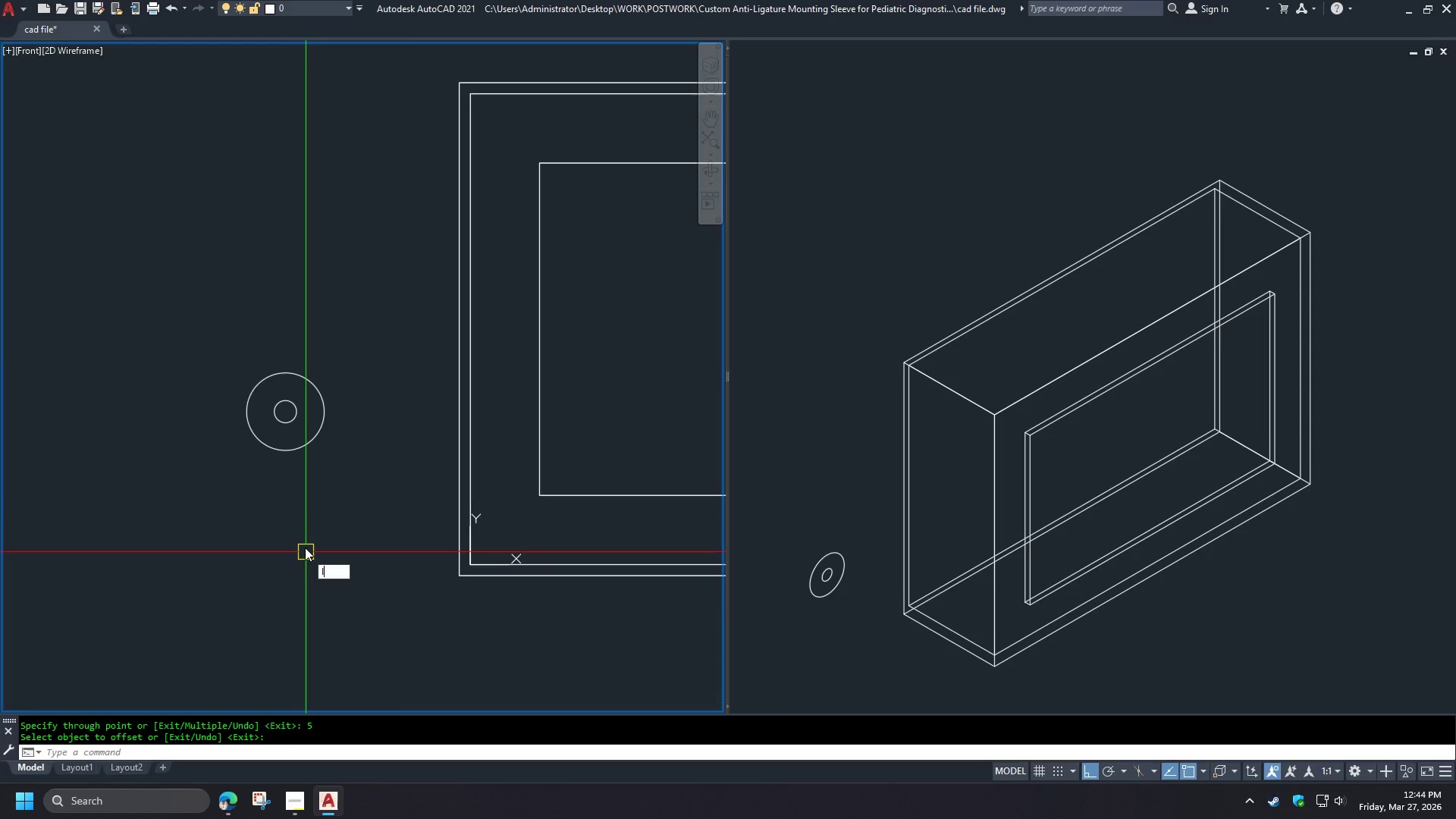 
key(Space)
 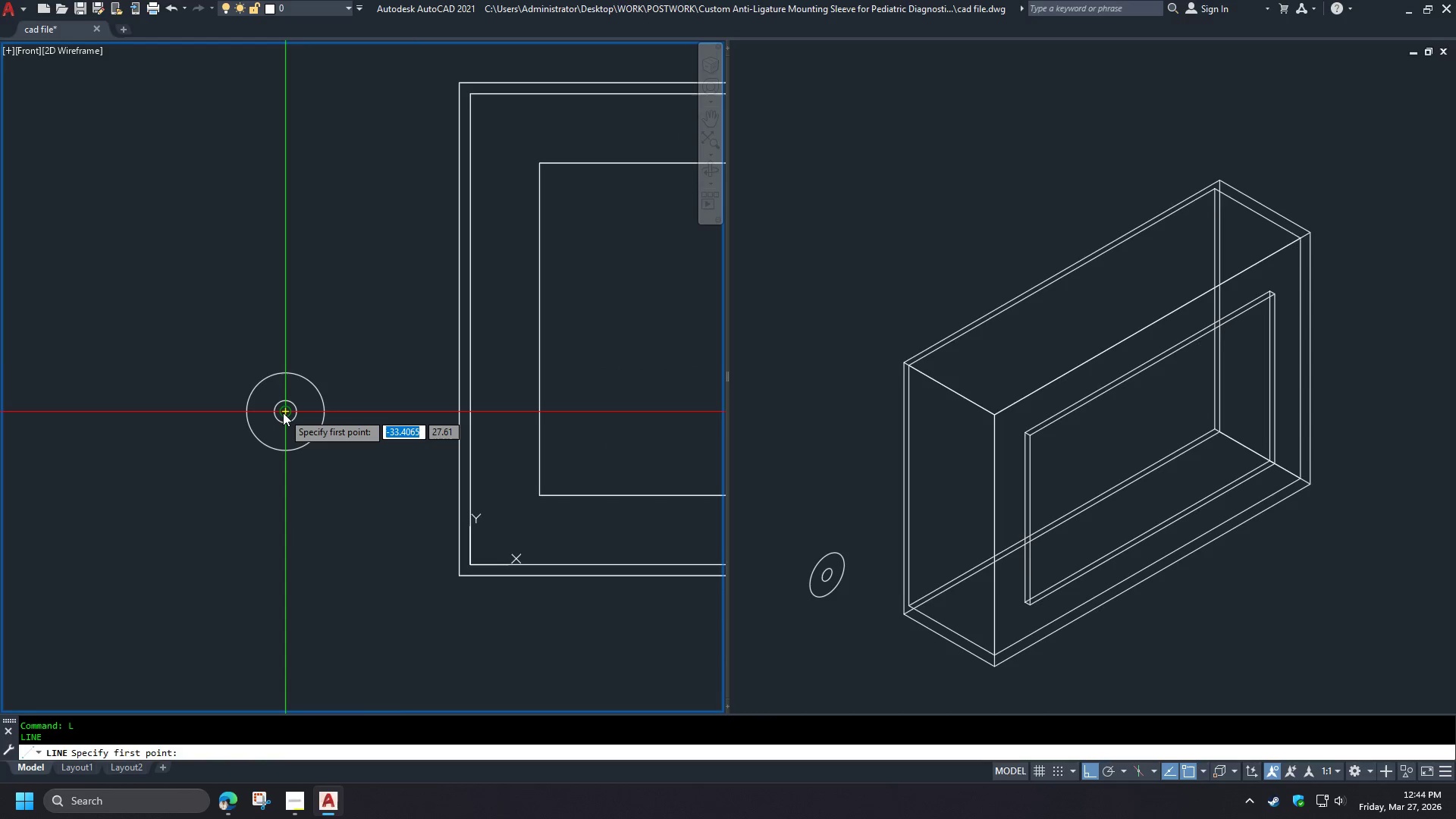 
left_click_drag(start_coordinate=[283, 413], to_coordinate=[284, 421])
 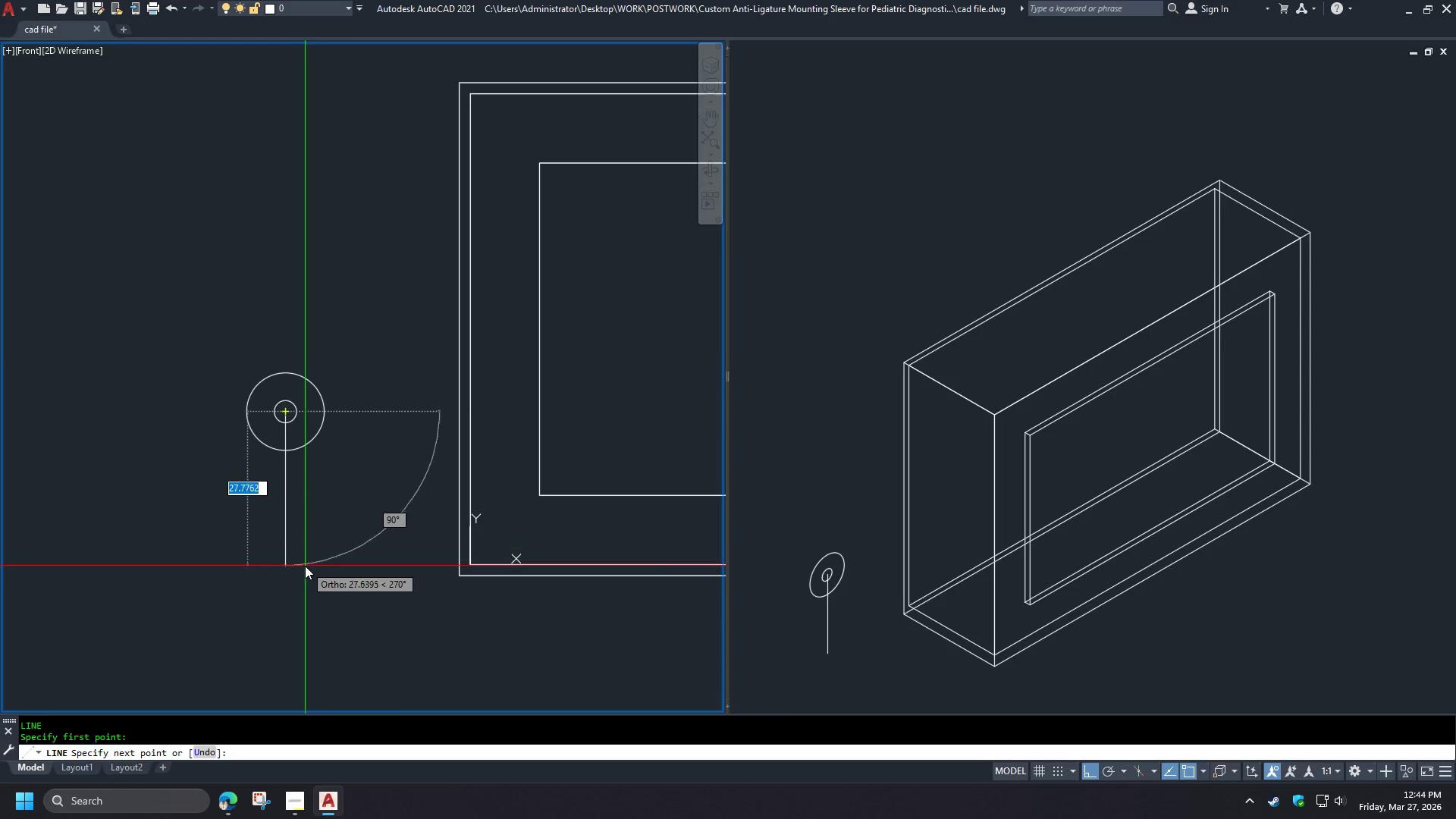 
double_click([305, 566])
 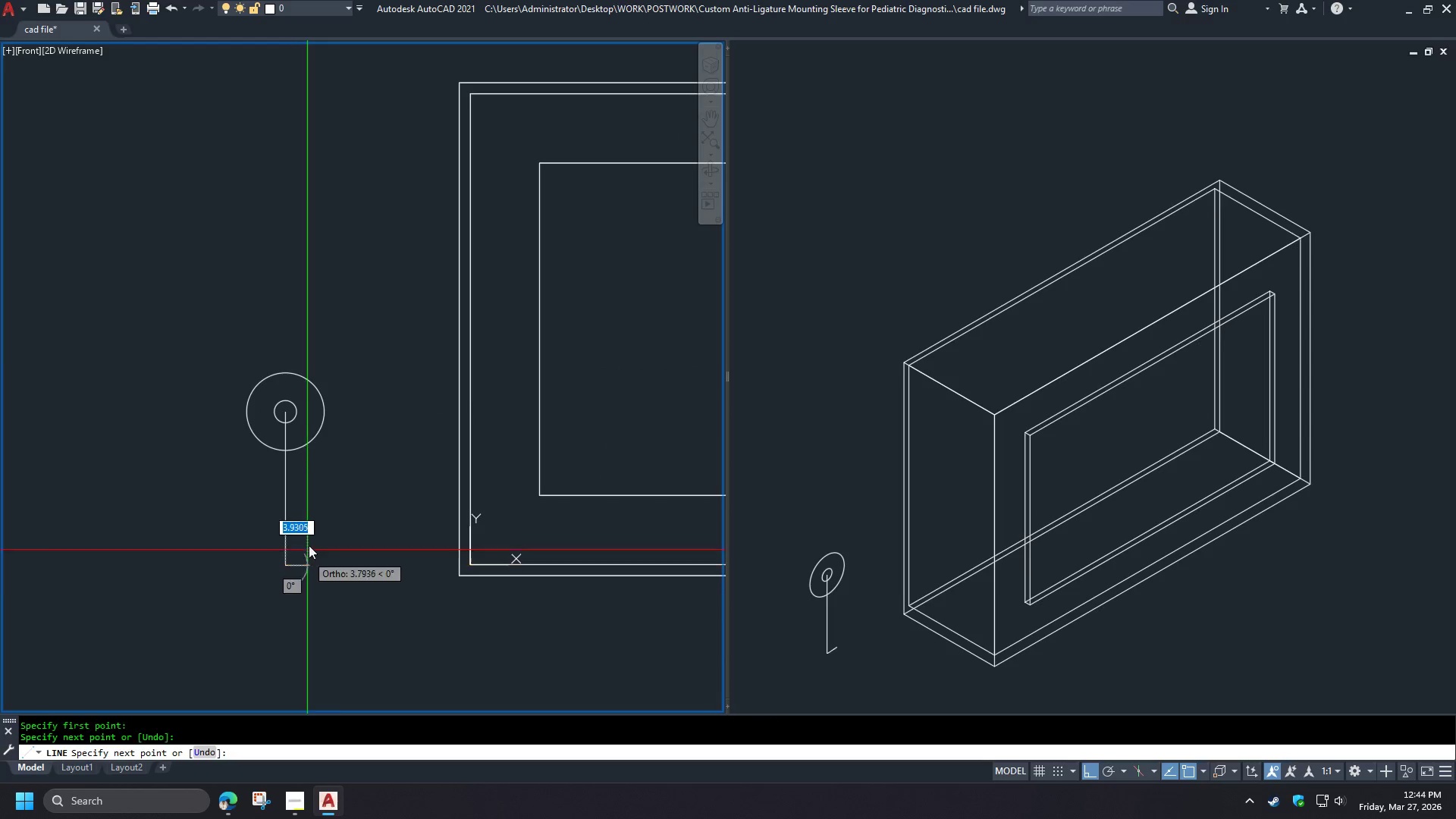 
key(Space)
 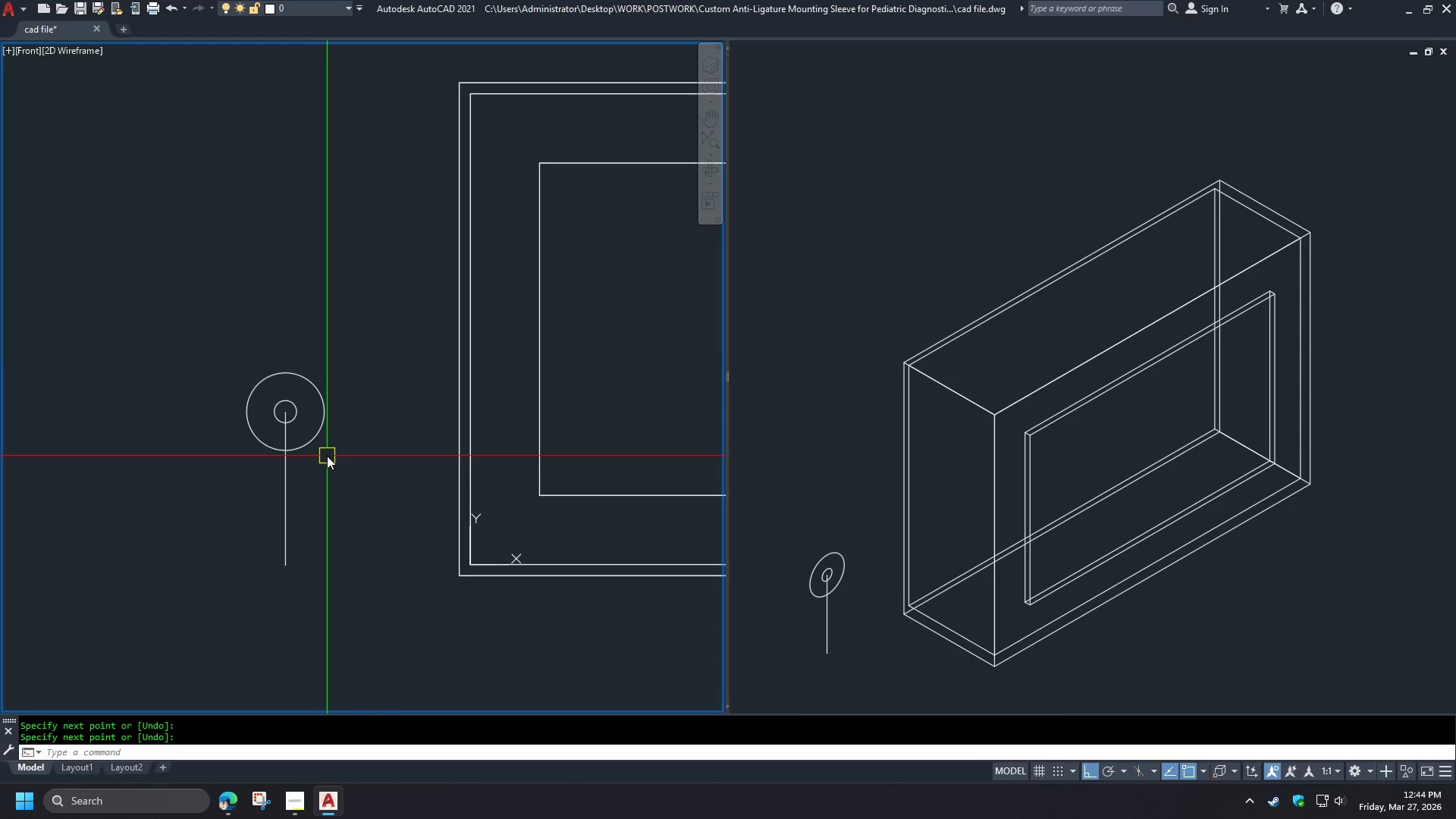 
key(Space)
 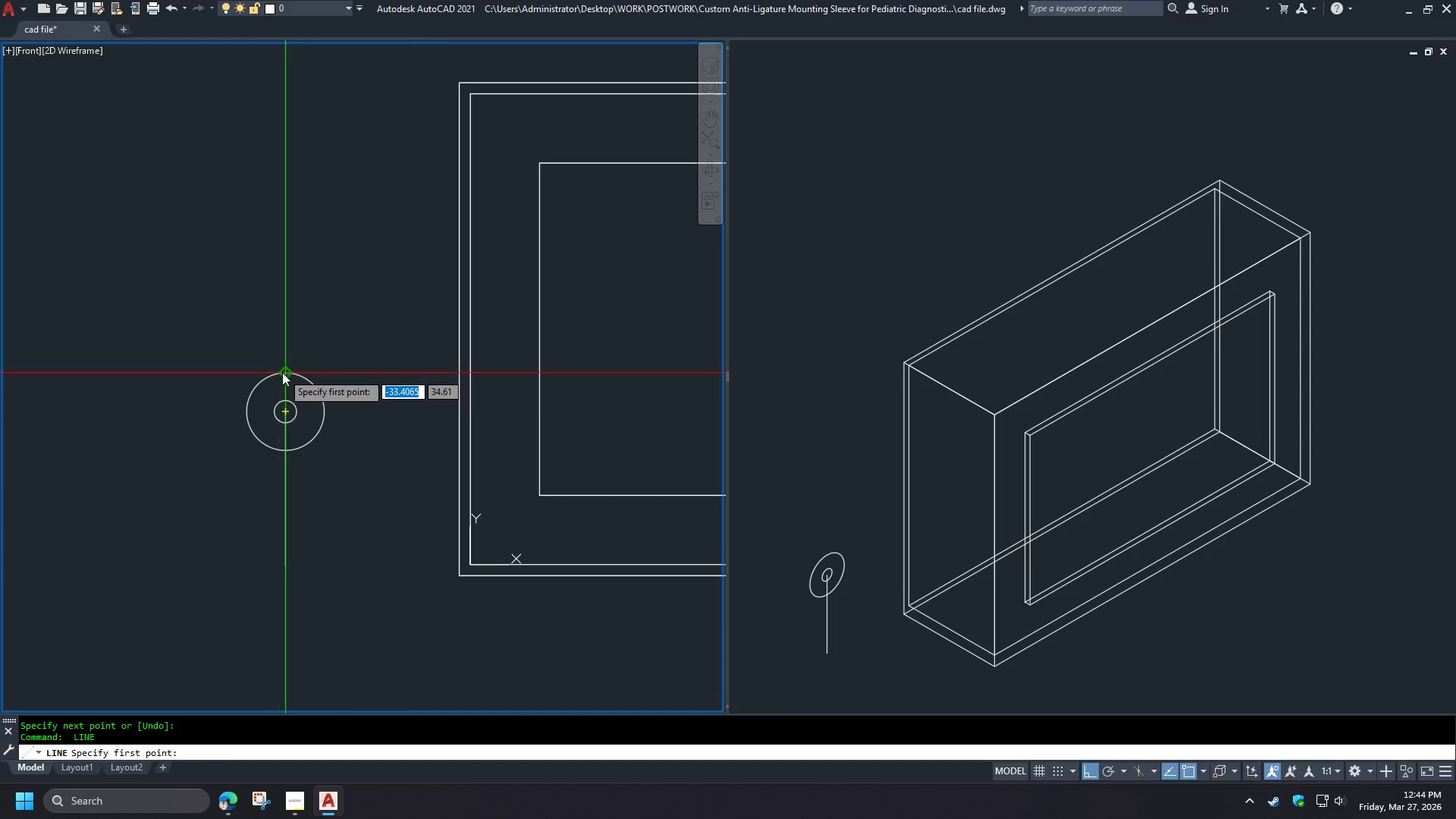 
left_click_drag(start_coordinate=[282, 372], to_coordinate=[298, 374])
 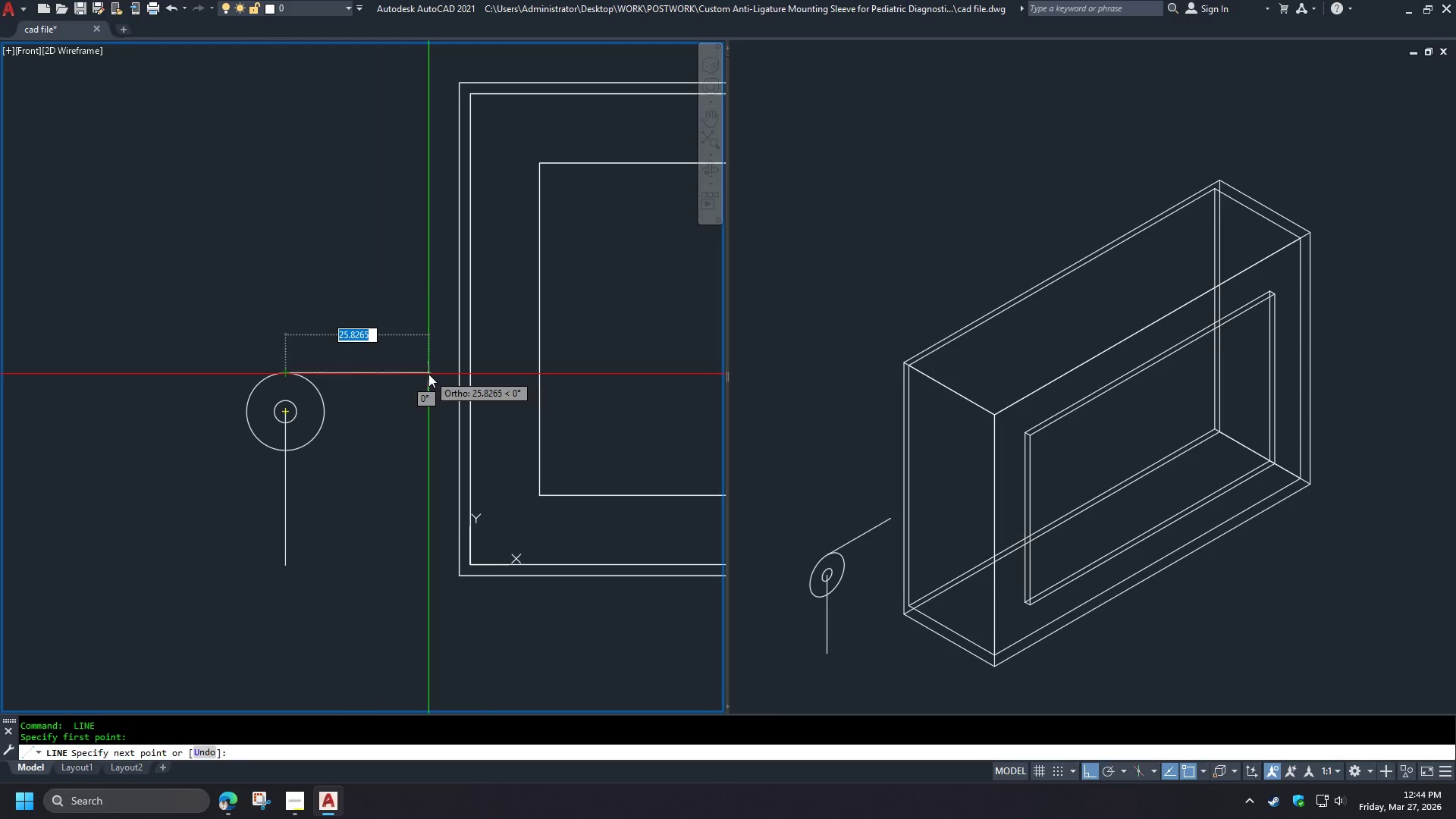 
left_click([428, 374])
 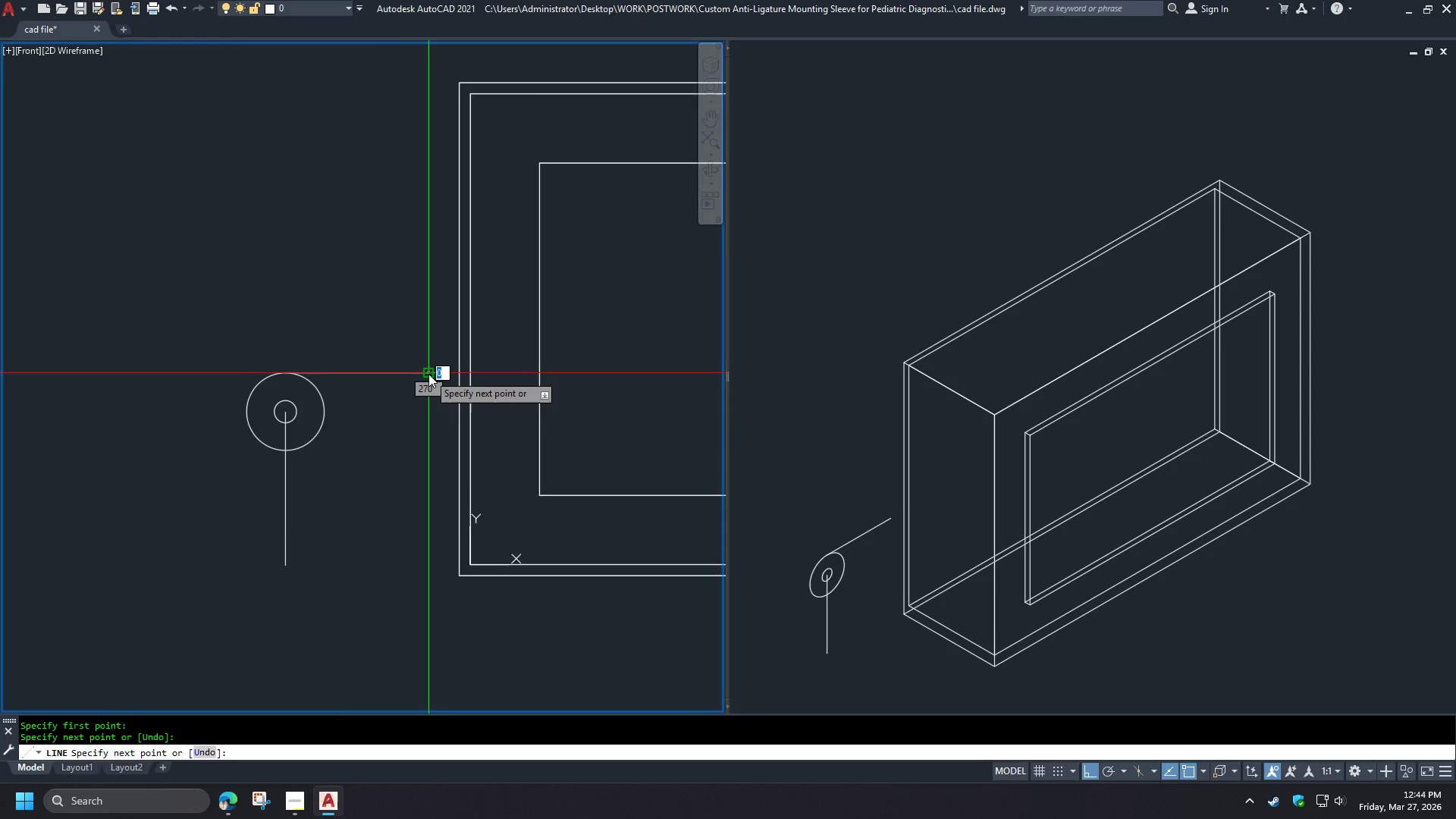 
key(Space)
 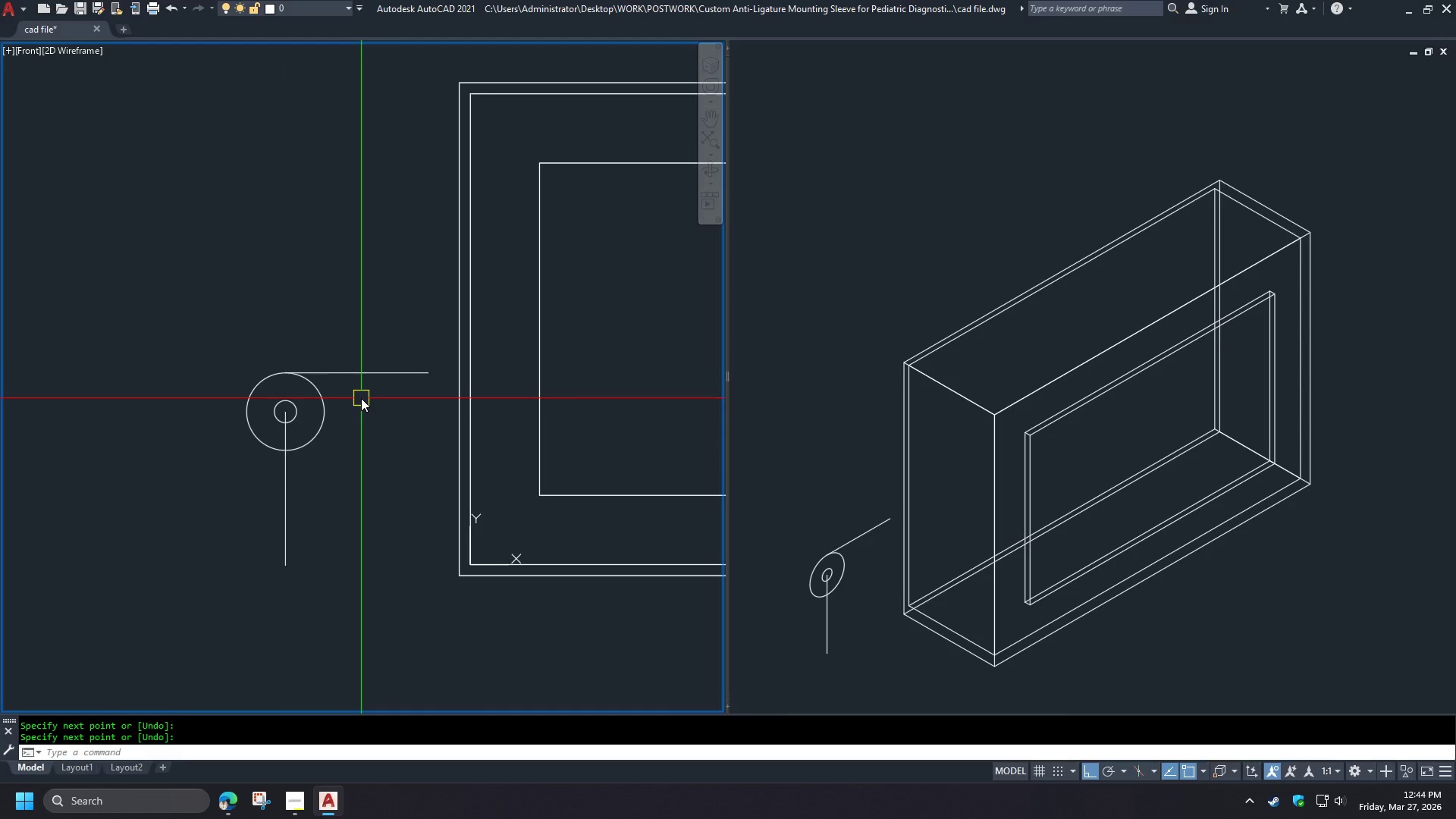 
key(O)
 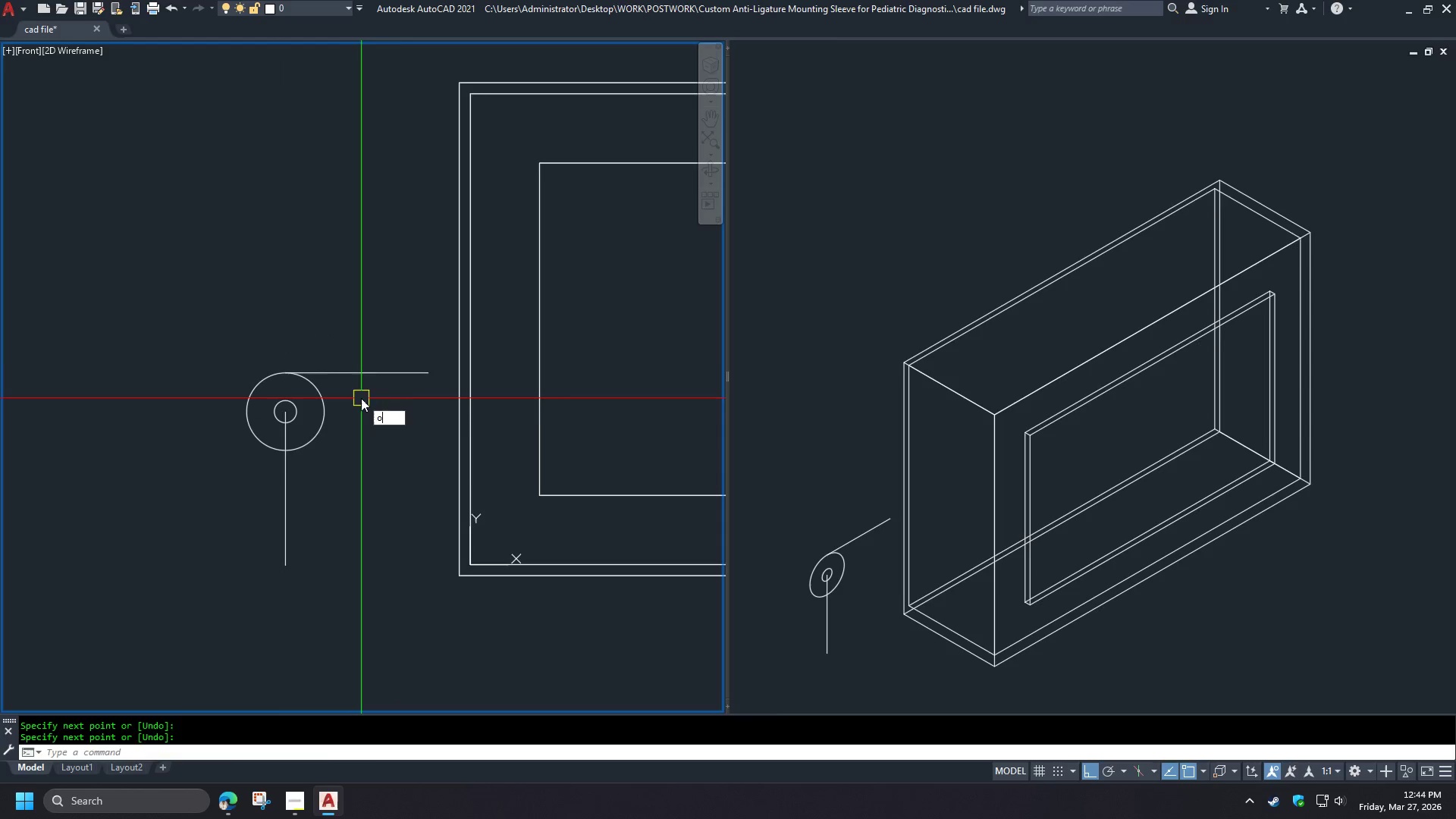 
key(Space)
 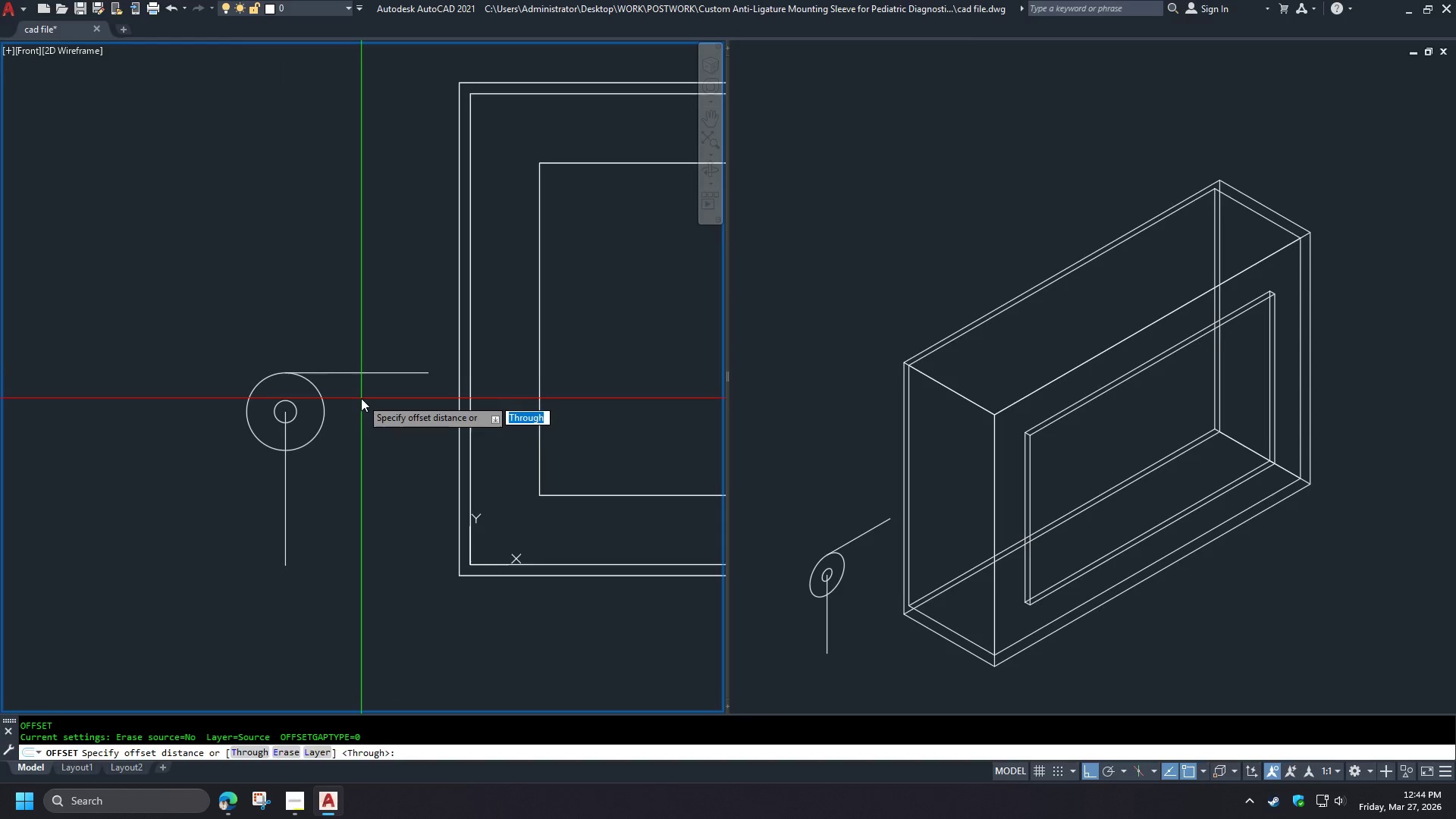 
key(T)
 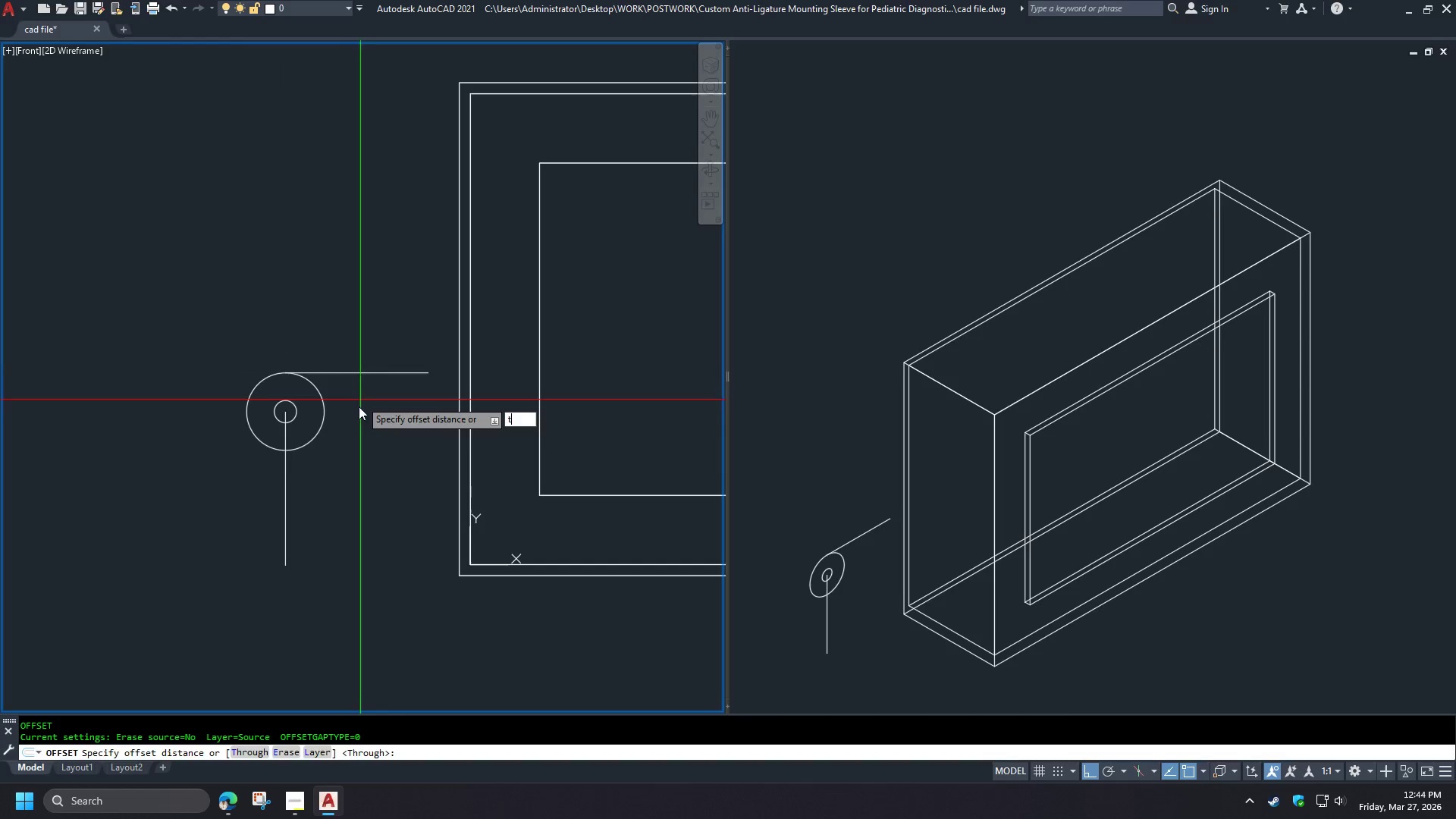 
key(Space)
 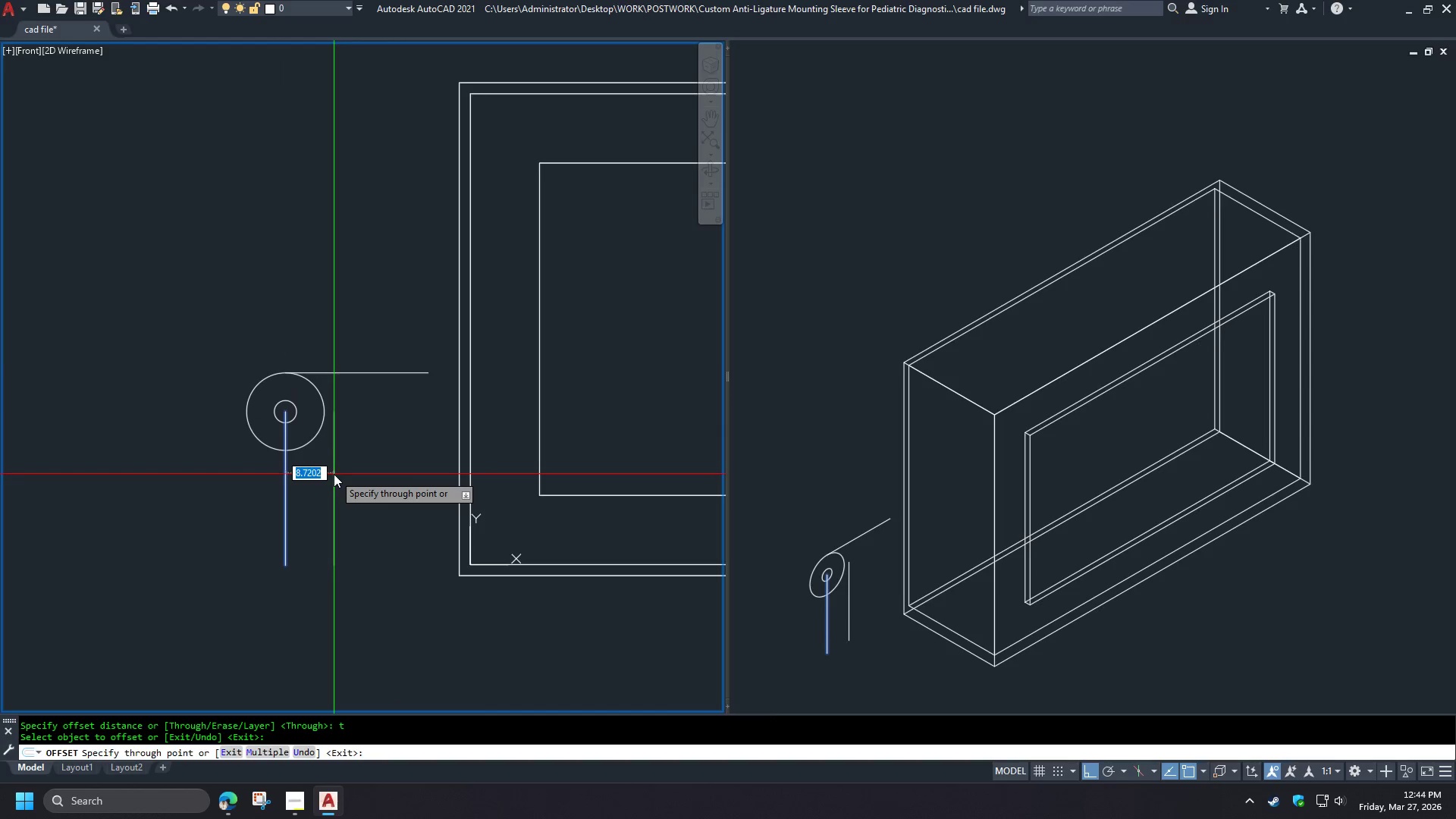 
key(Numpad1)
 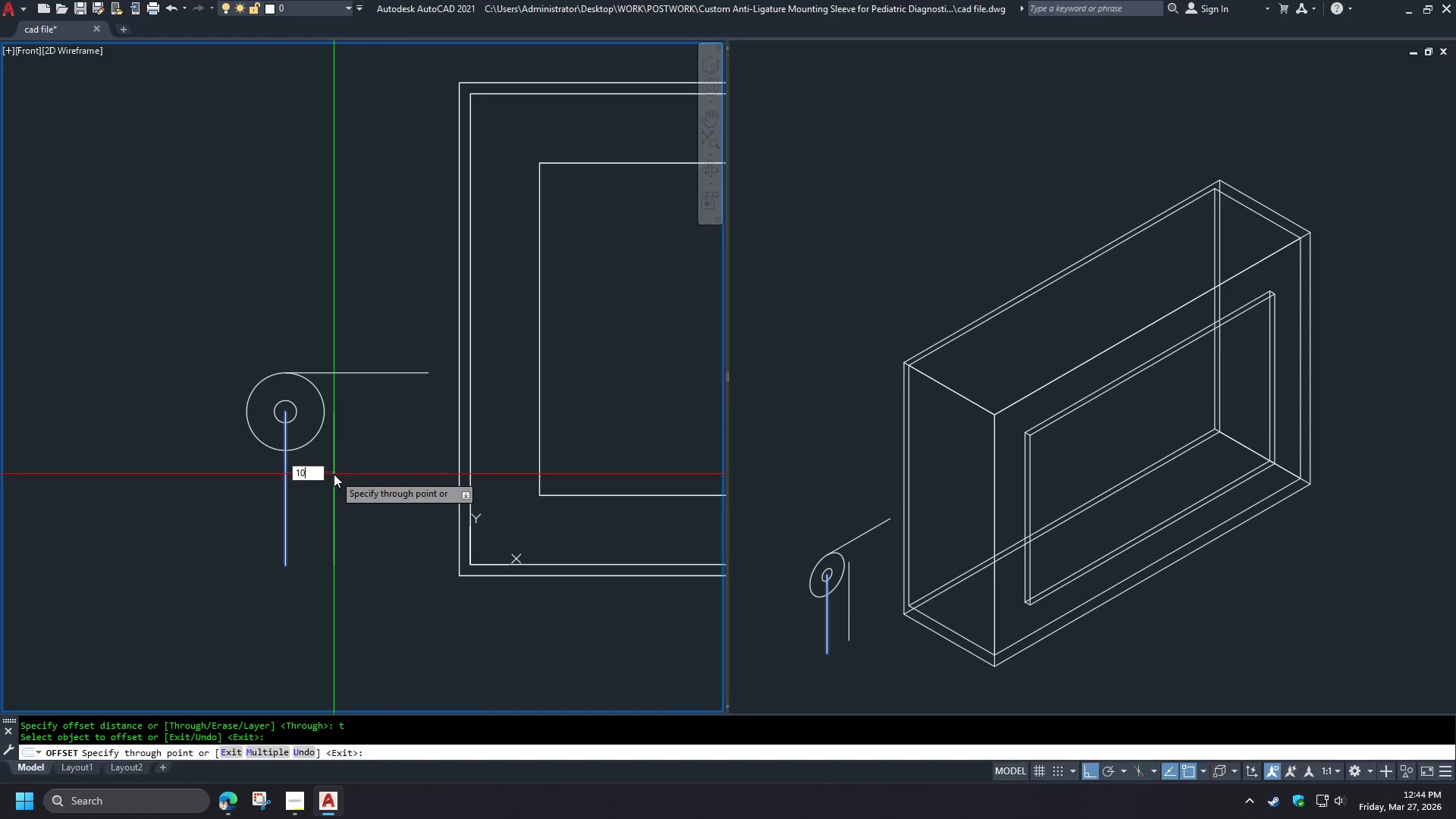 
key(Numpad0)
 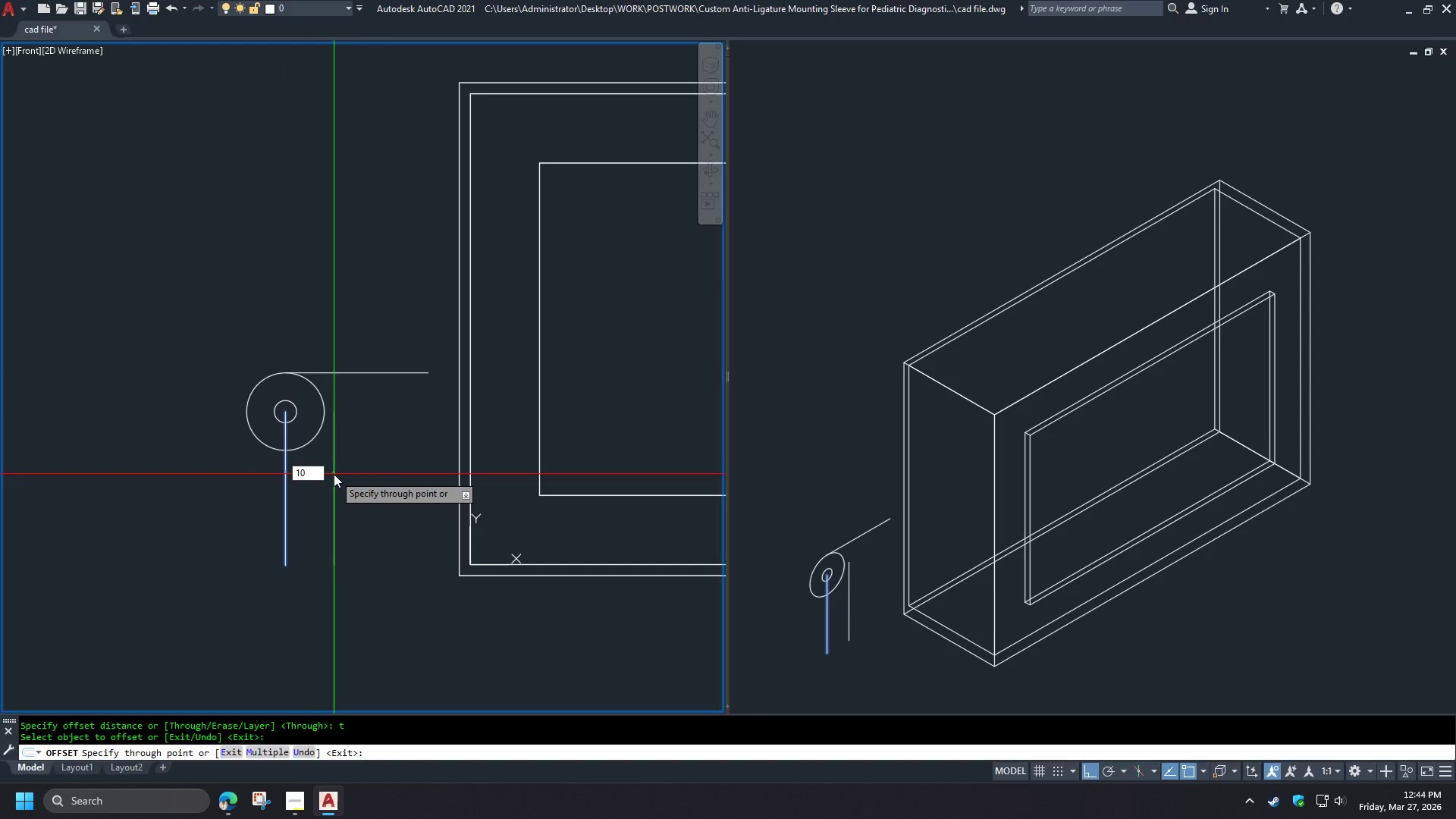 
key(NumpadEnter)
 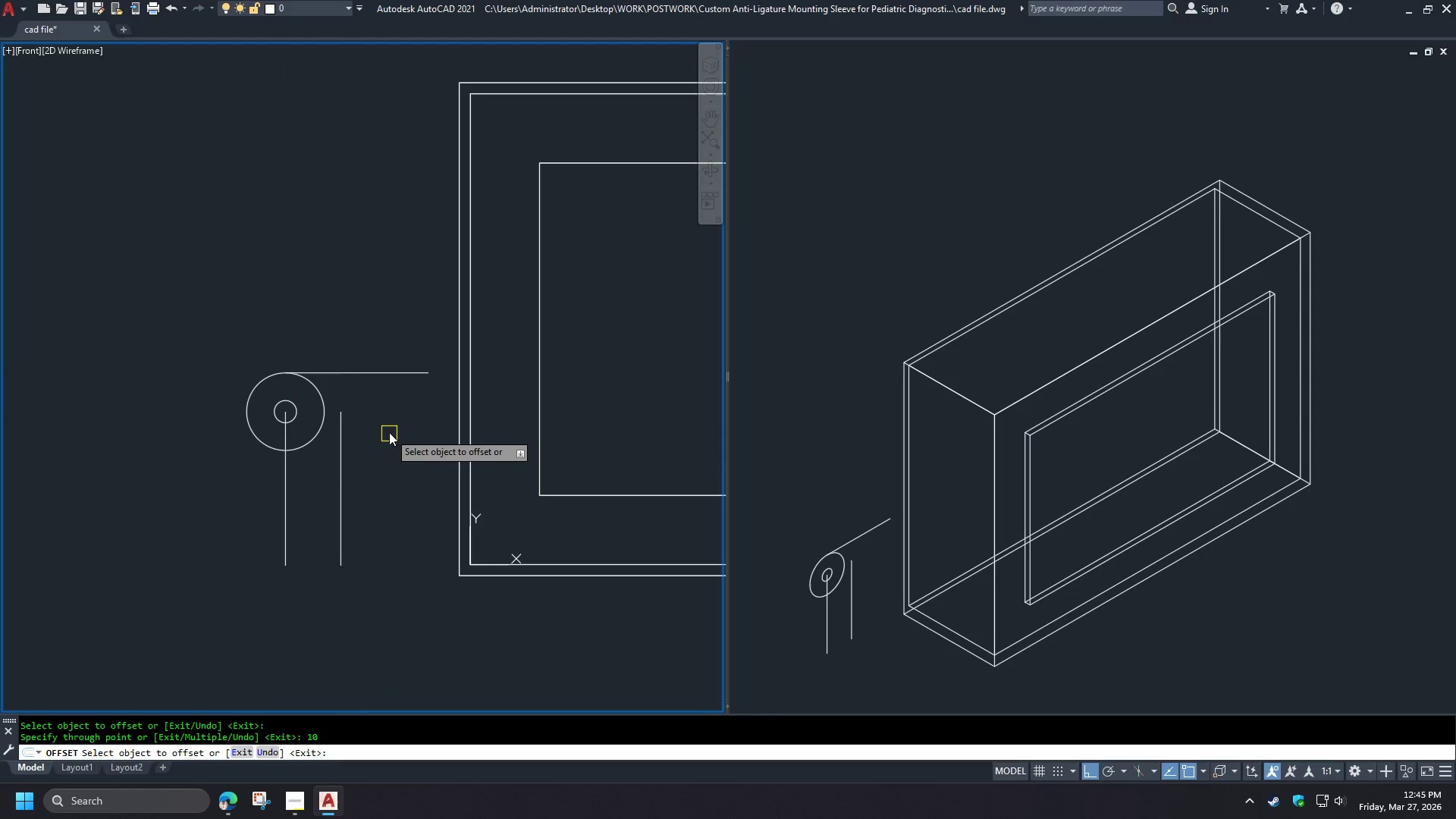 
key(Space)
 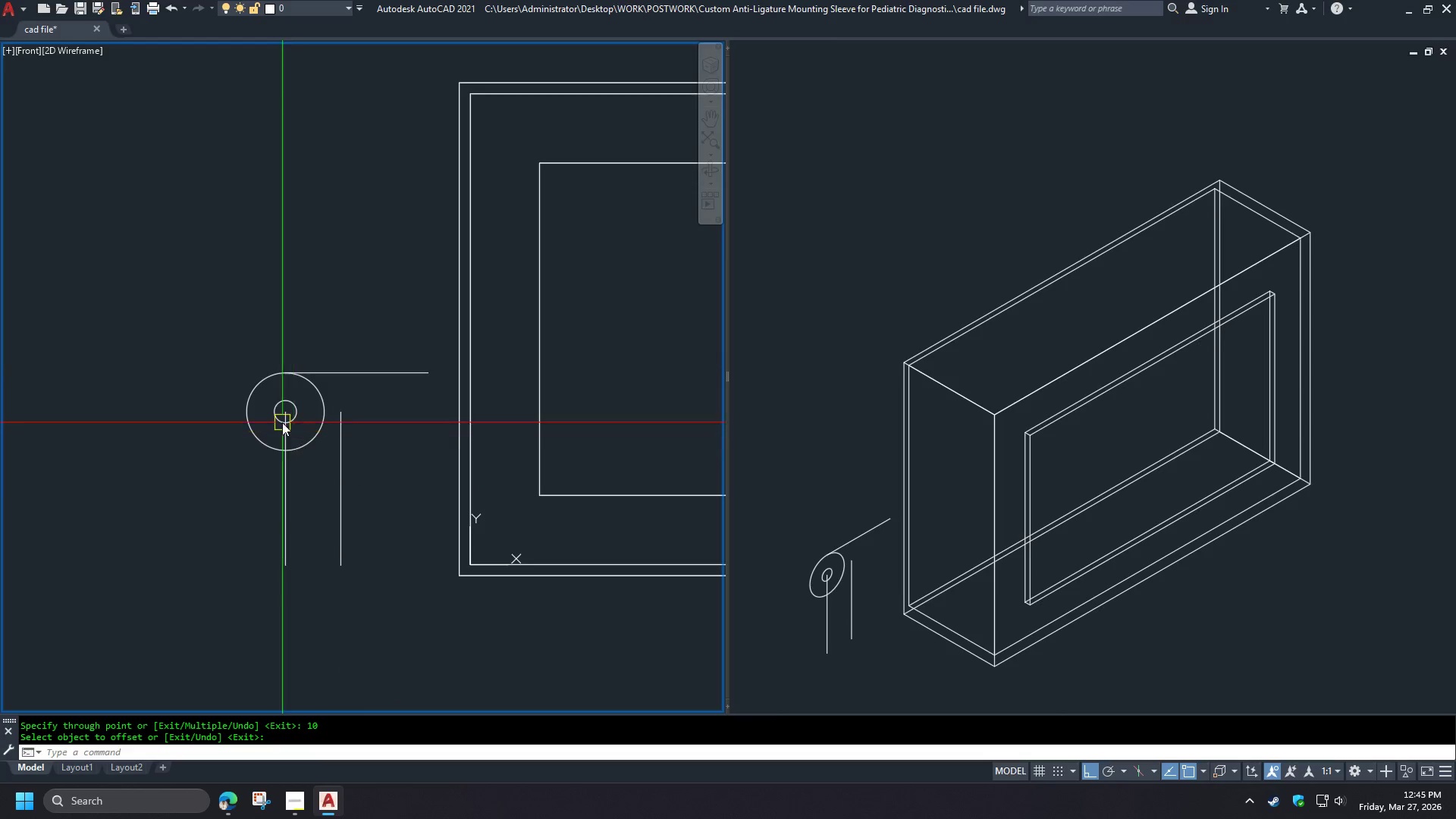 
scroll: coordinate [282, 422], scroll_direction: up, amount: 2.0
 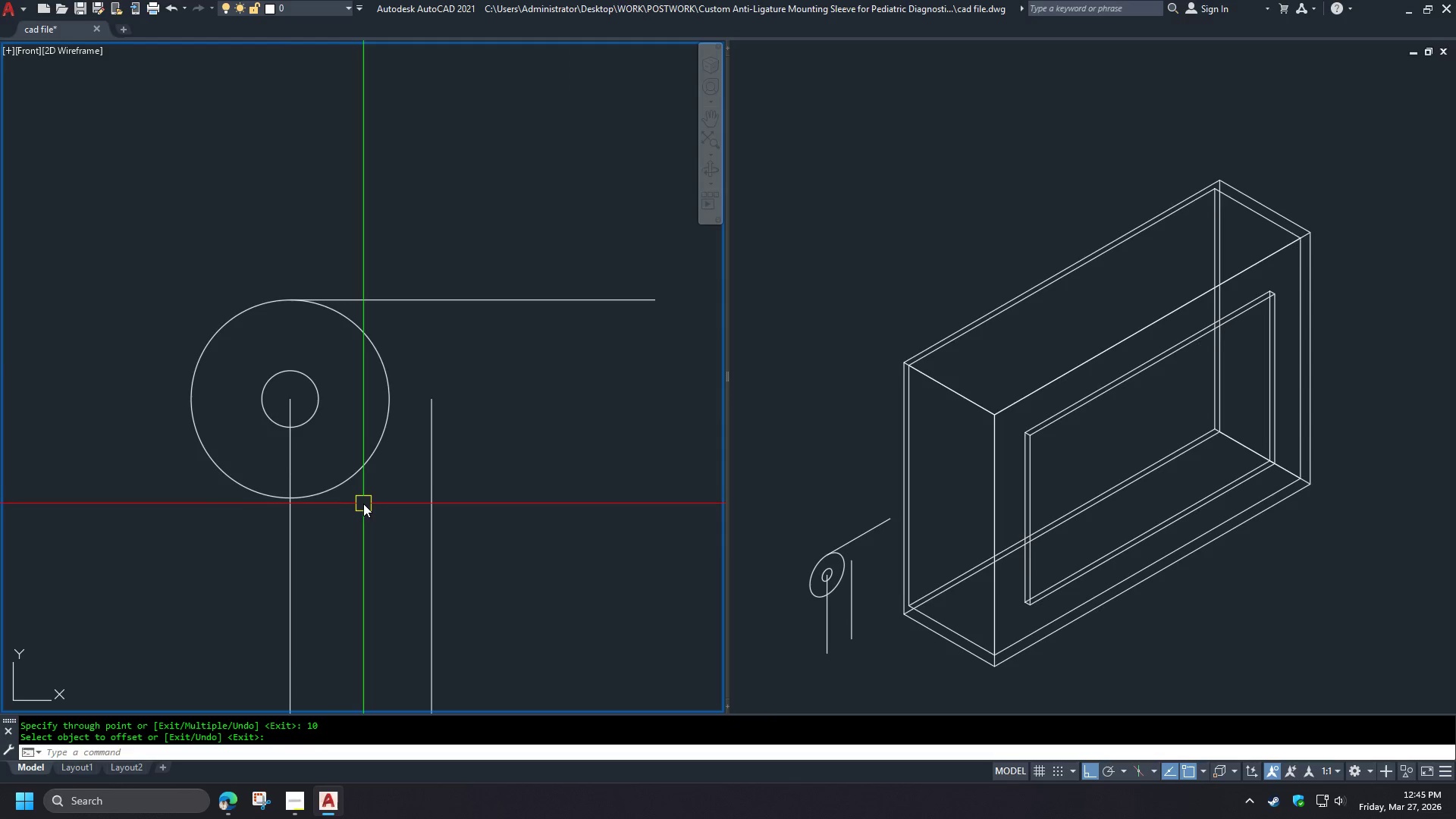 
key(L)
 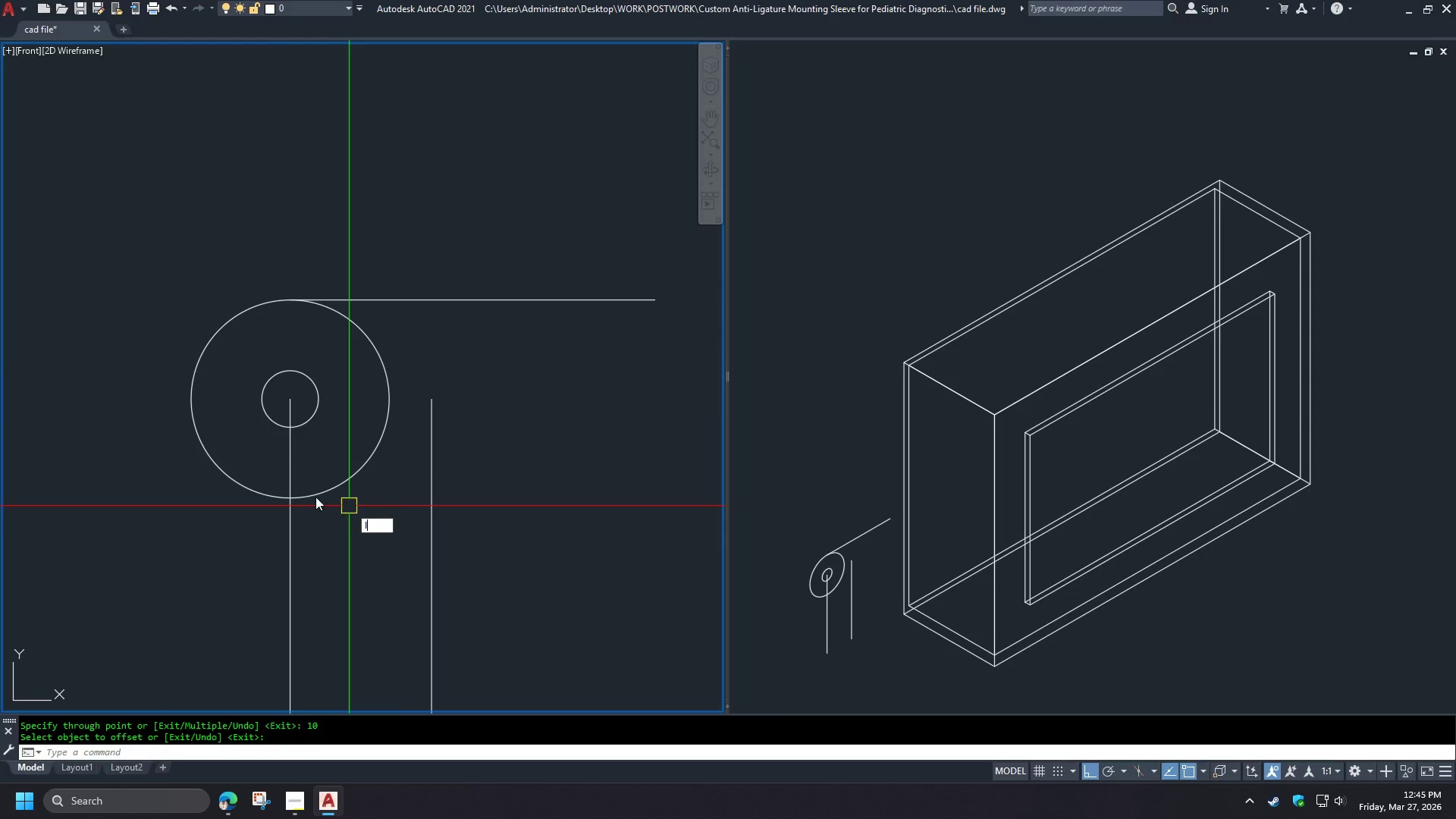 
key(Space)
 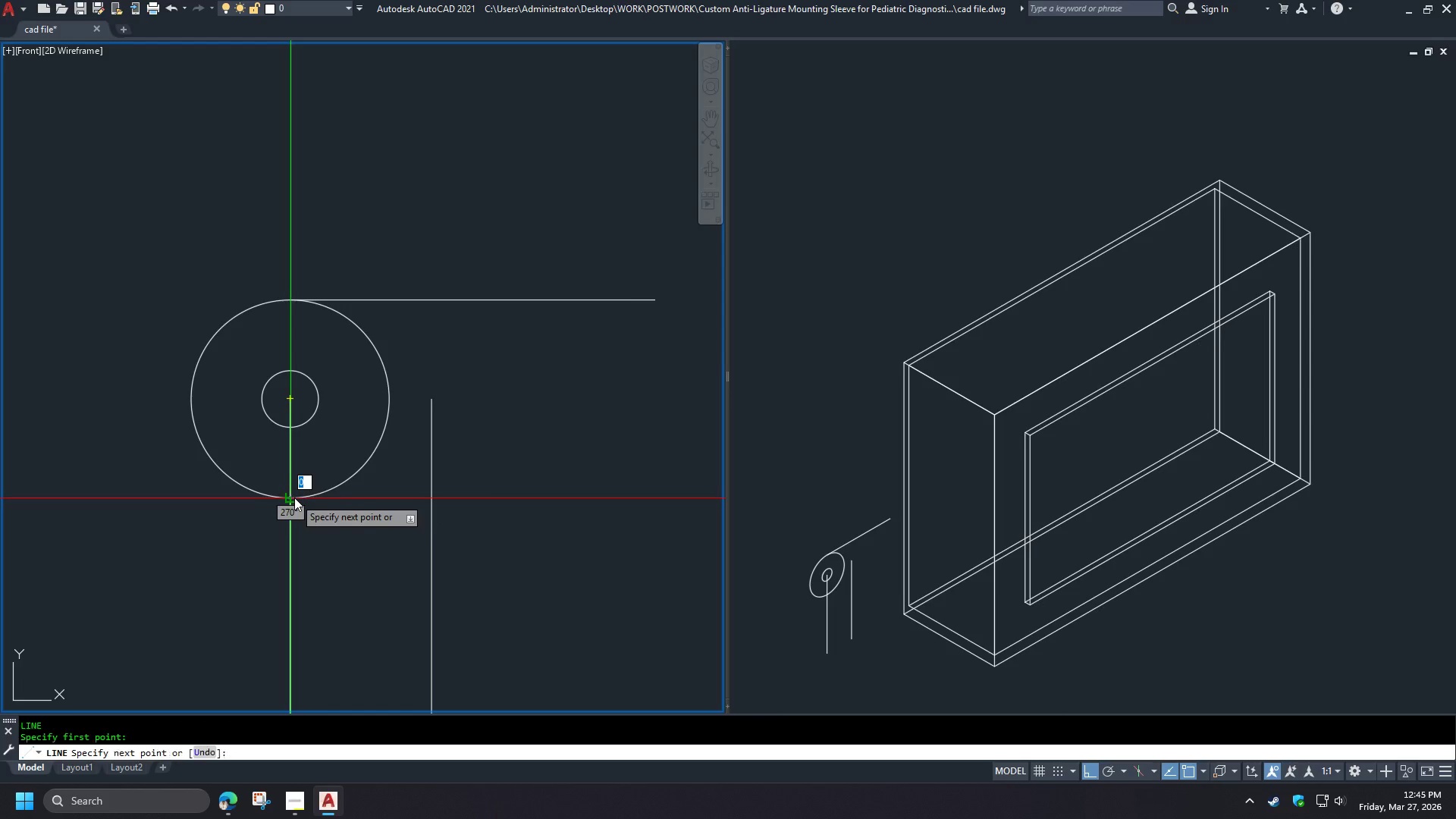 
double_click([393, 507])
 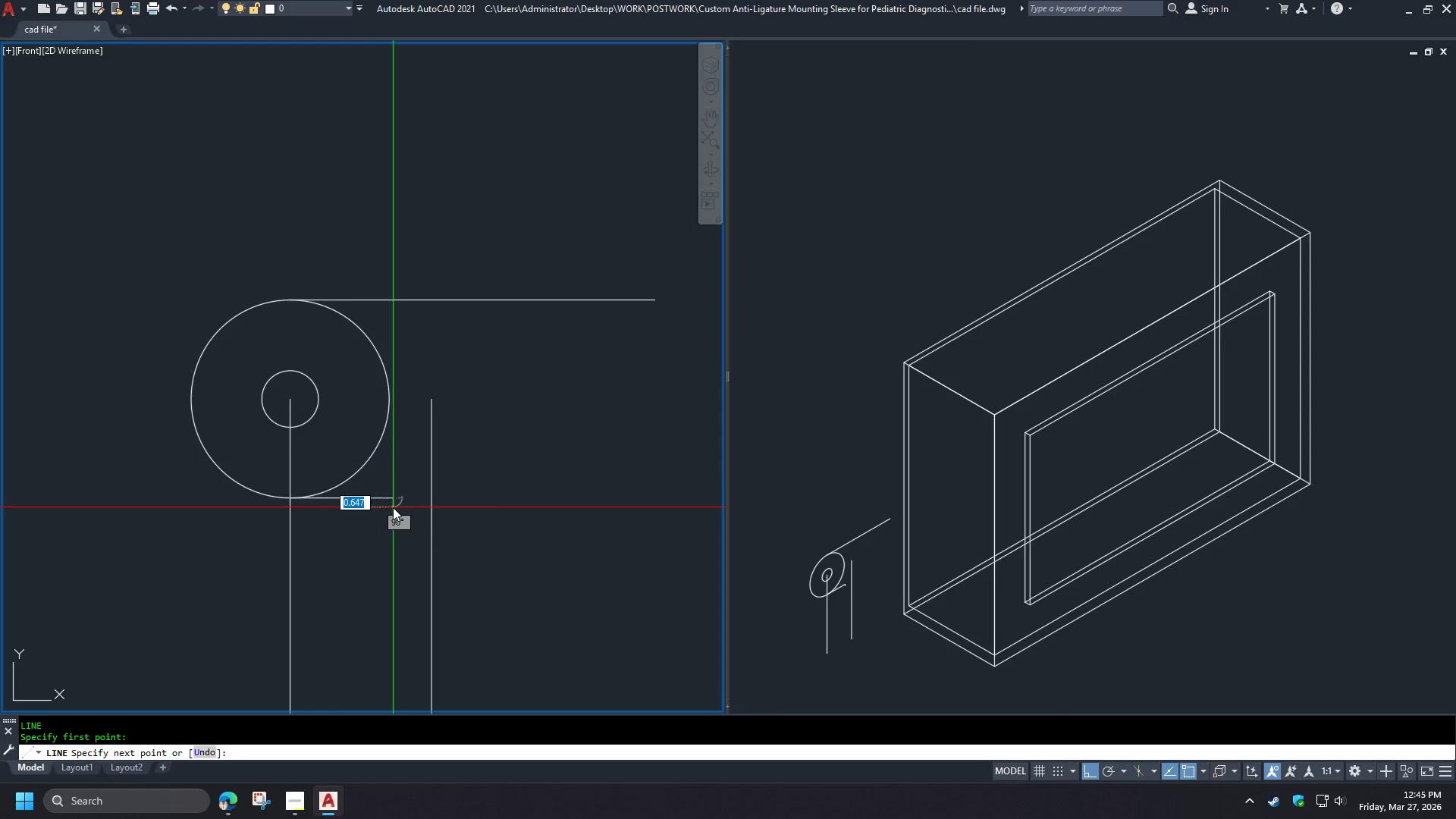 
key(Space)
 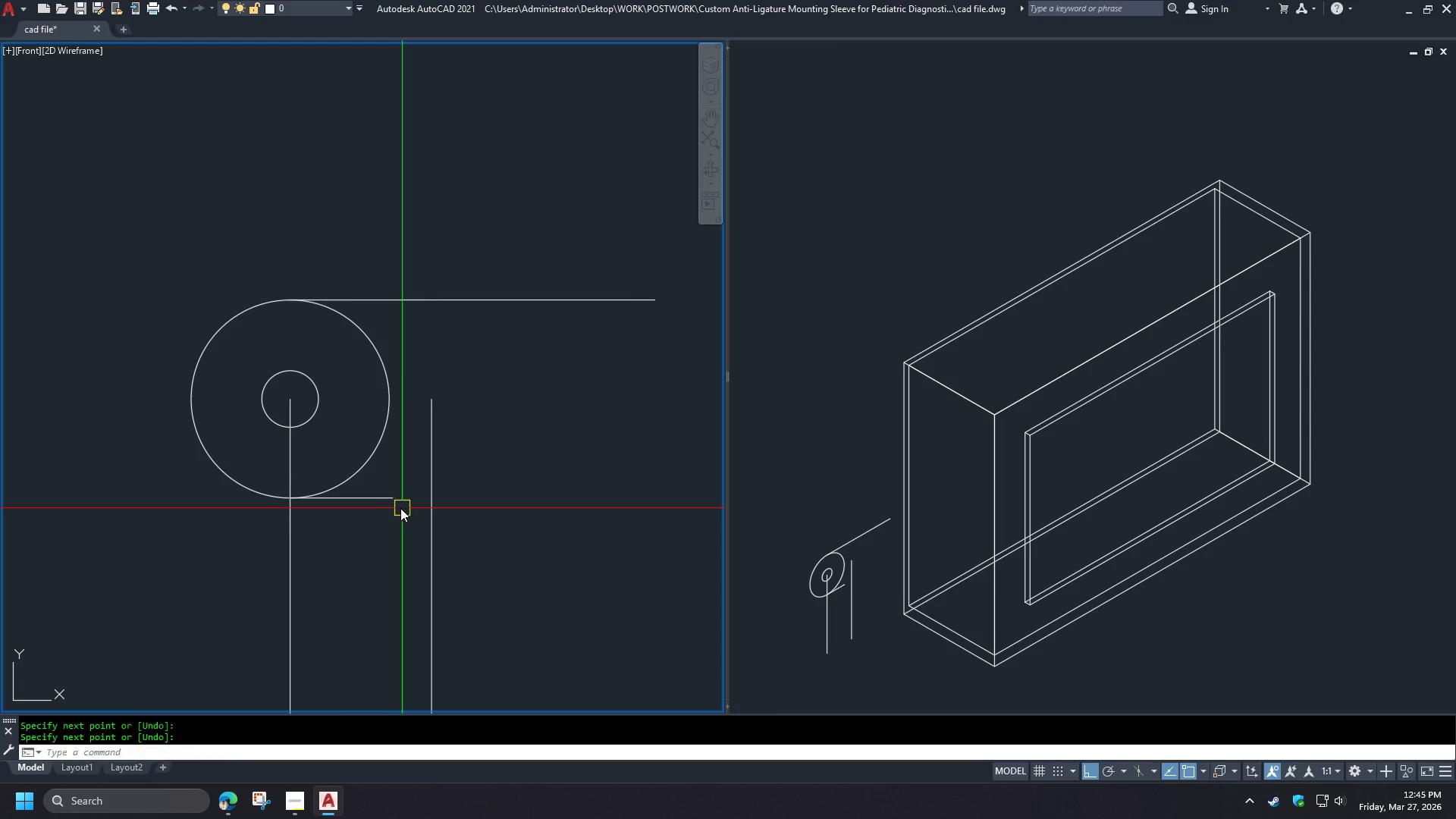 
key(F)
 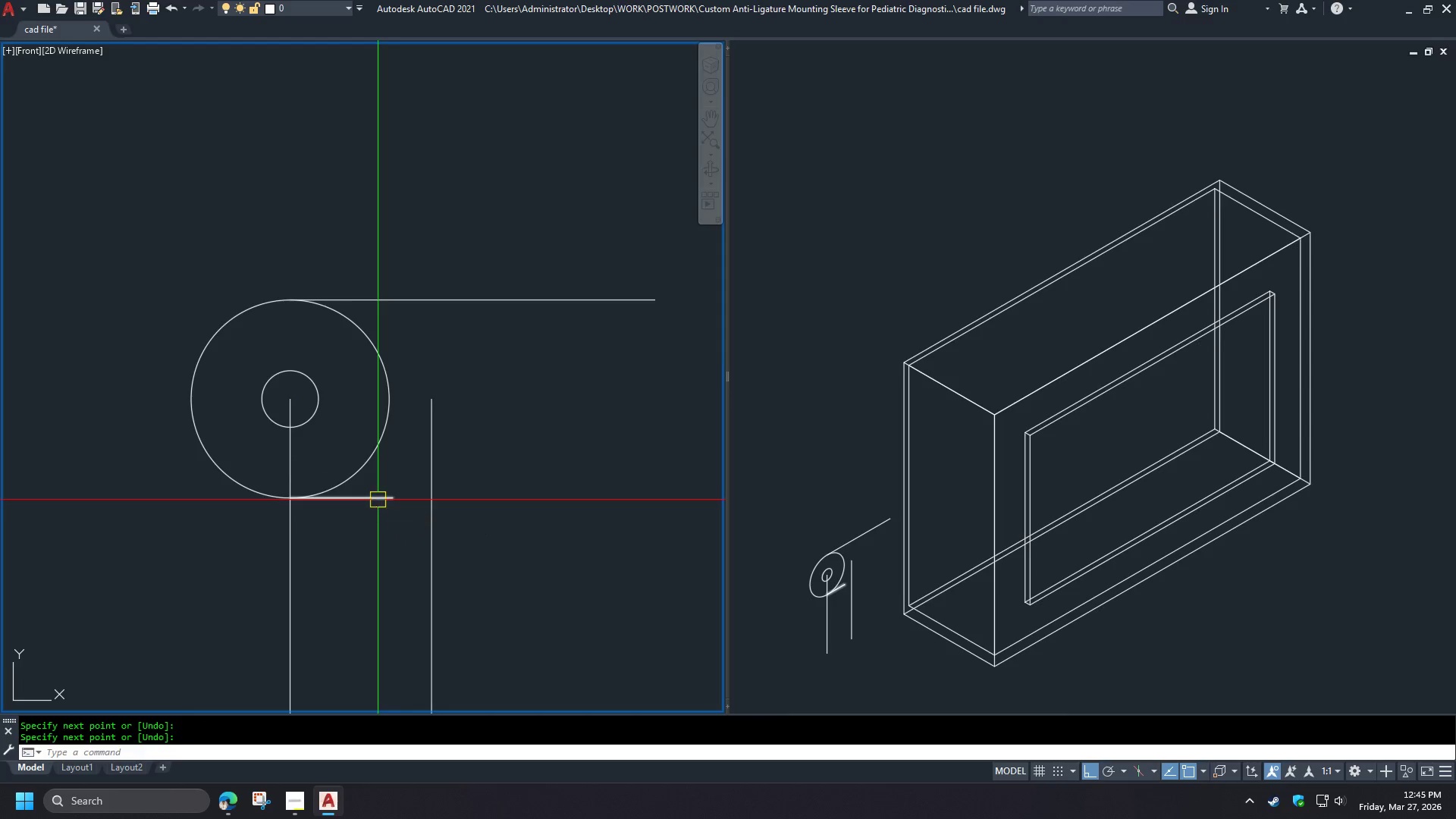 
key(Space)
 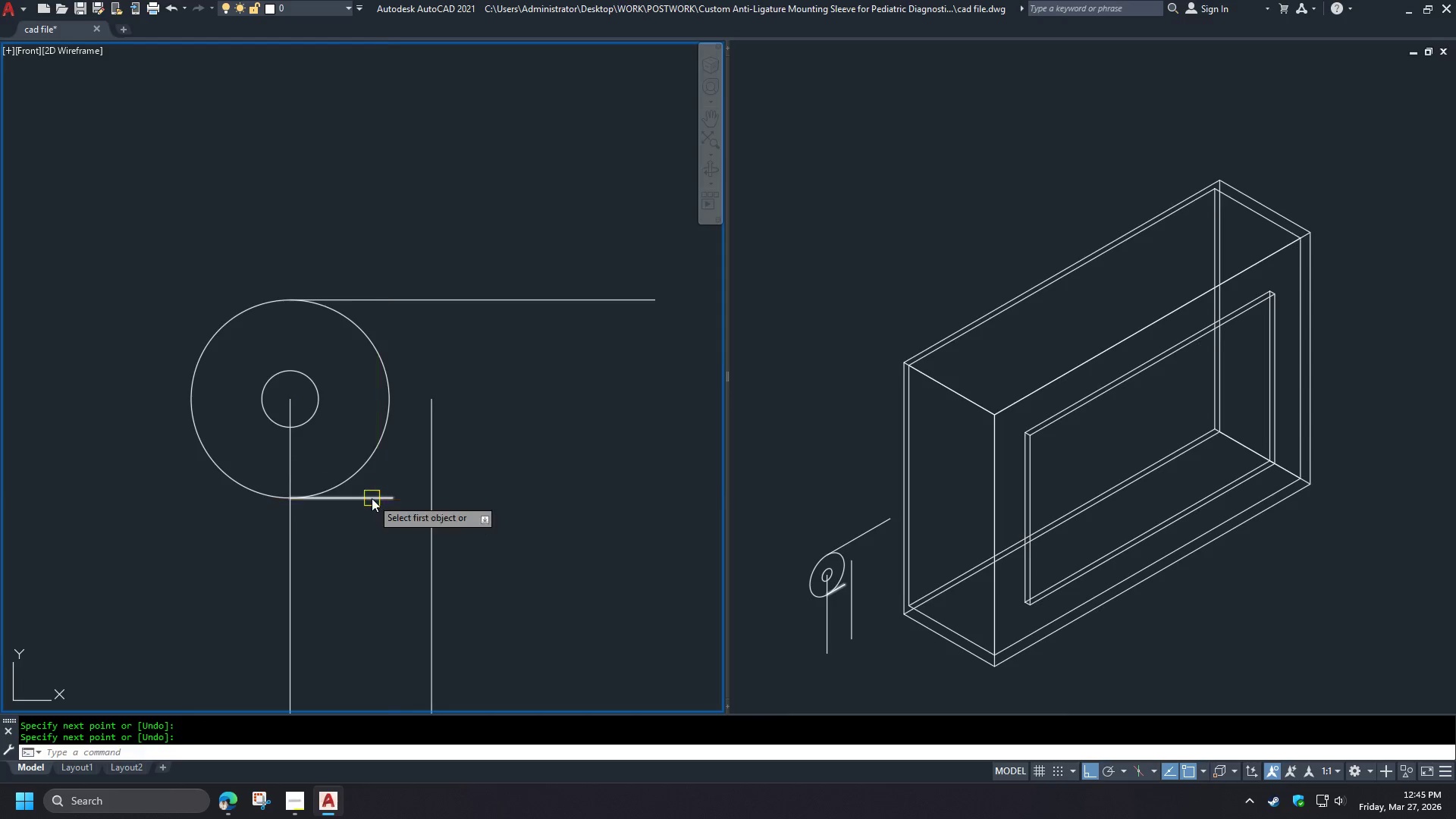 
left_click([372, 498])
 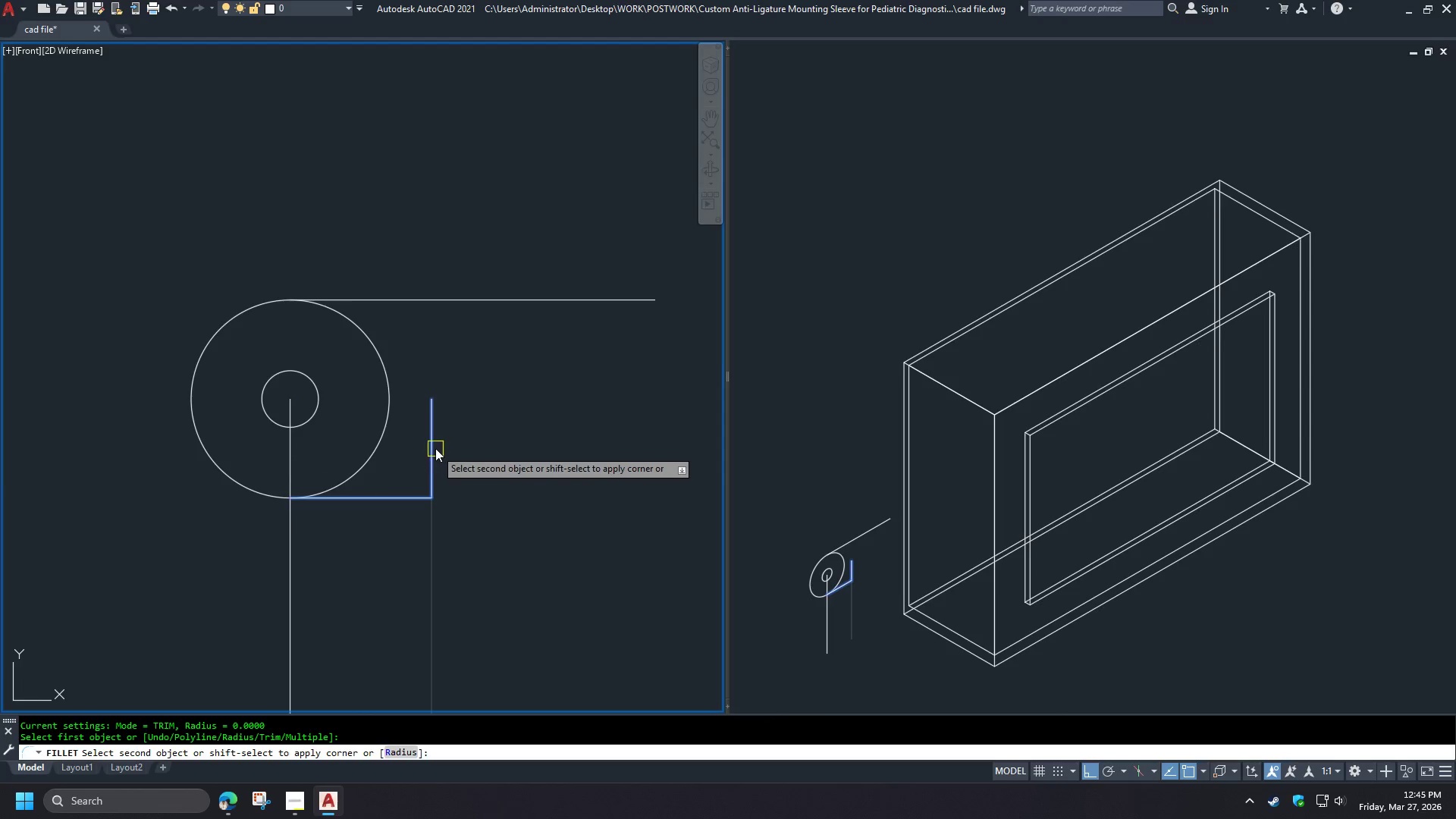 
double_click([435, 447])
 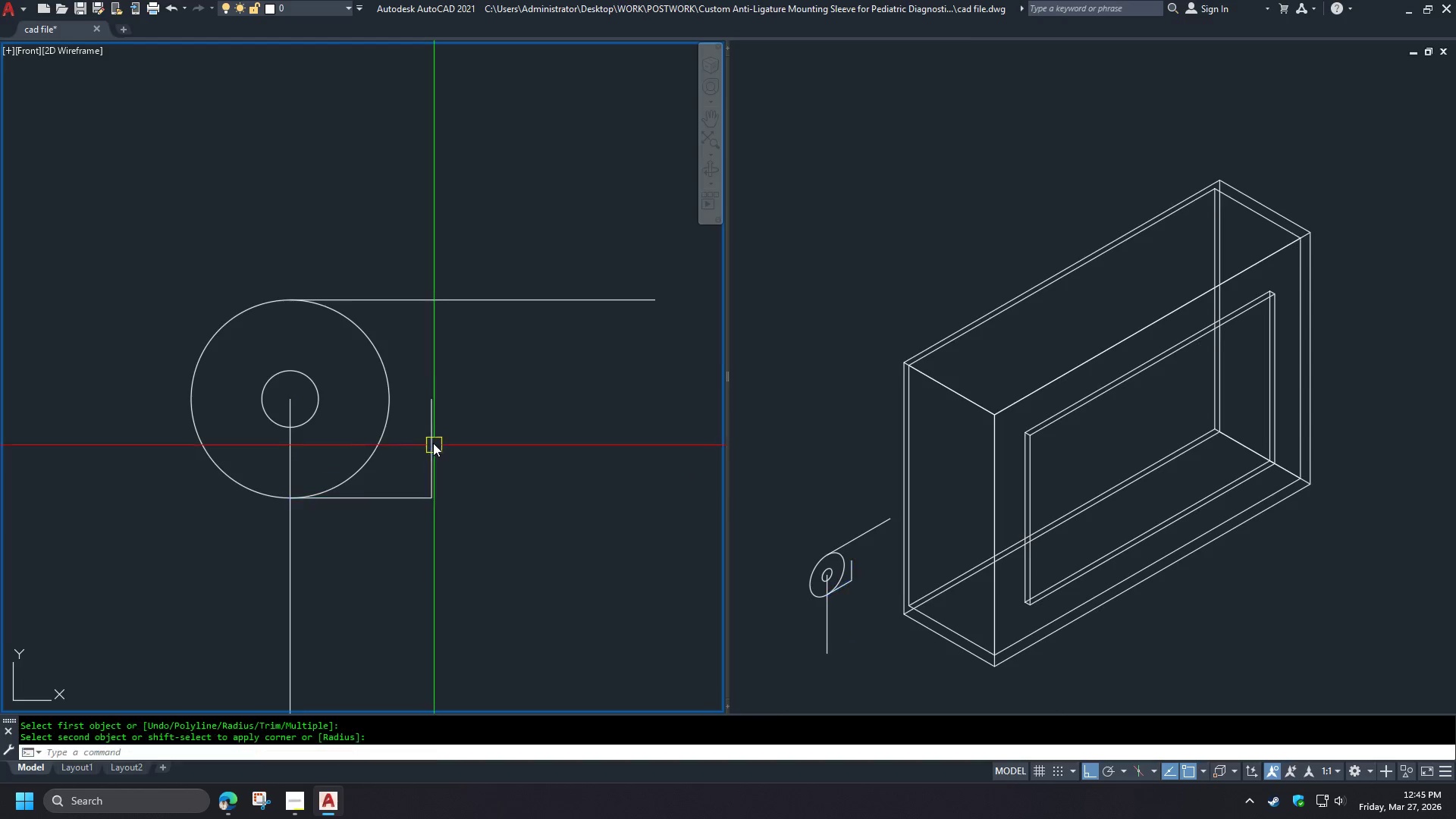 
key(Space)
 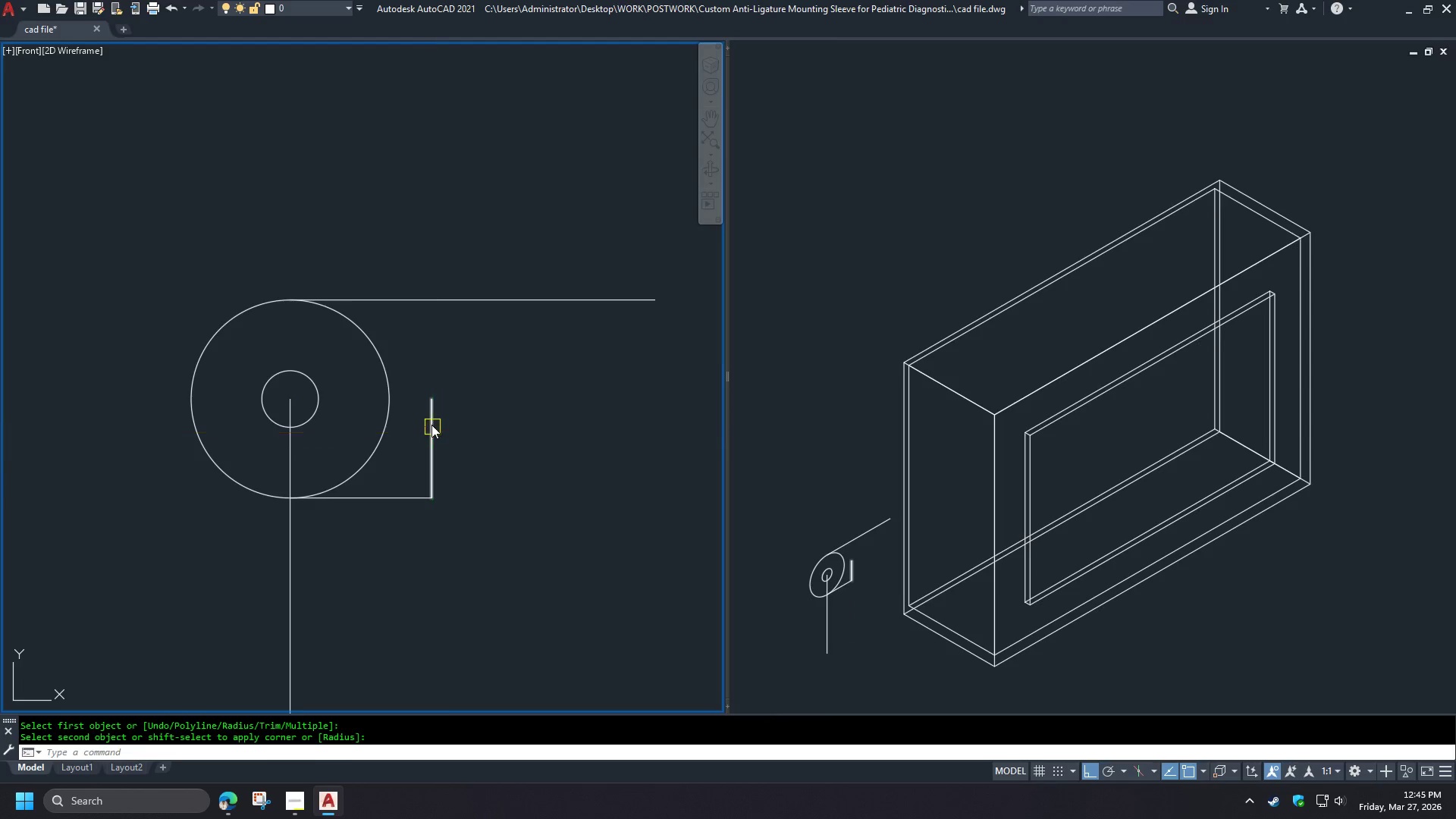 
left_click_drag(start_coordinate=[431, 425], to_coordinate=[431, 419])
 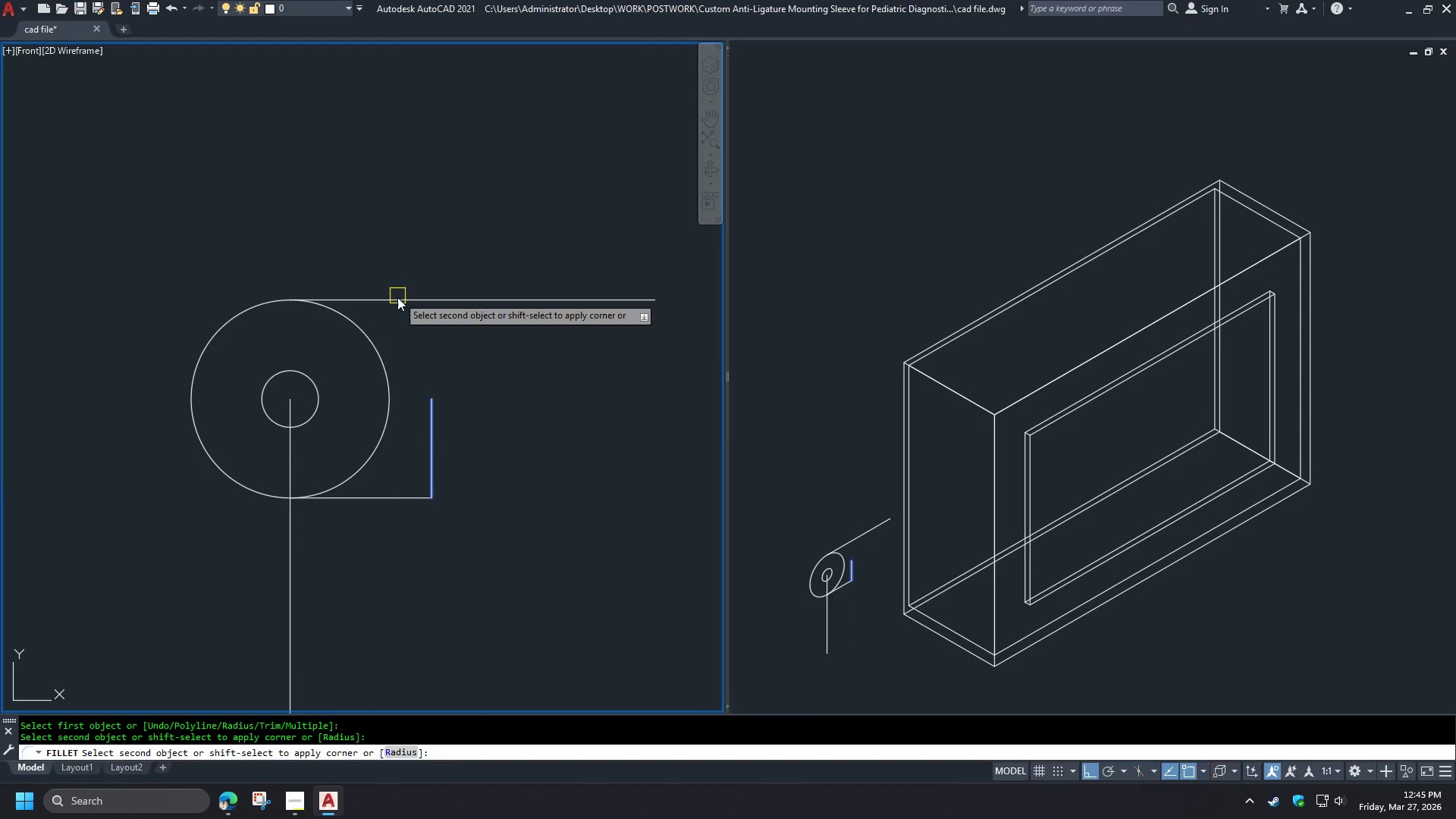 
double_click([396, 303])
 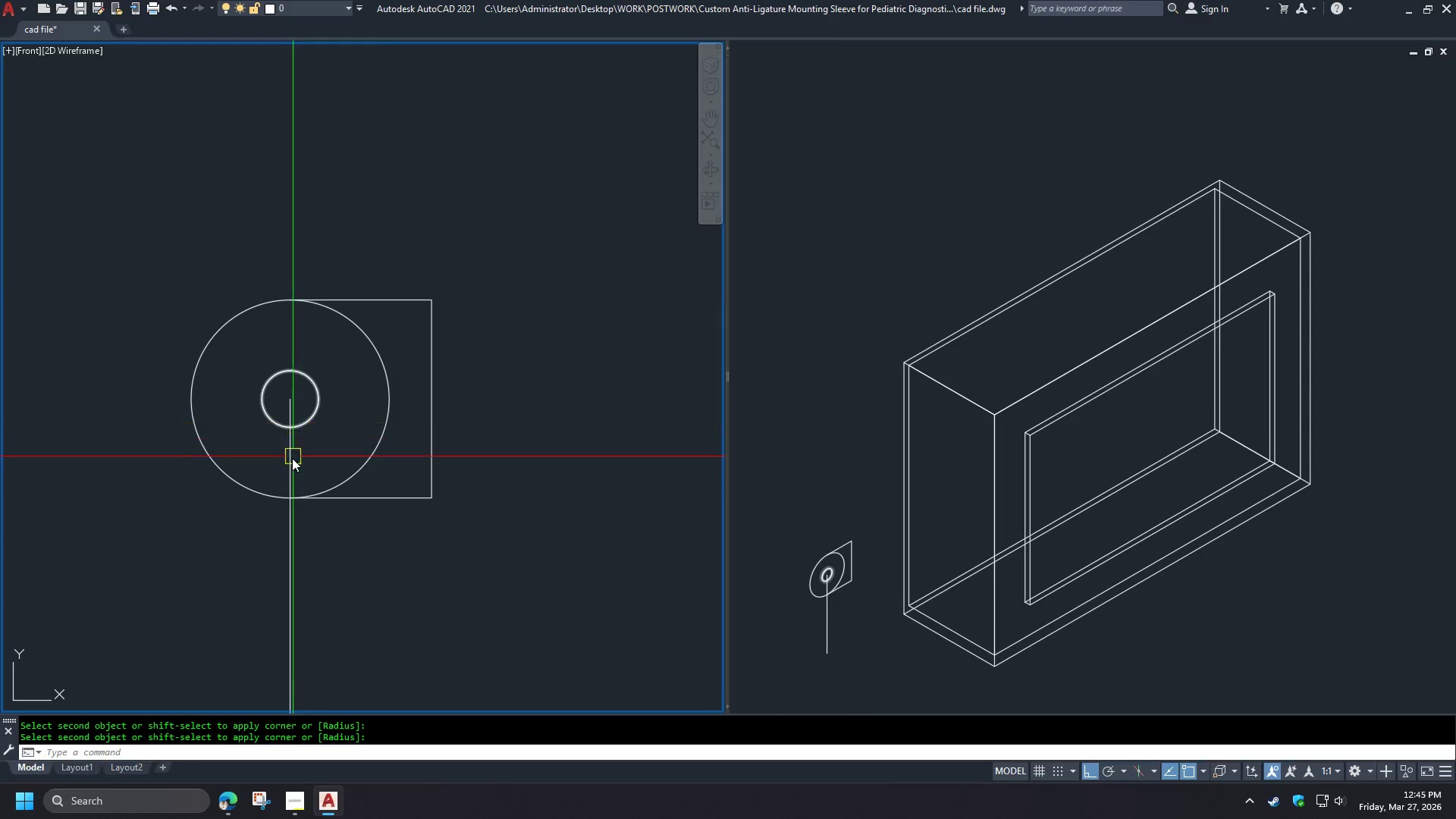 
left_click([292, 459])
 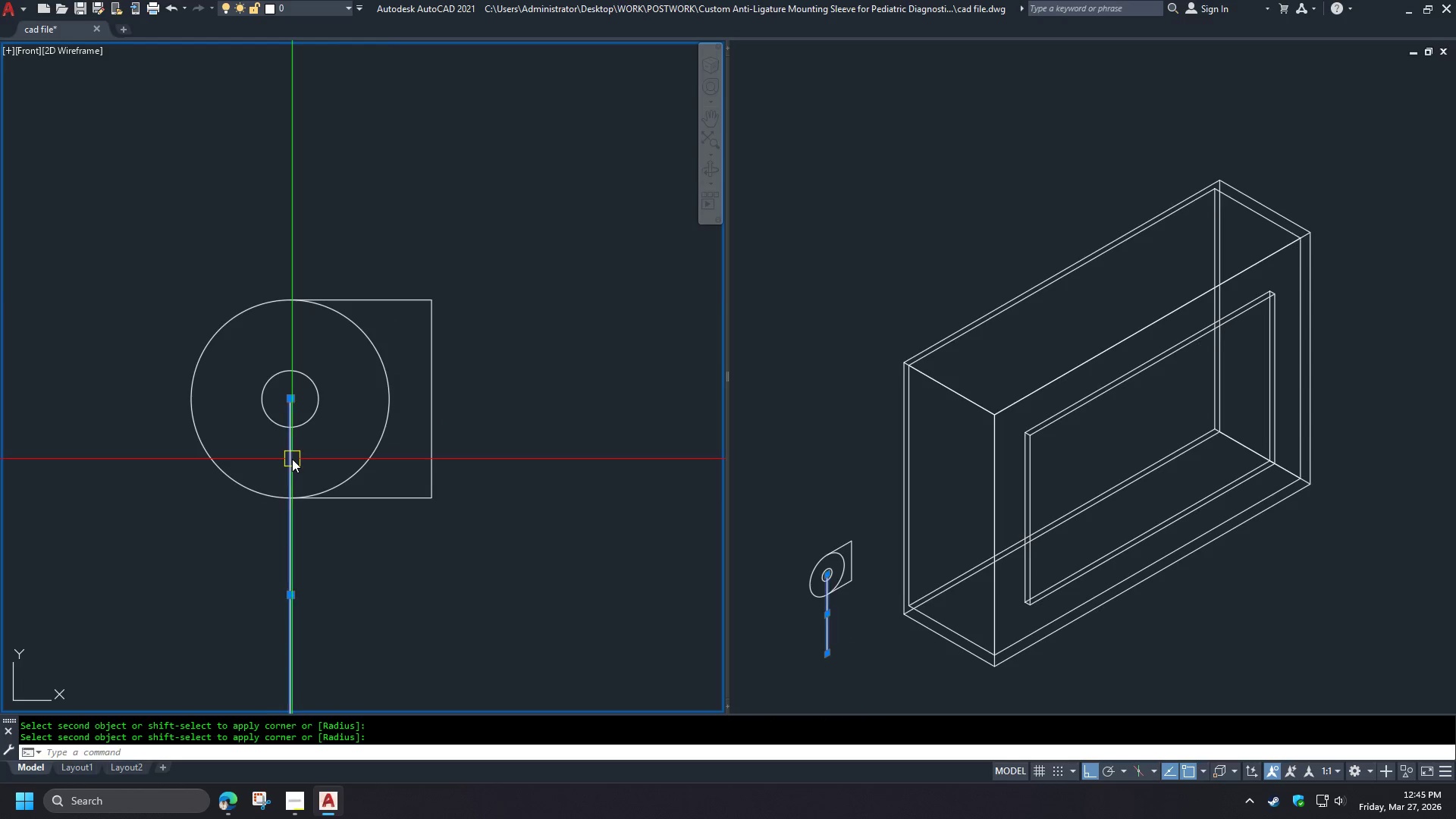 
key(E)
 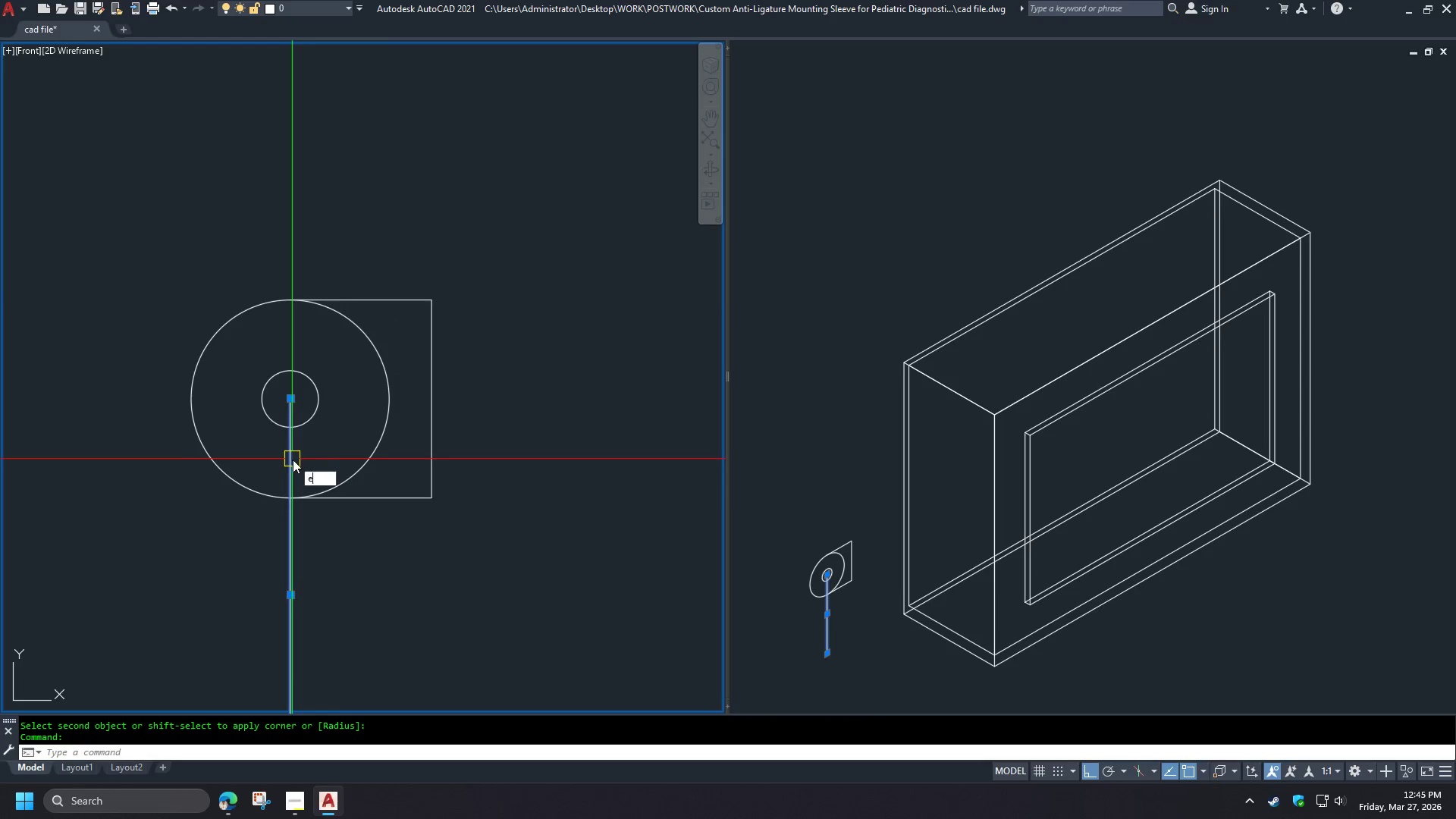 
key(Space)
 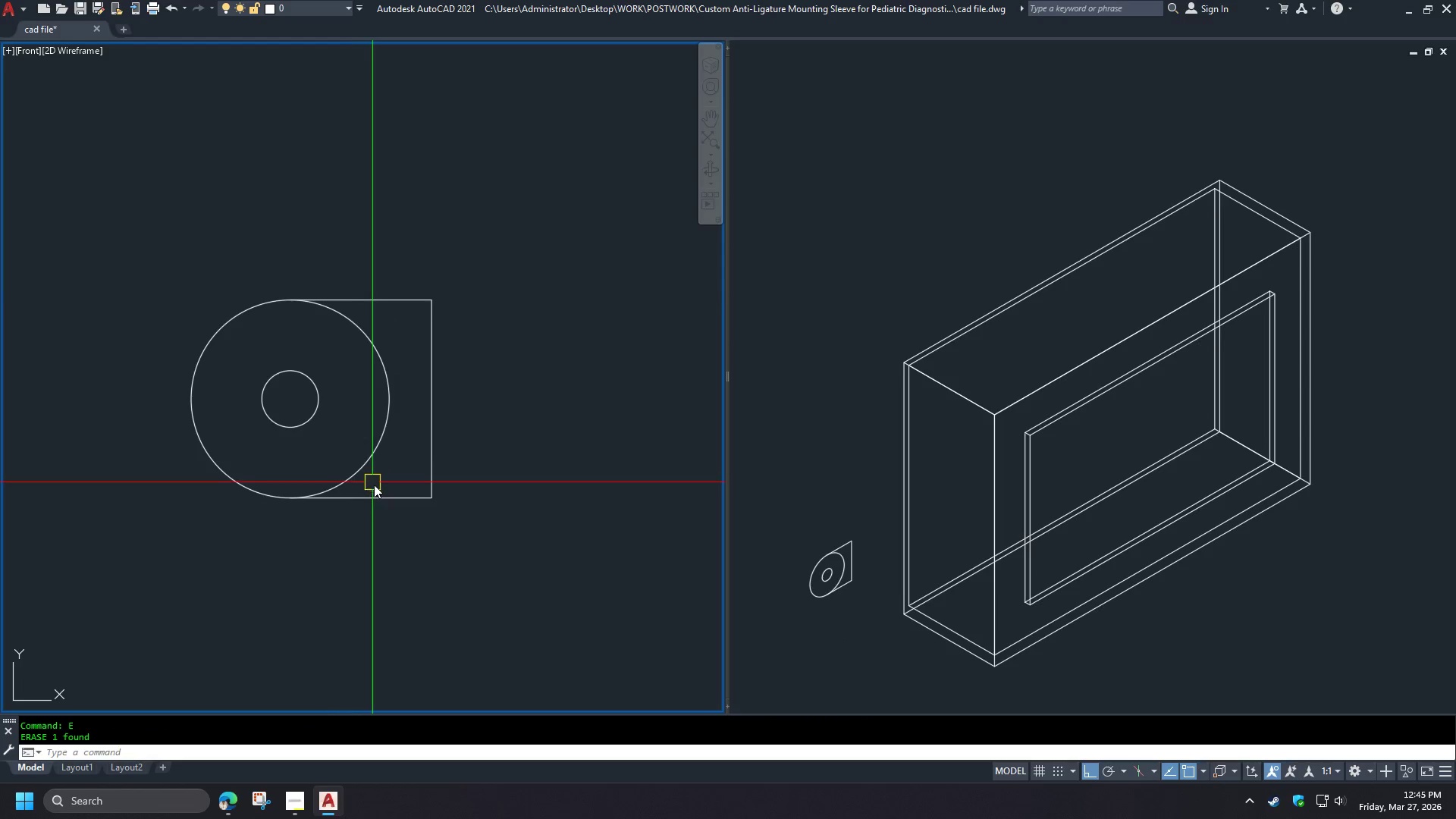 
key(F)
 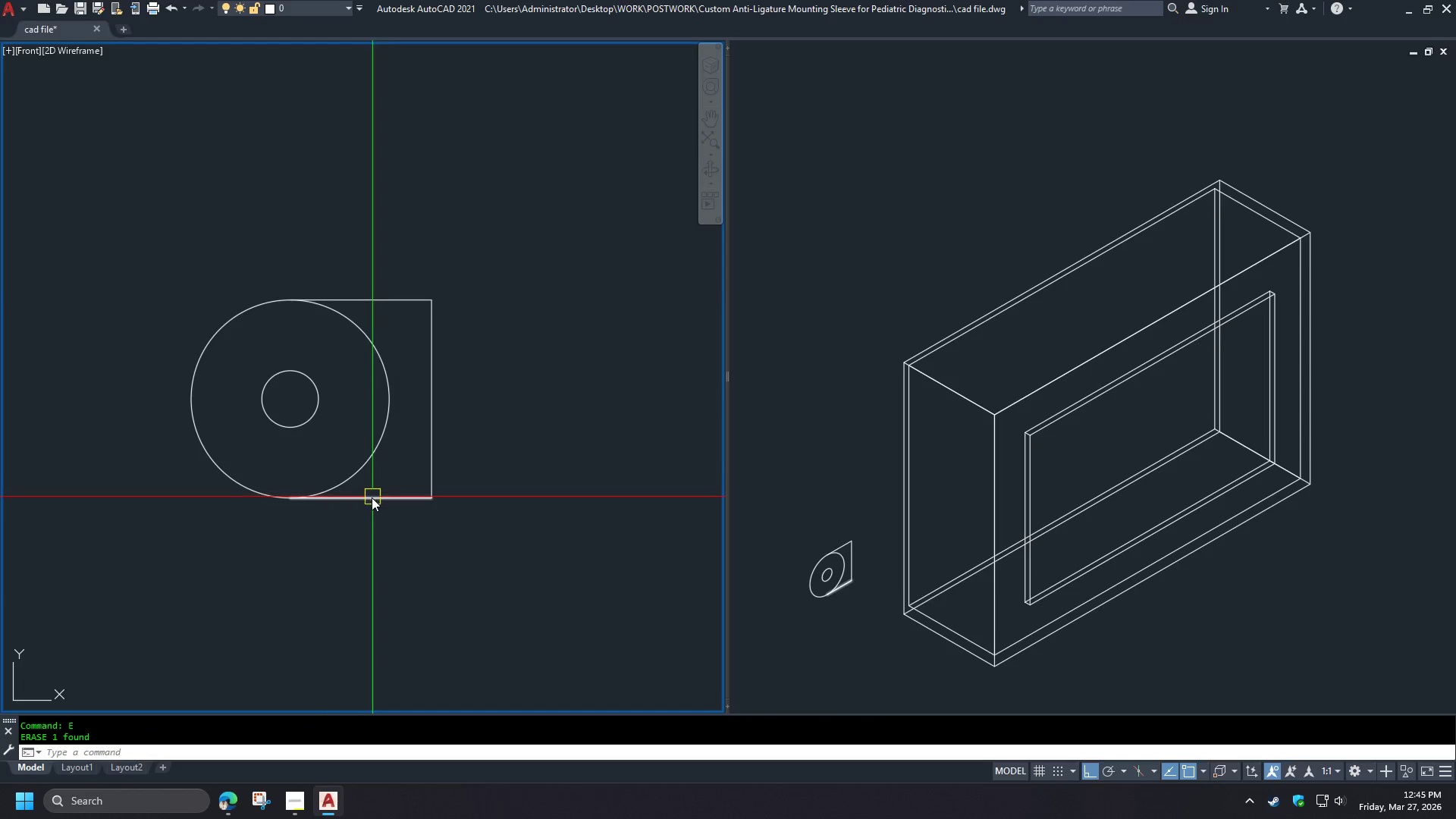 
key(Space)
 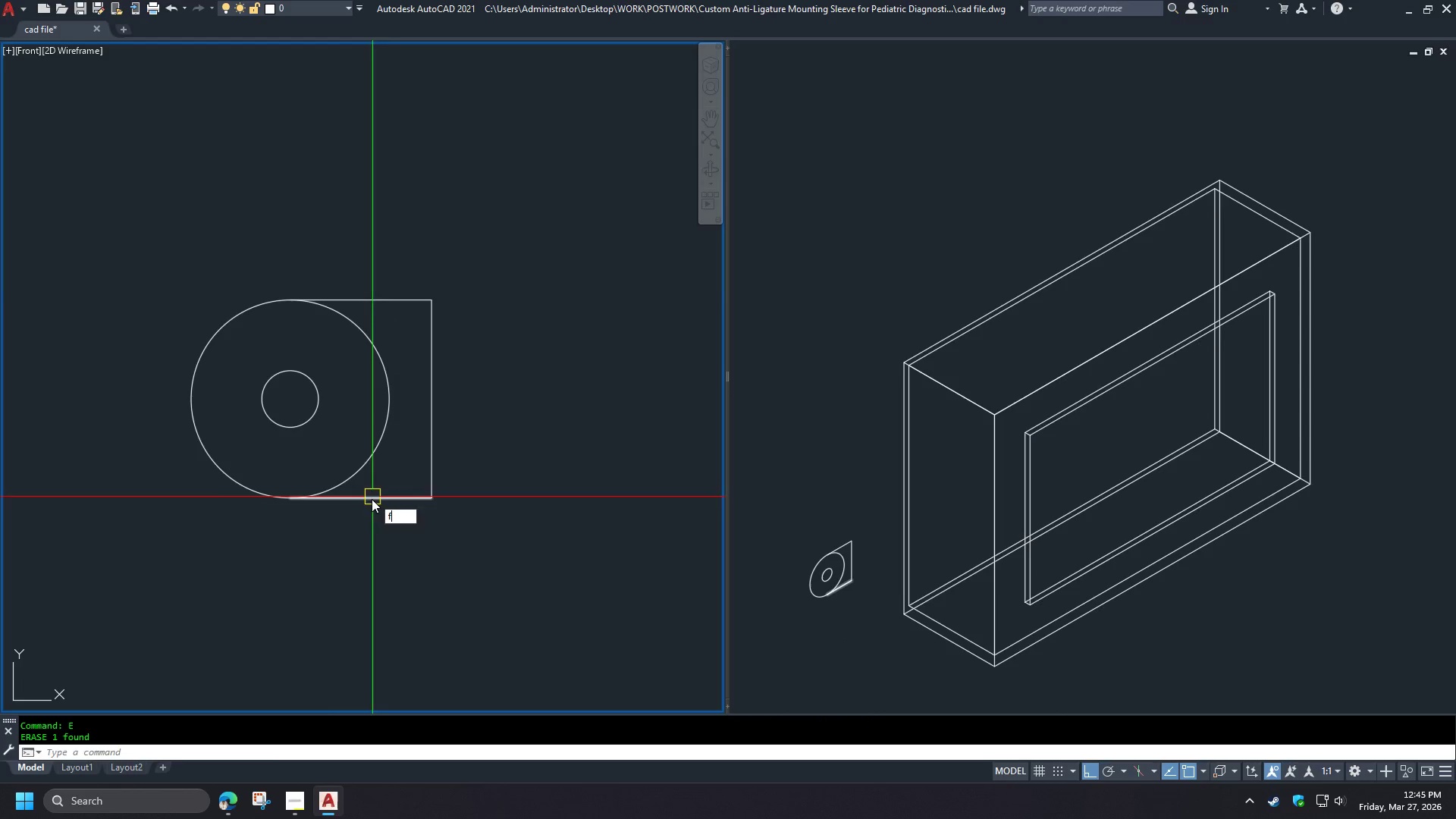 
left_click([372, 499])
 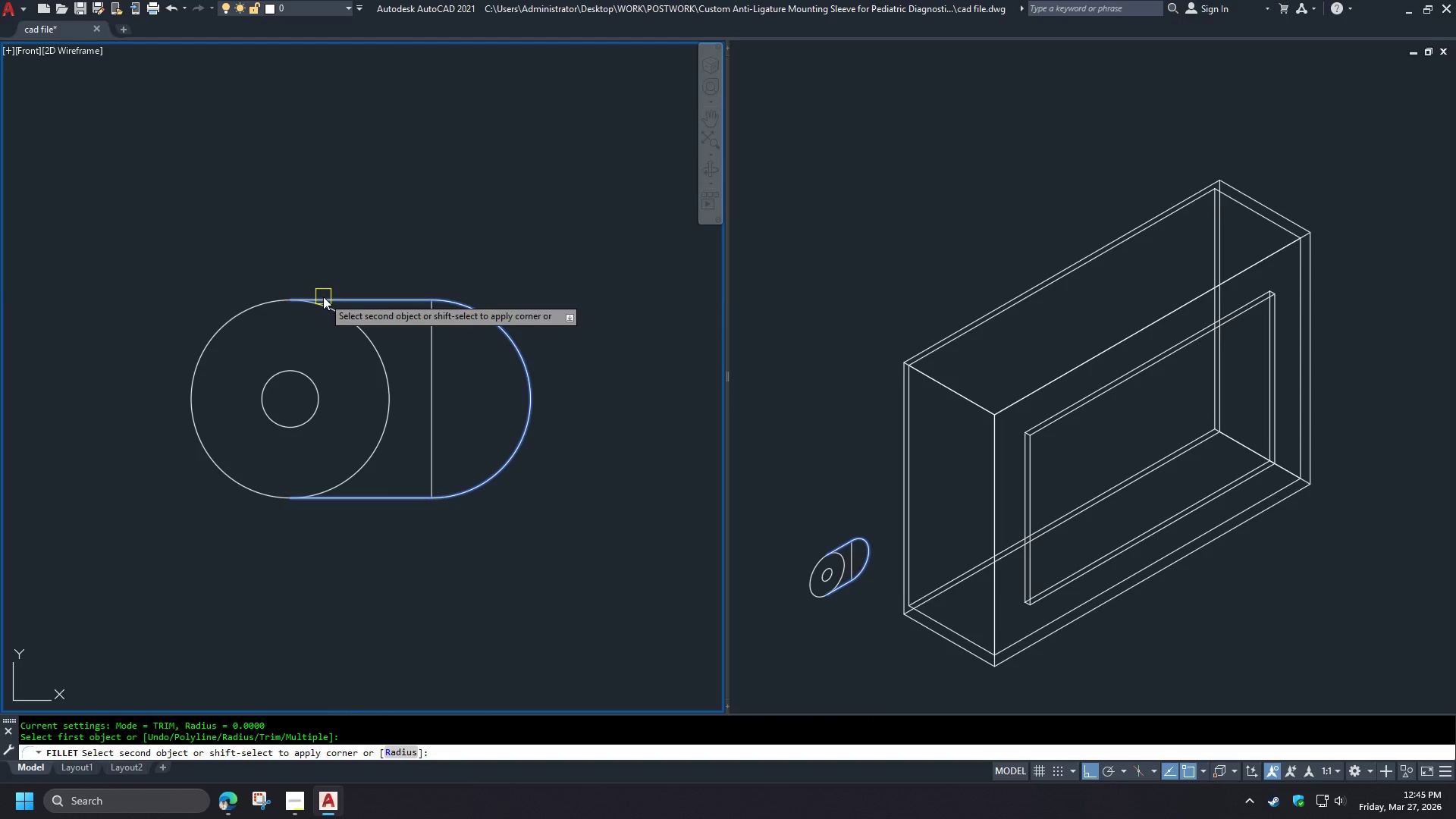 
key(Escape)
 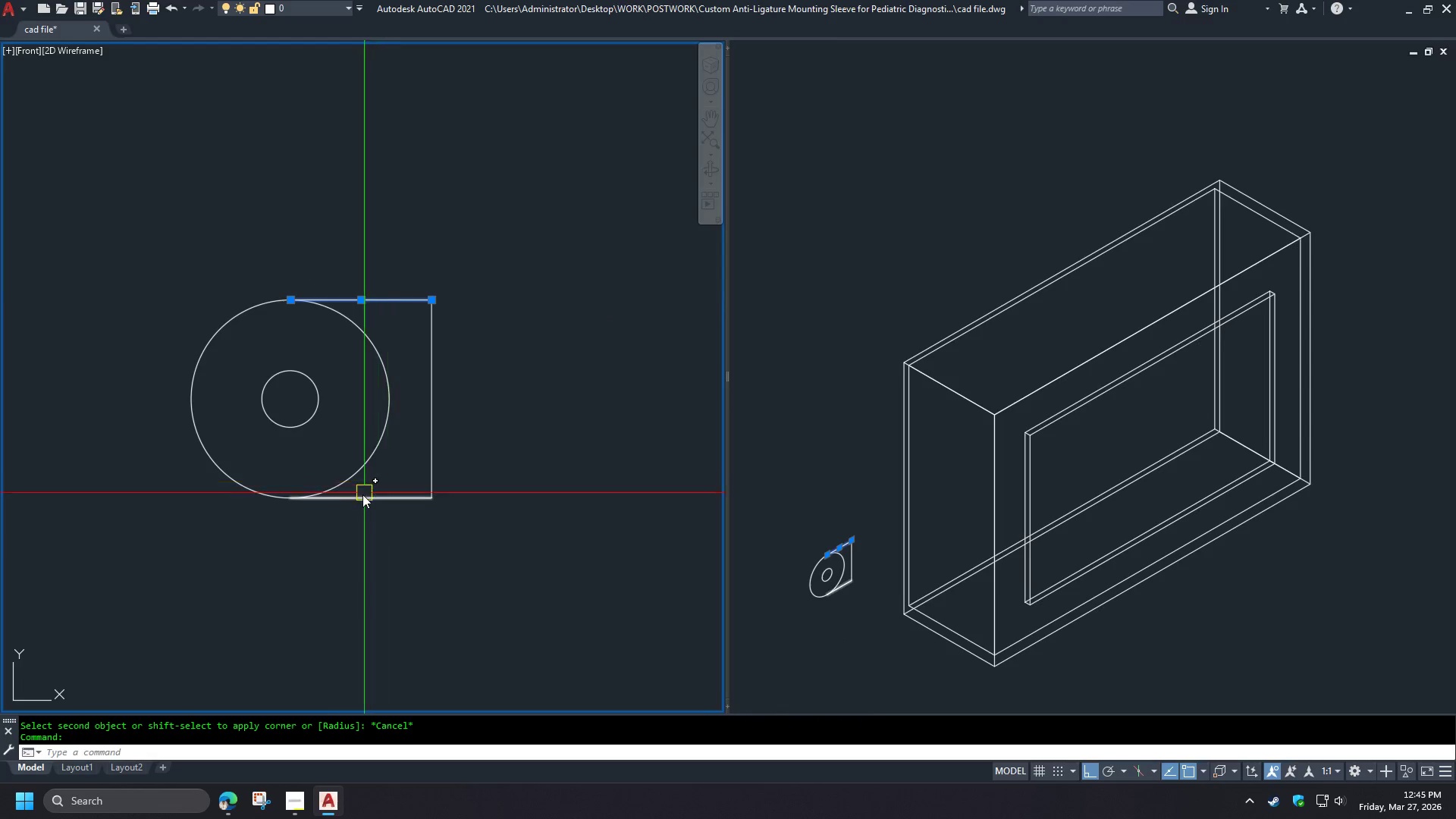 
key(Escape)
 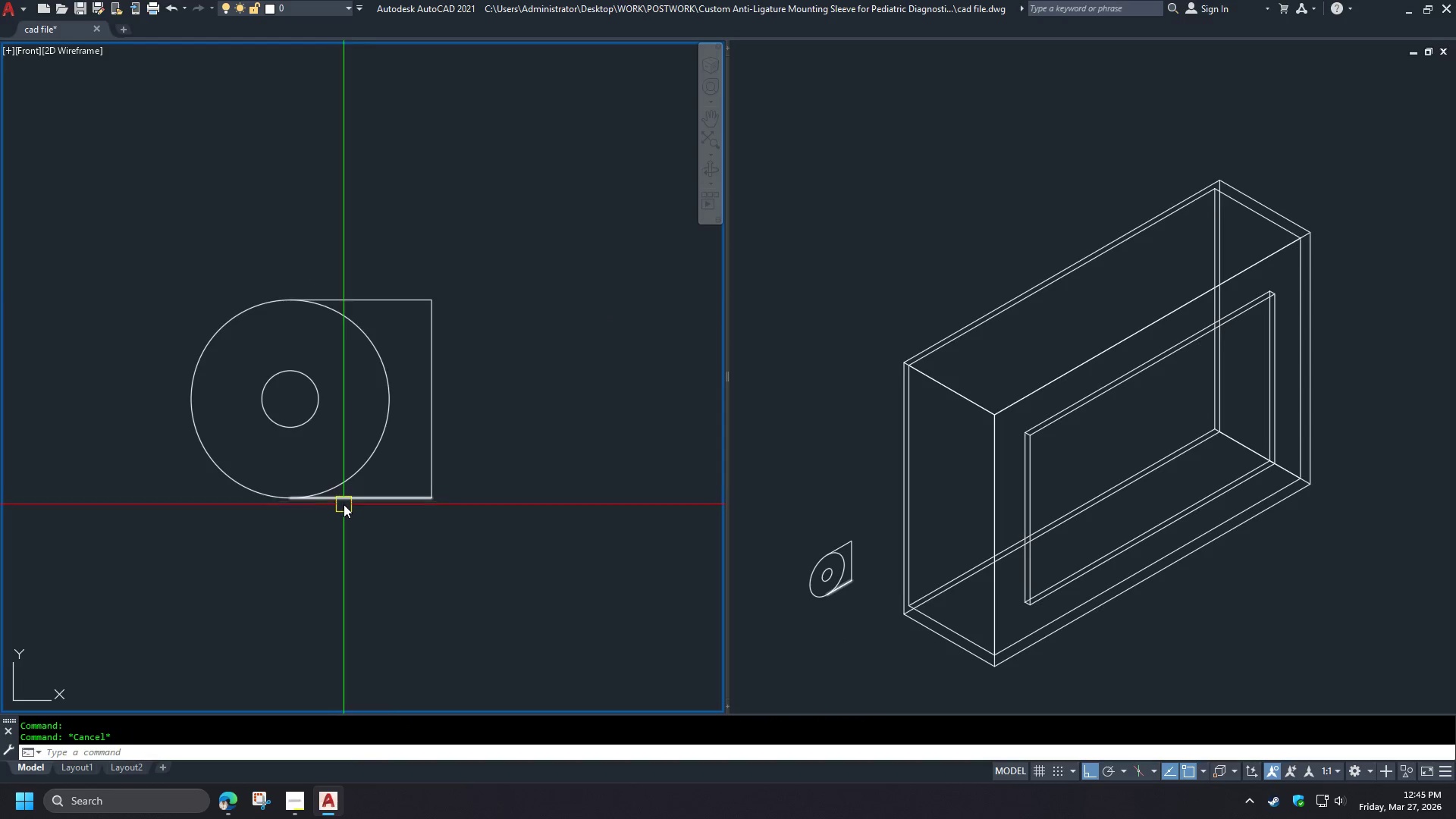 
key(F)
 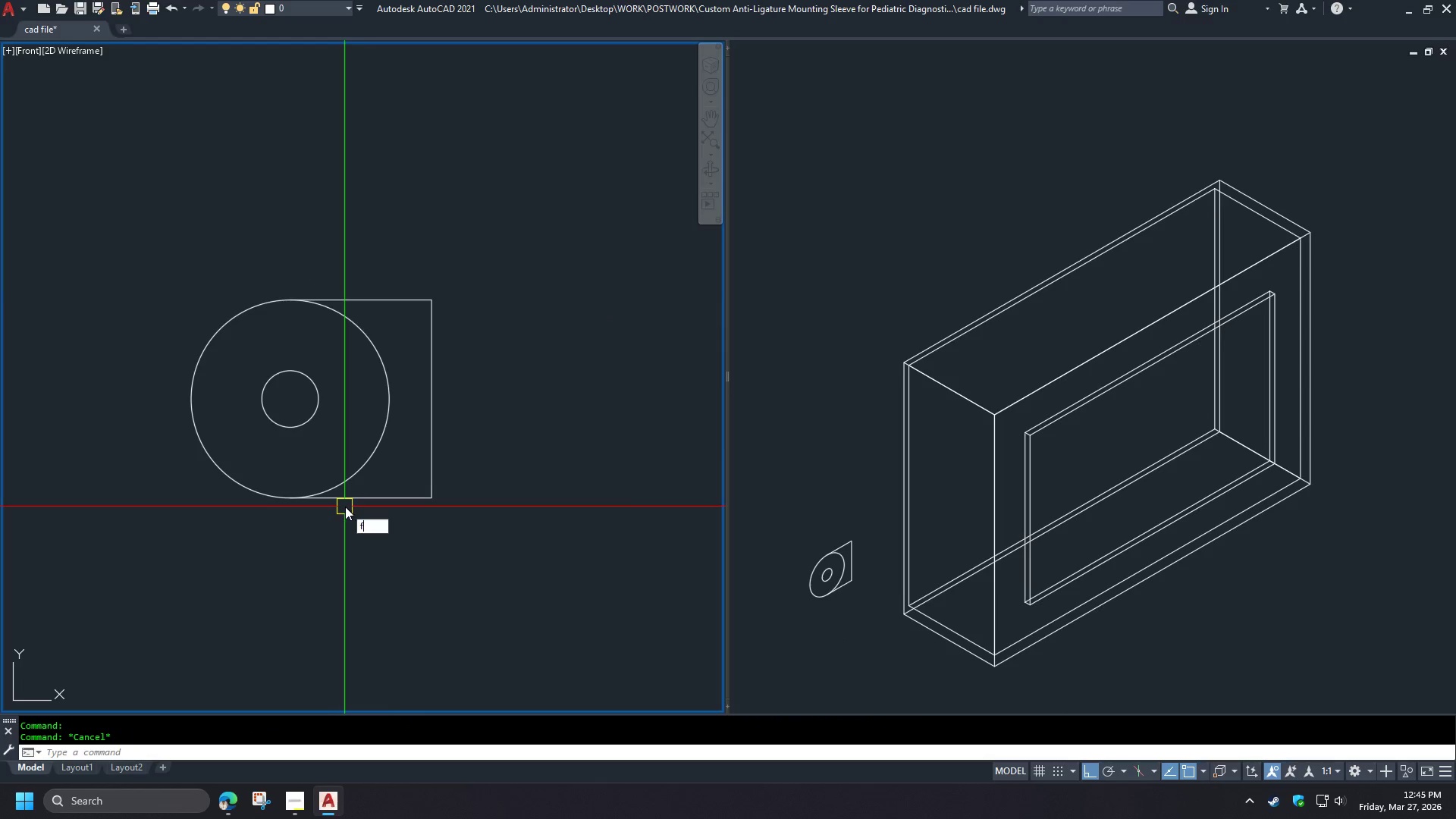 
key(Space)
 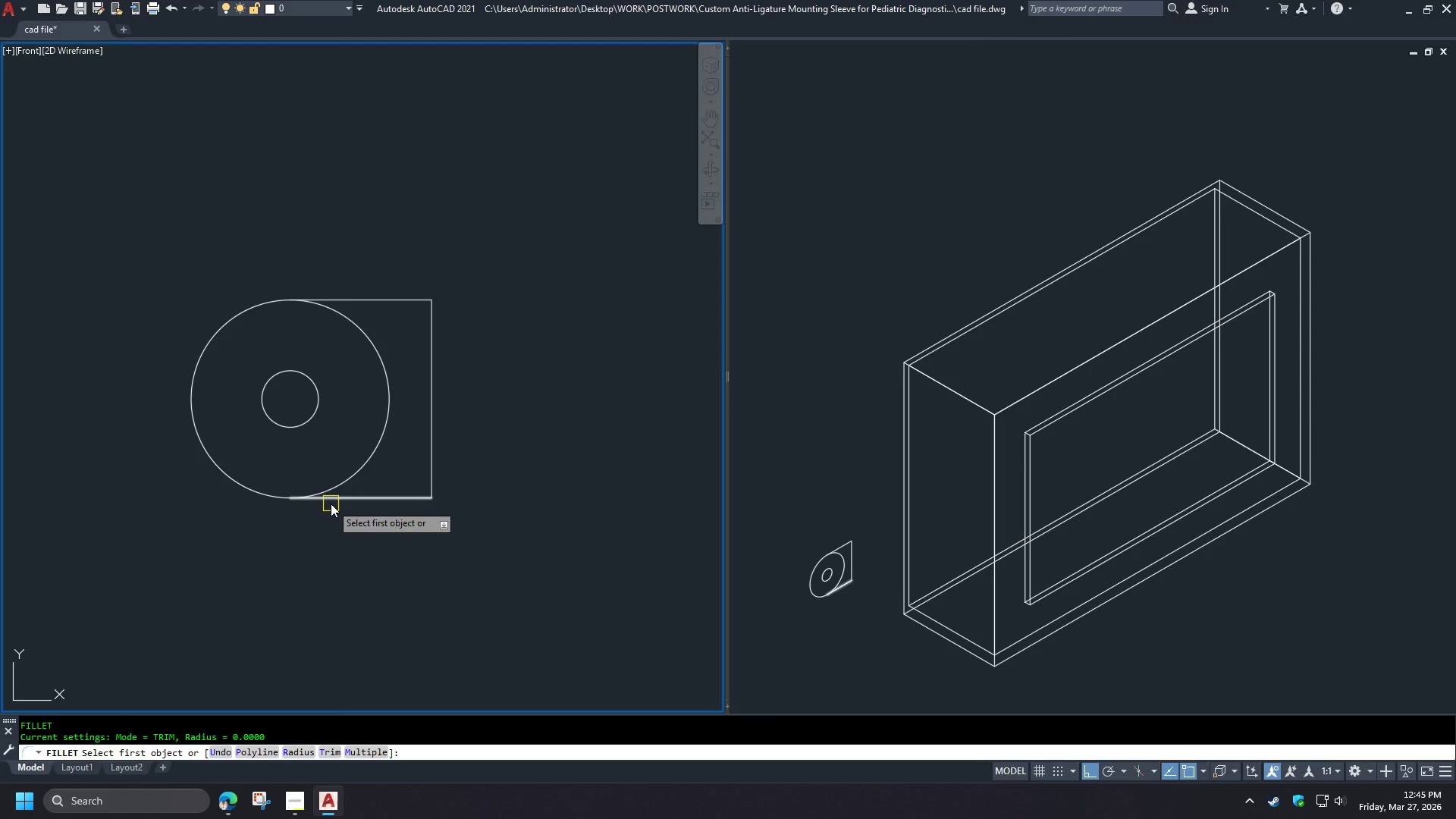 
left_click([329, 503])
 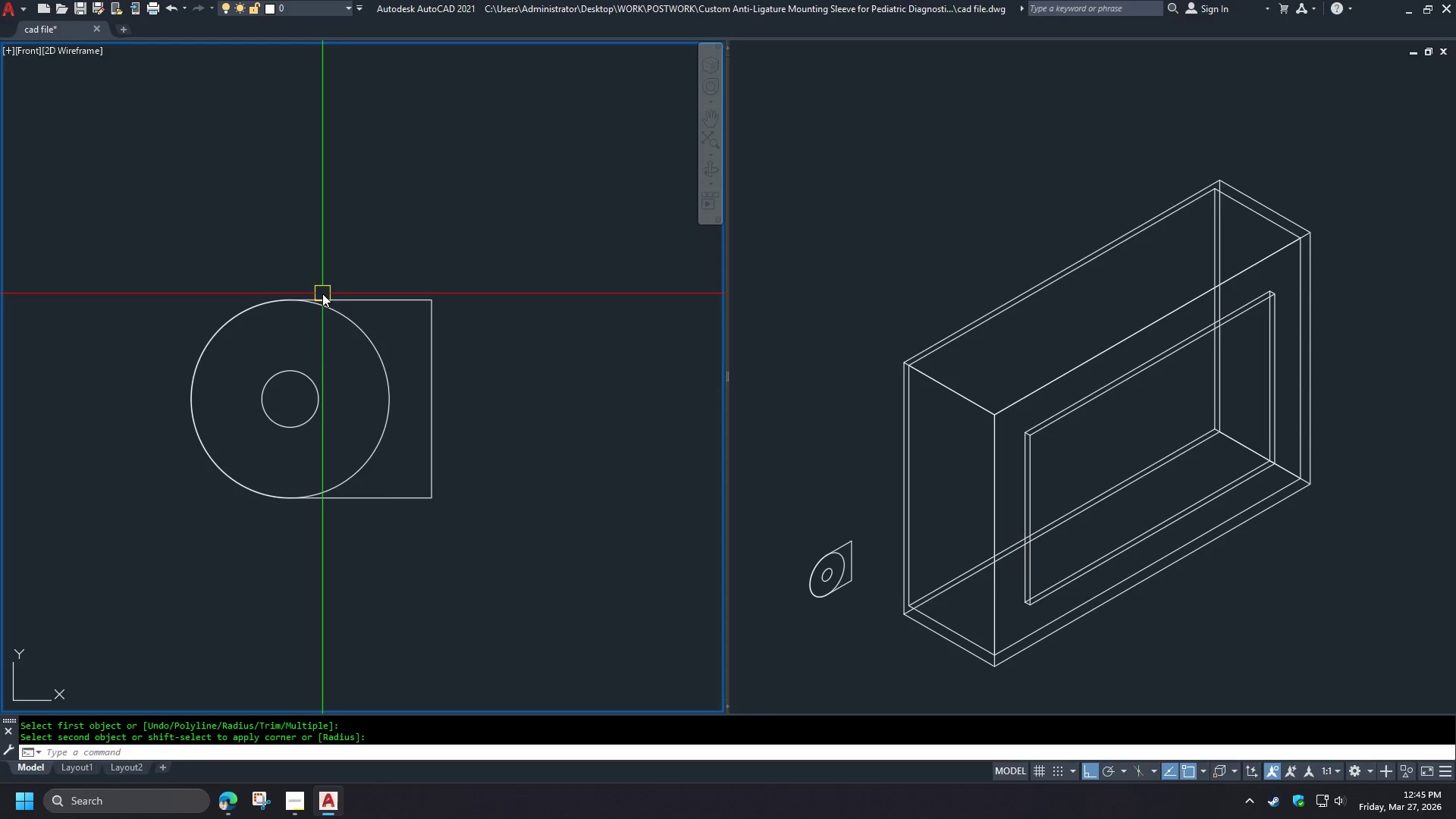 
double_click([343, 316])
 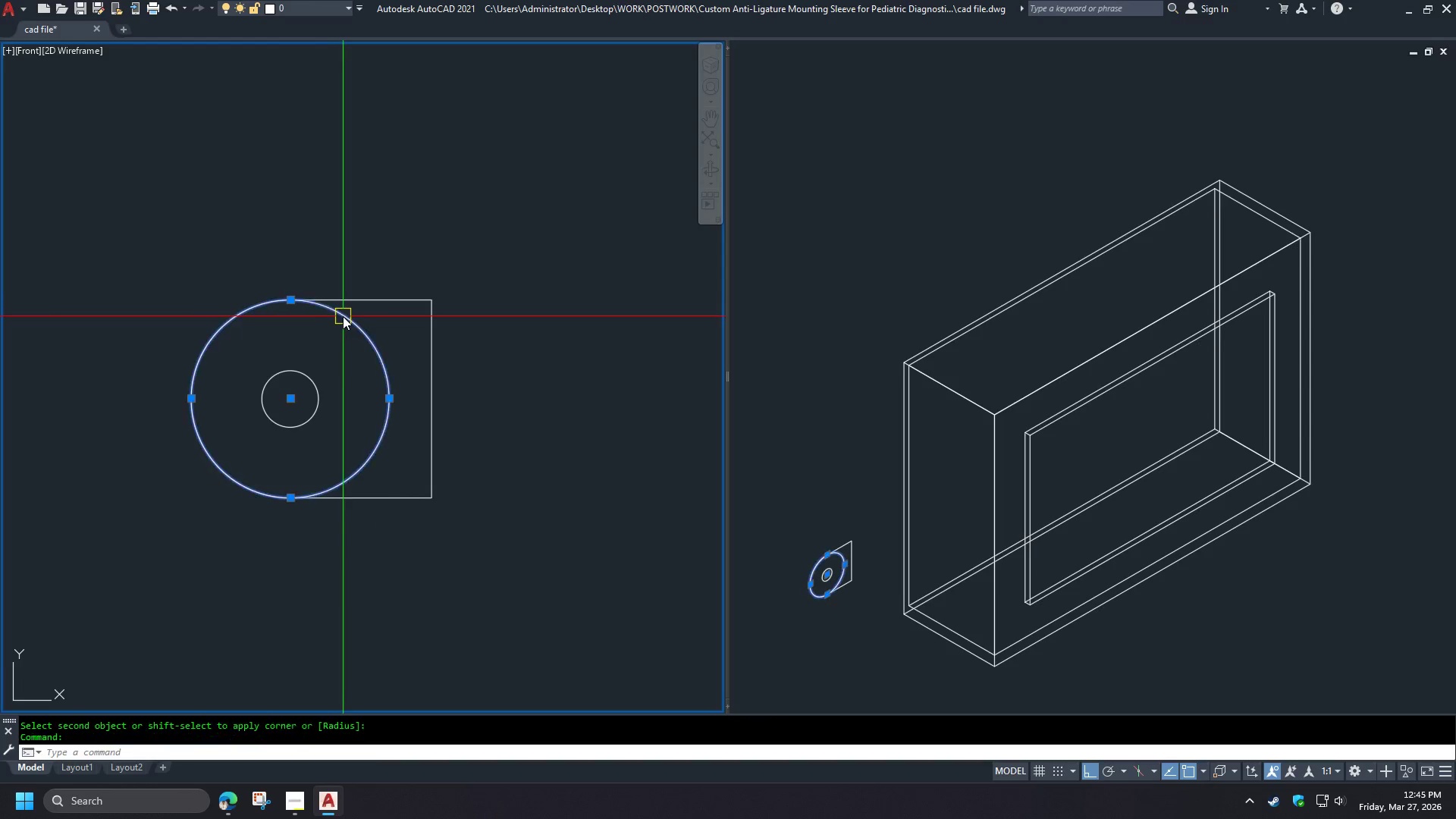 
key(E)
 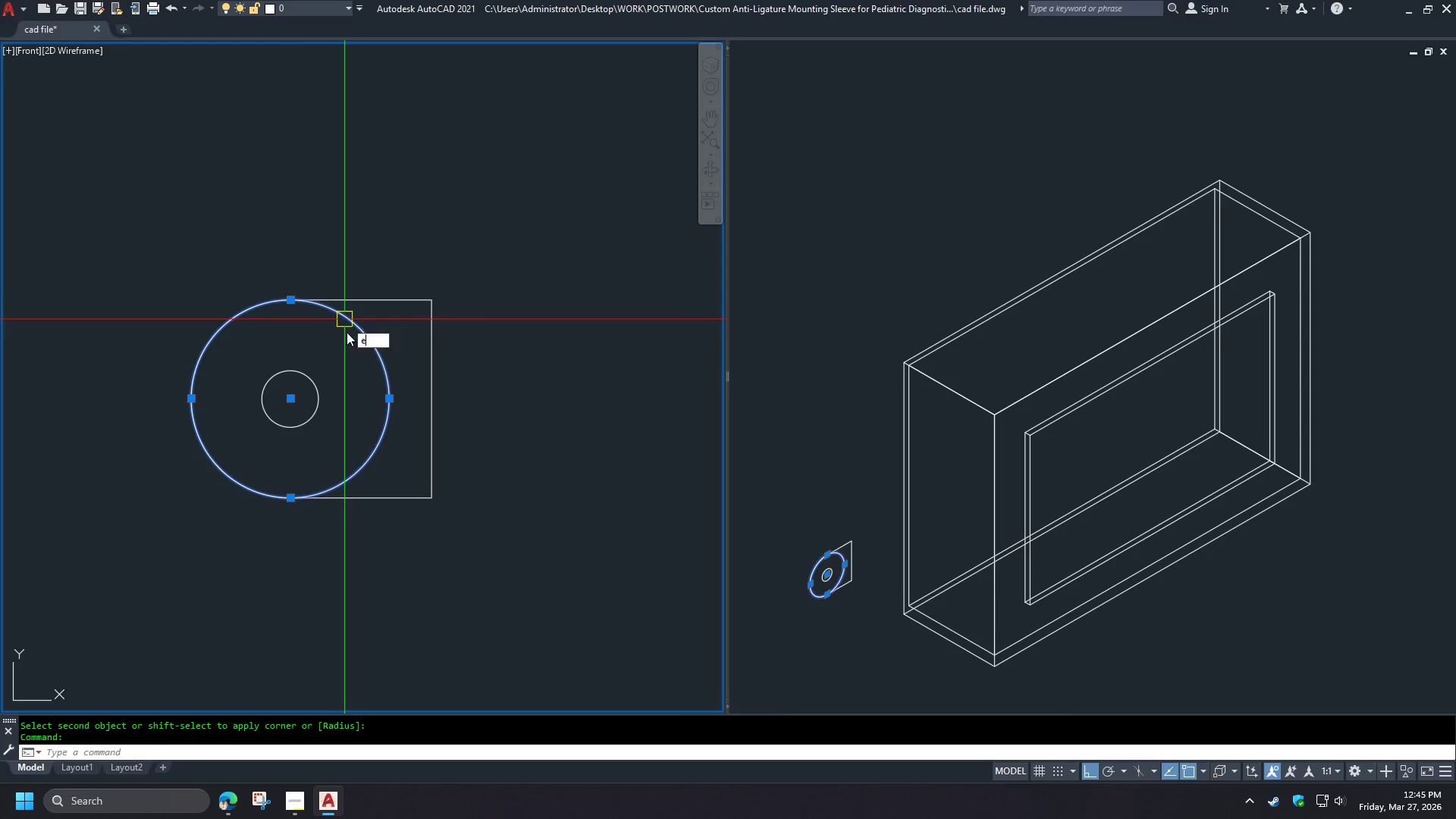 
key(Space)
 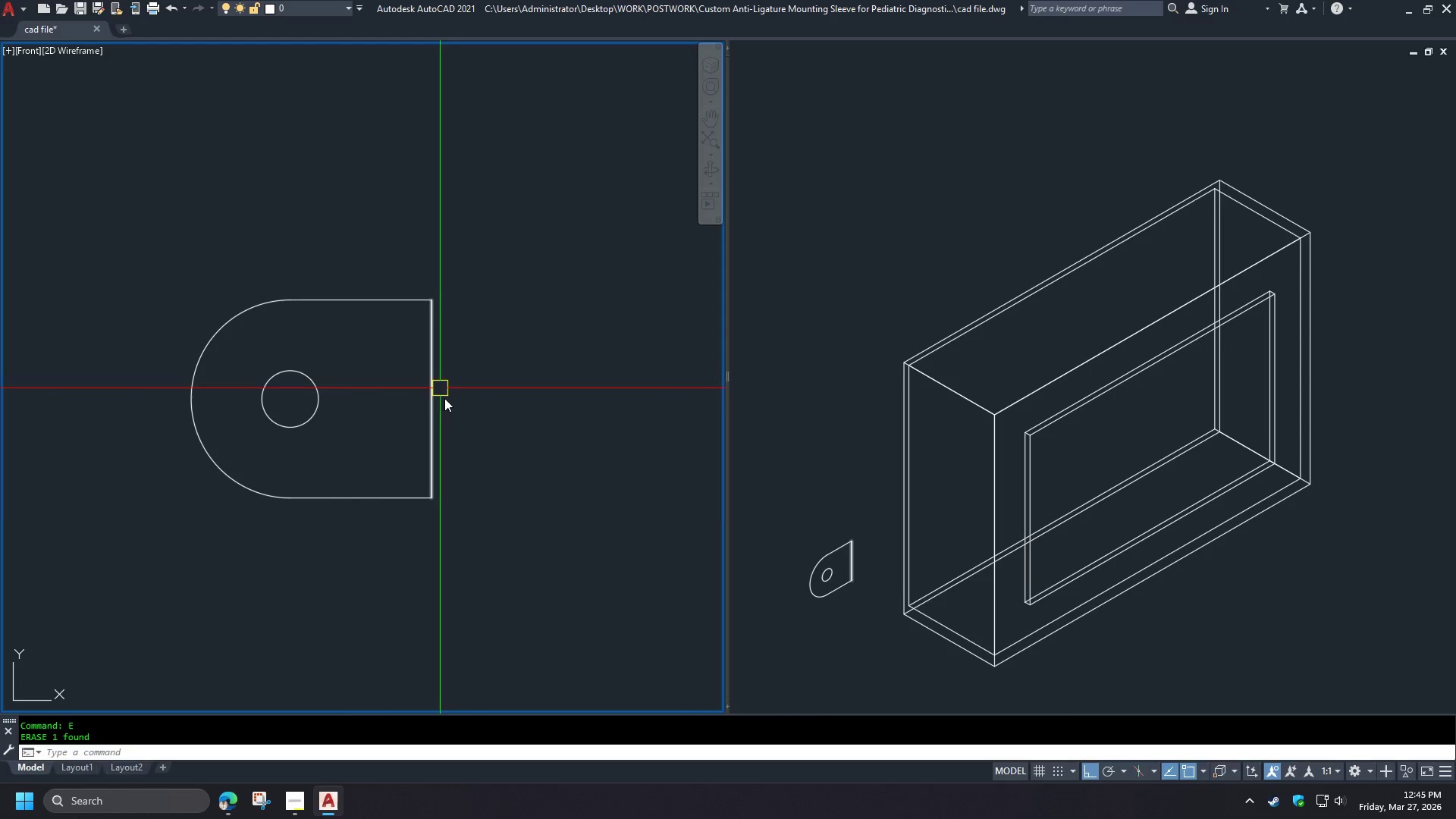 
left_click_drag(start_coordinate=[470, 551], to_coordinate=[461, 518])
 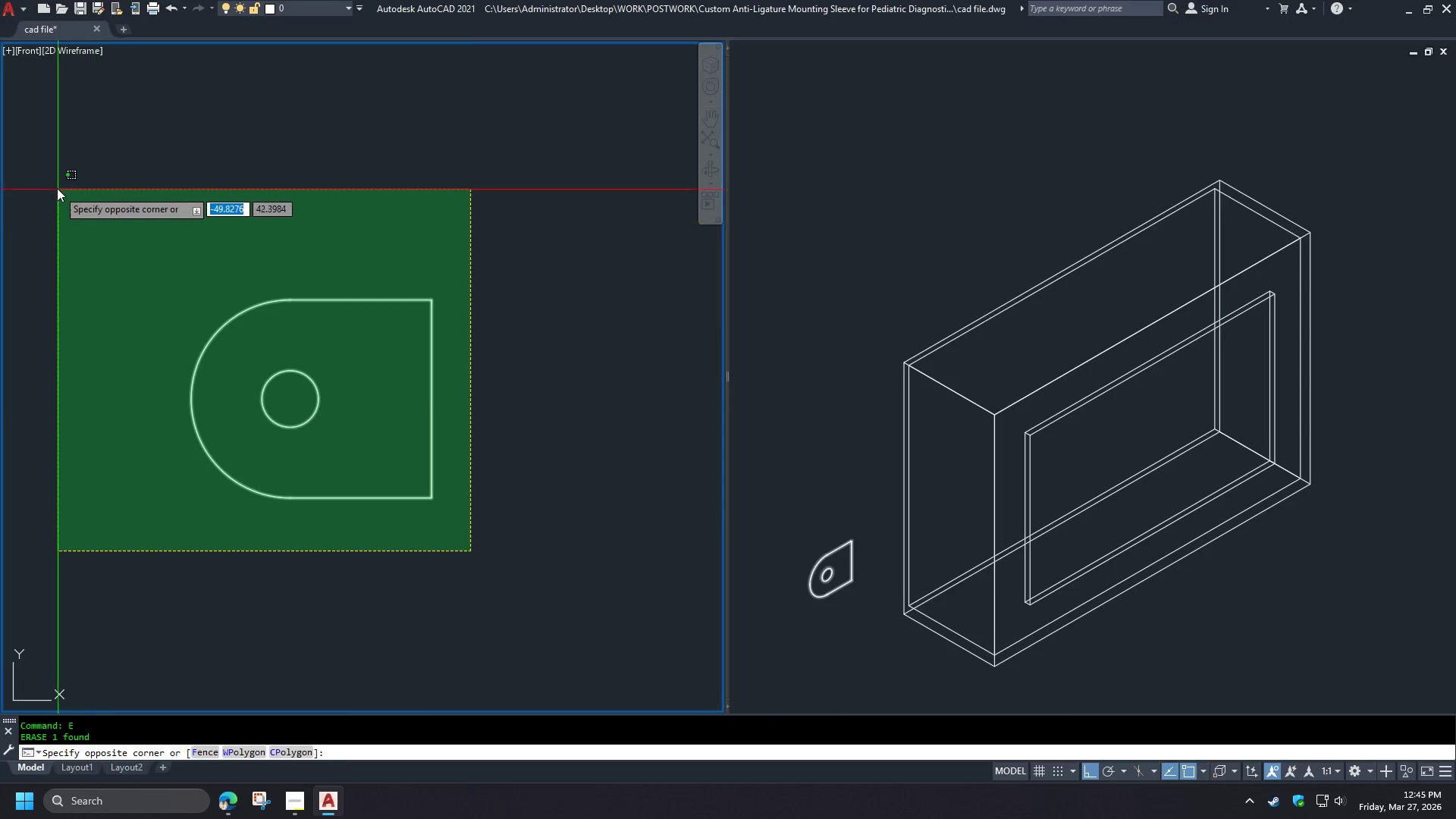 
double_click([57, 188])
 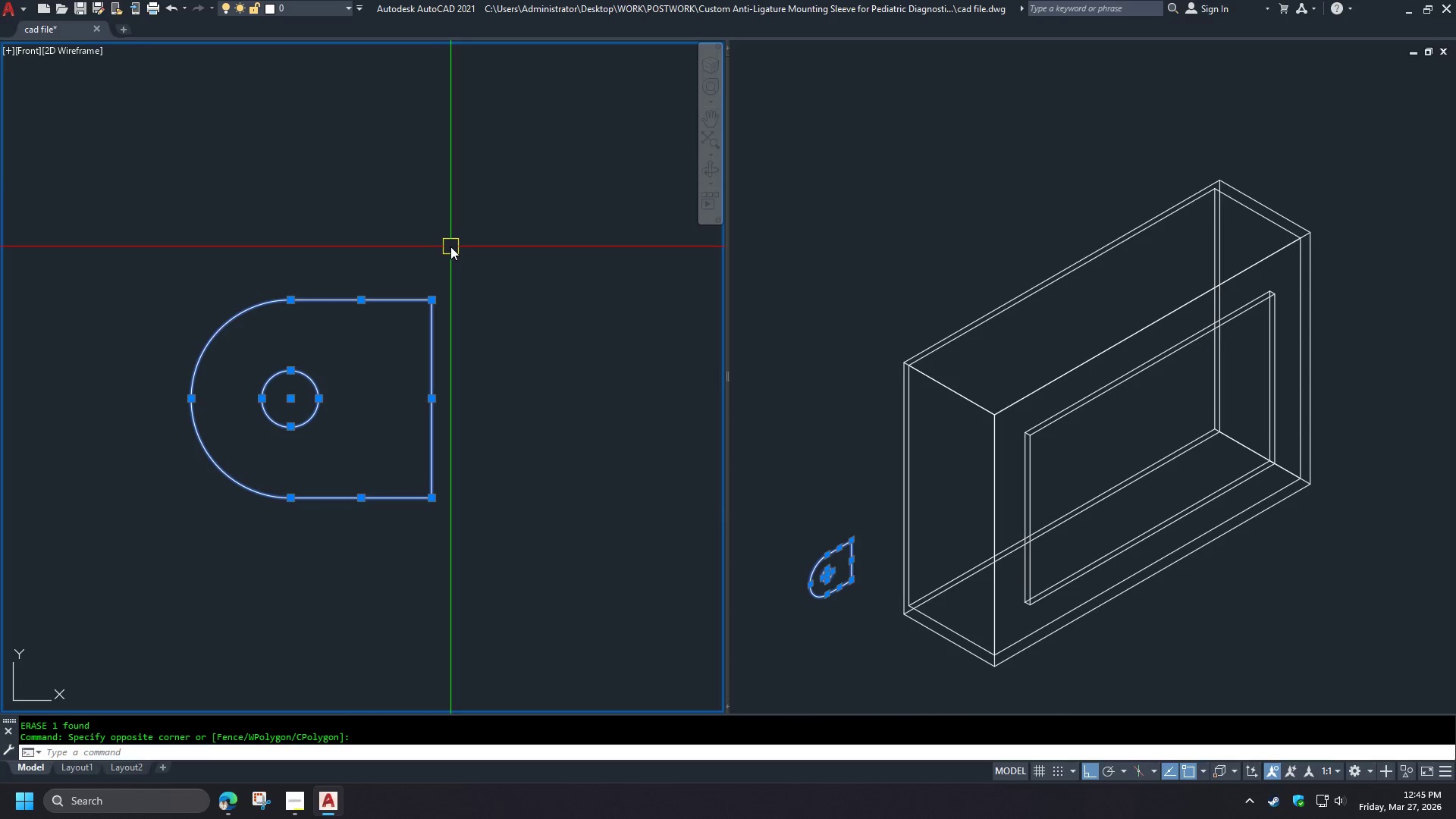 
key(J)
 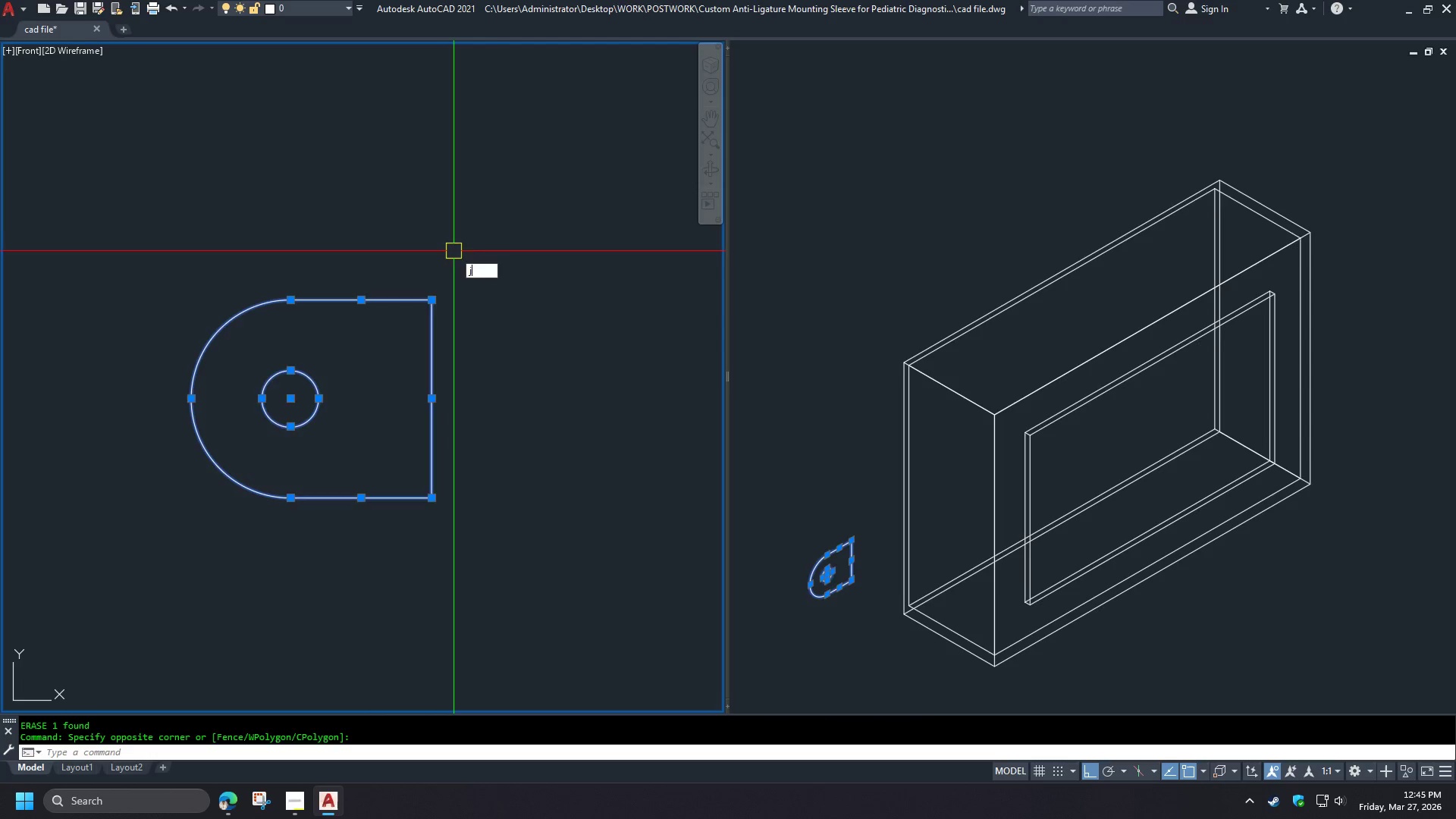 
key(Space)
 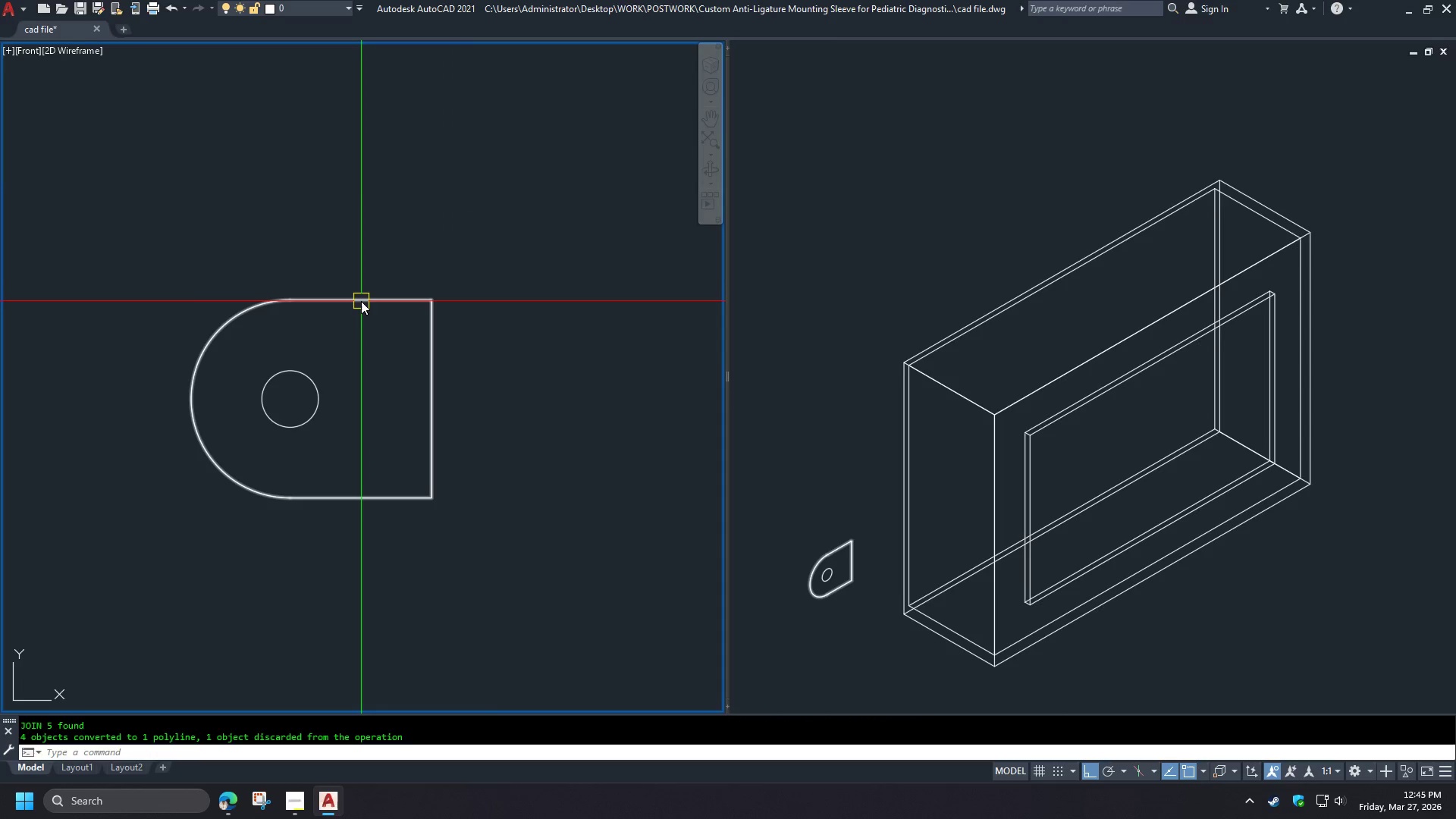 
left_click([361, 301])
 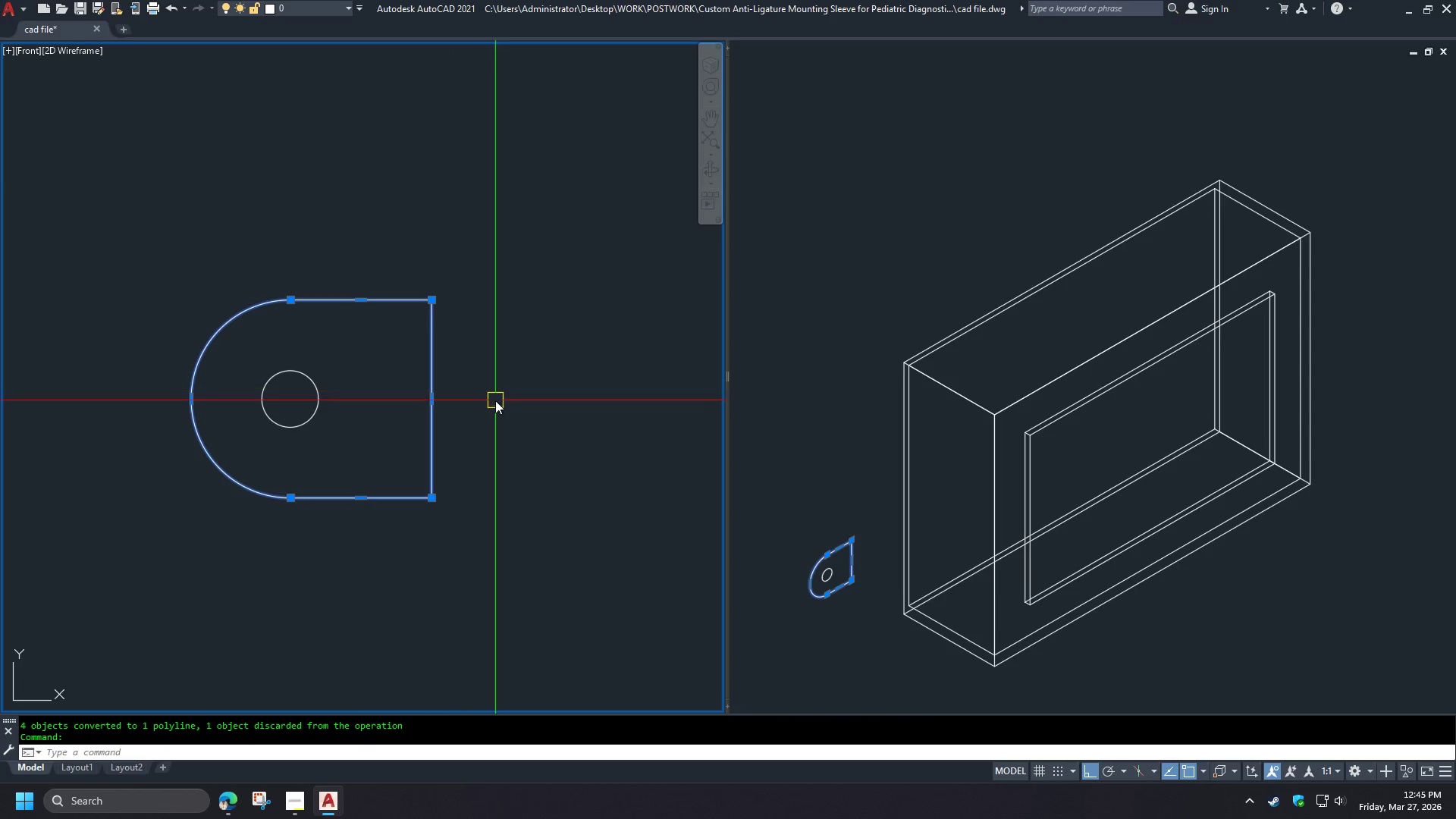 
key(Escape)
 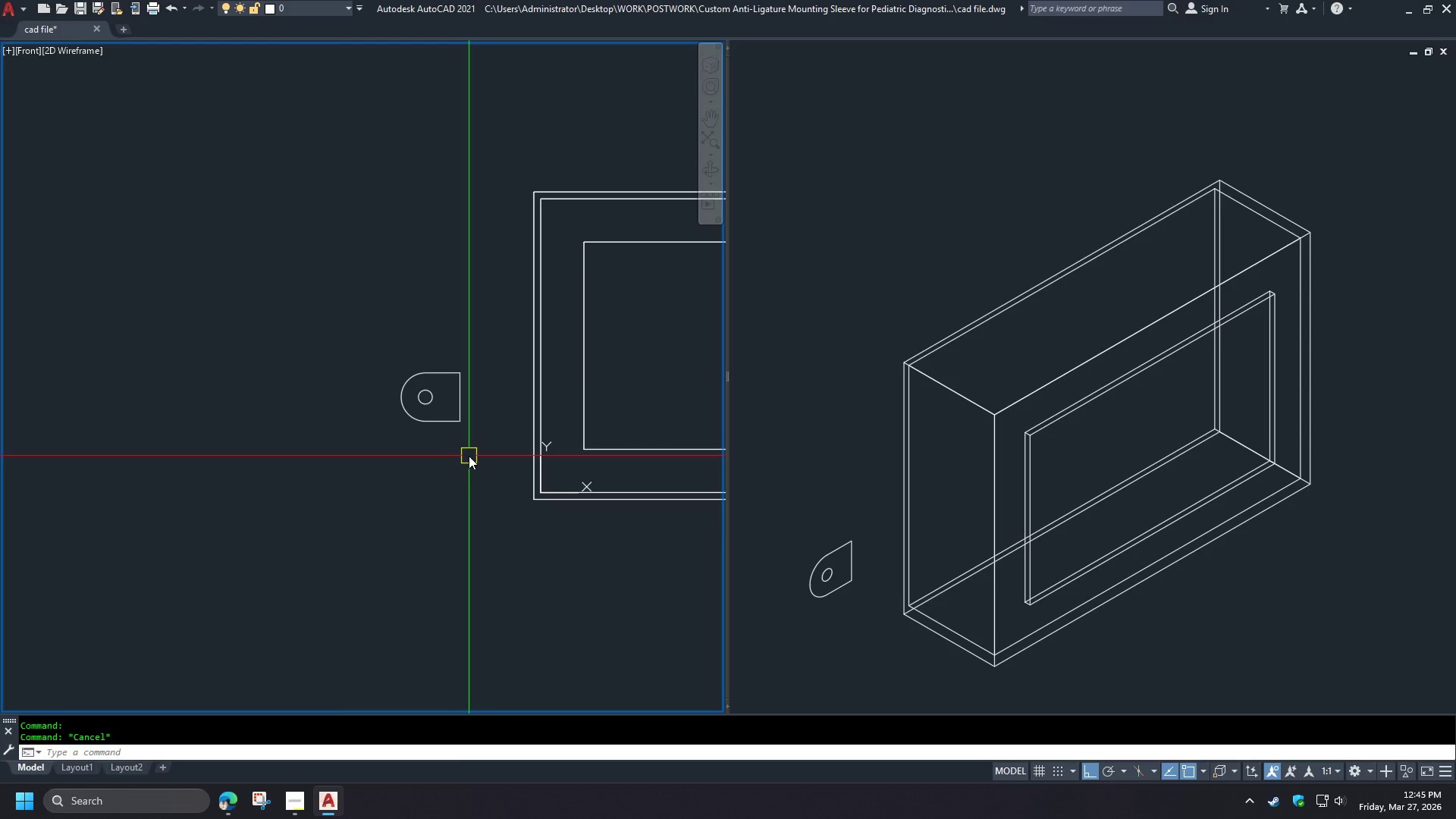 
scroll: coordinate [470, 397], scroll_direction: down, amount: 3.0
 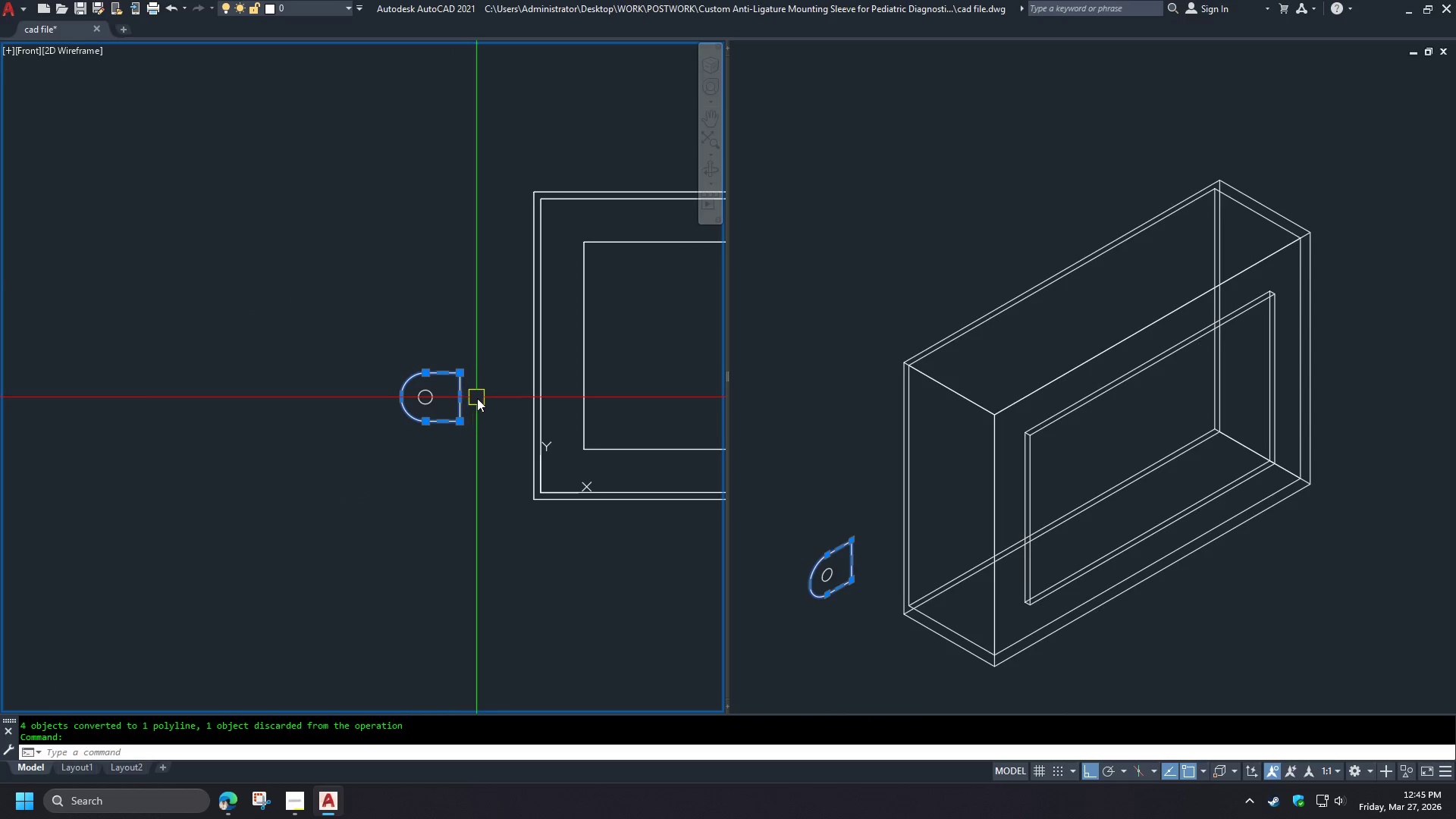 
wait(15.23)
 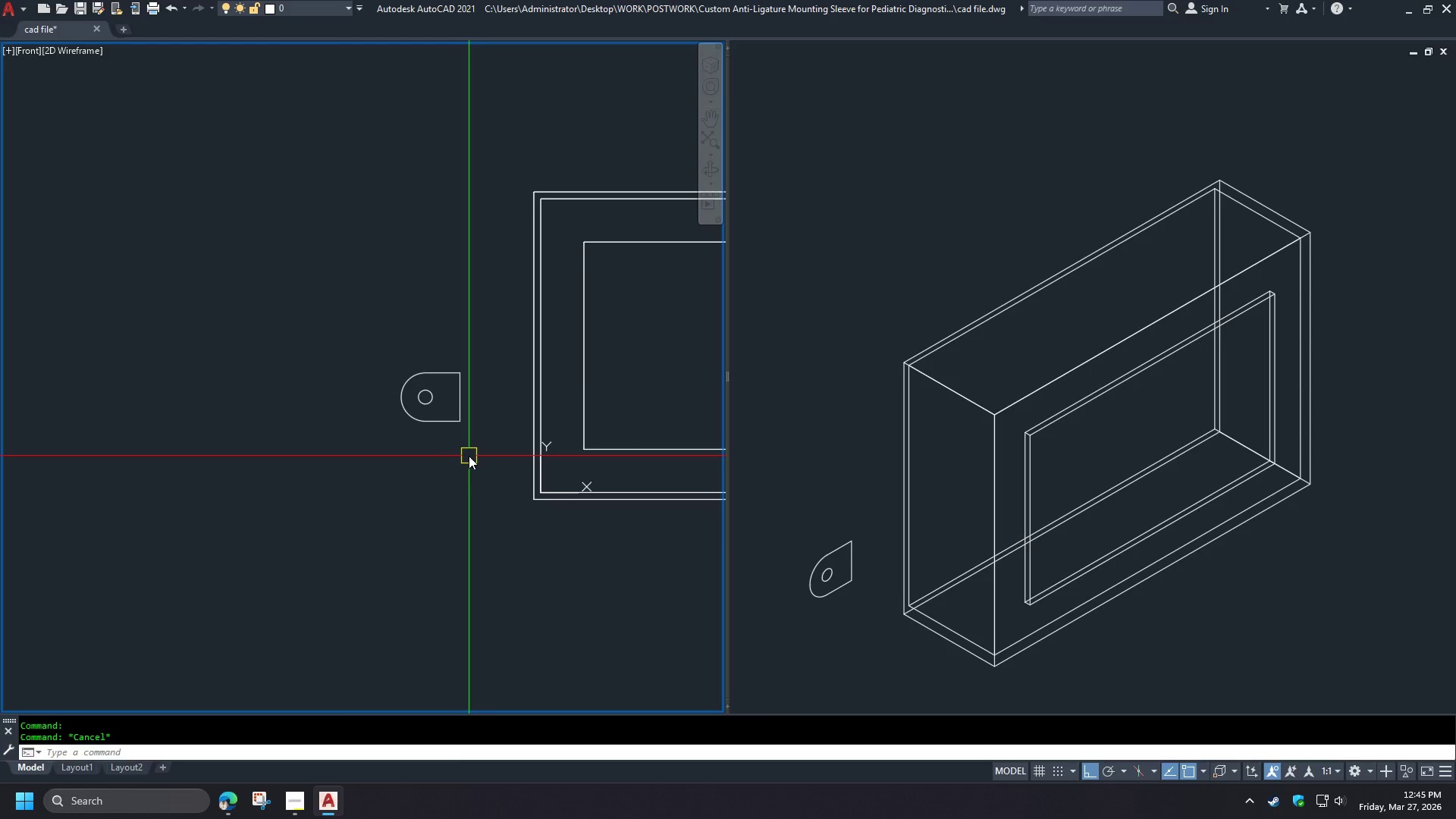 
scroll: coordinate [431, 402], scroll_direction: up, amount: 2.0
 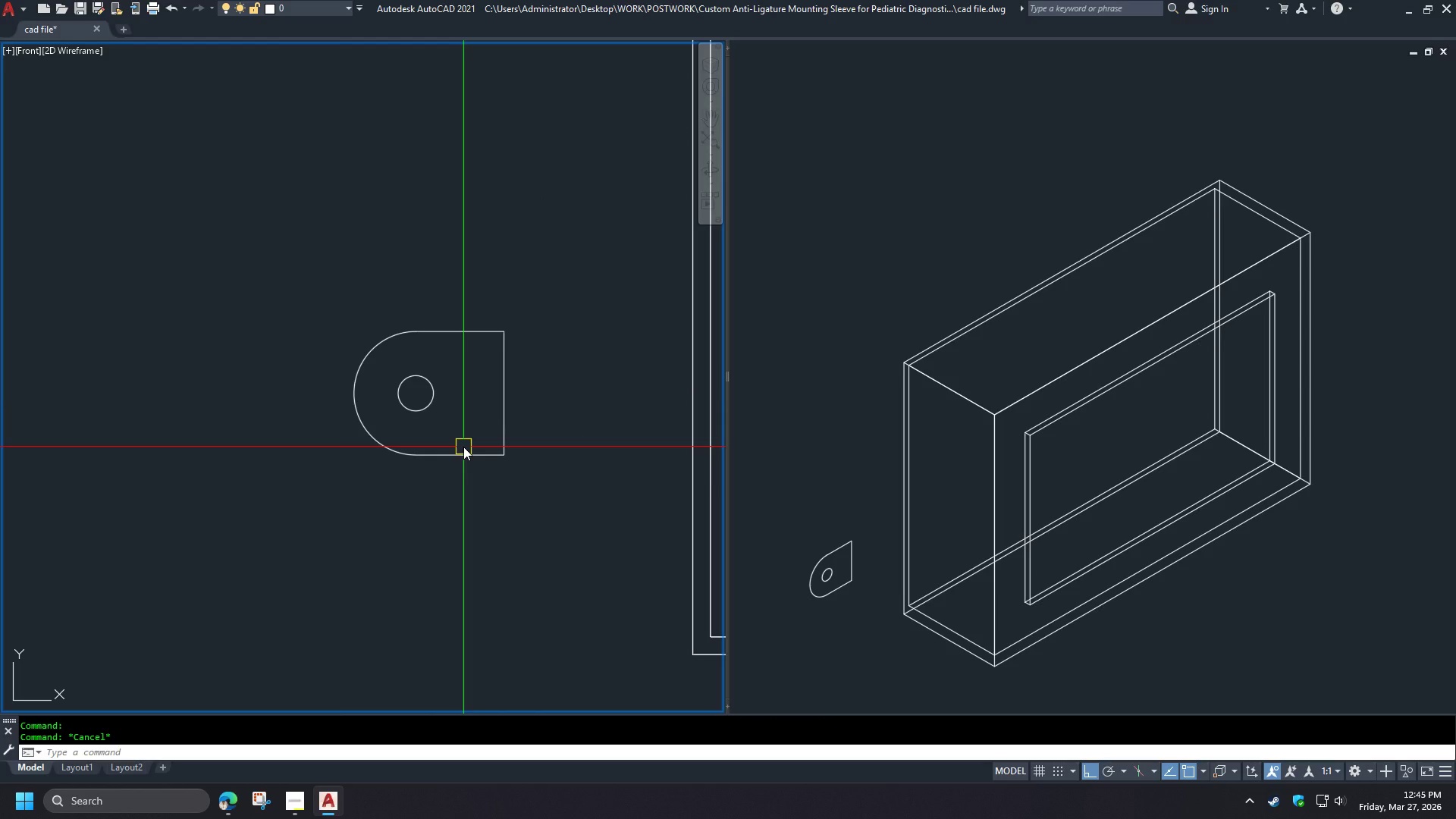 
scroll: coordinate [281, 510], scroll_direction: down, amount: 4.0
 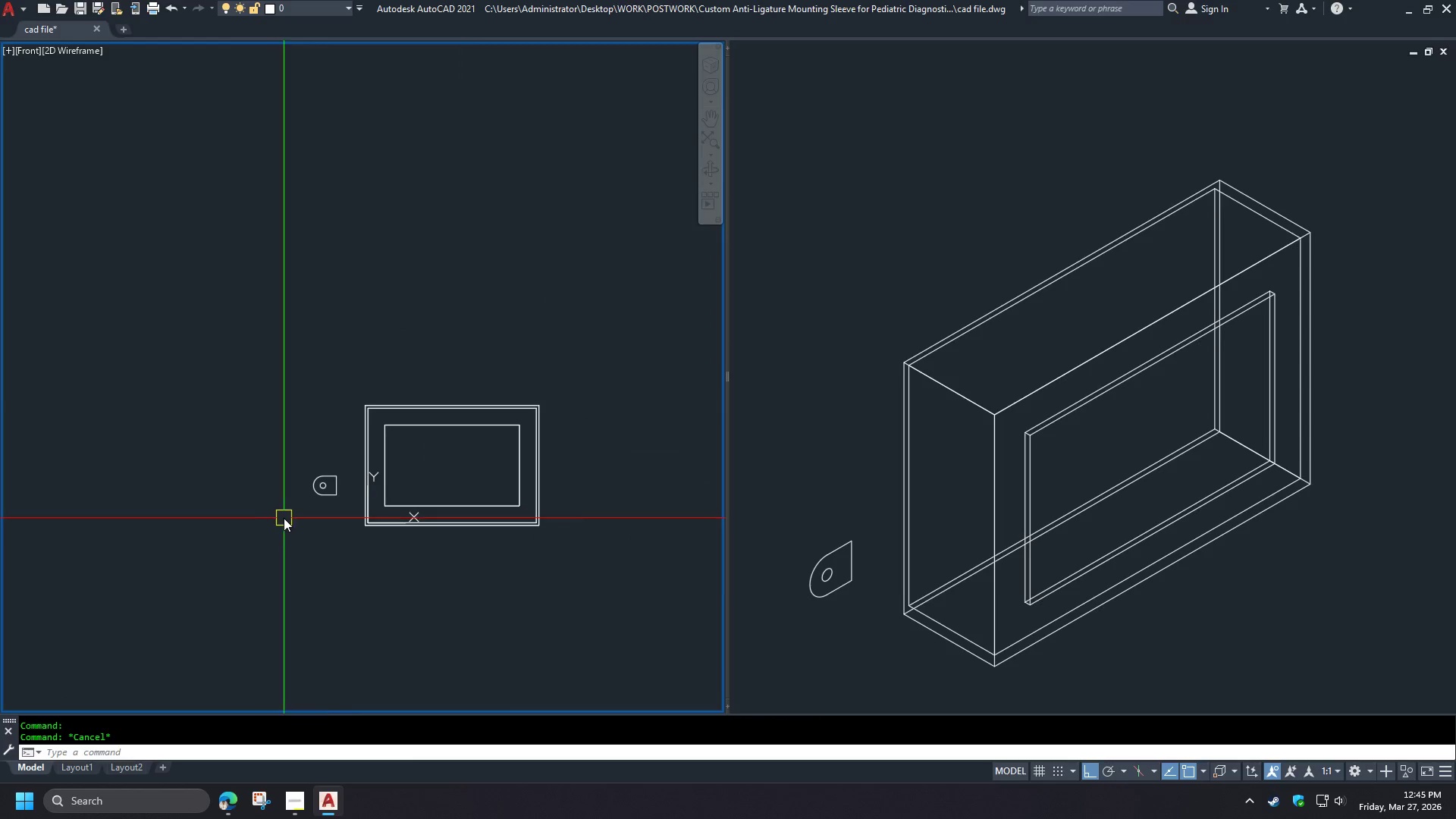 
scroll: coordinate [315, 477], scroll_direction: up, amount: 3.0
 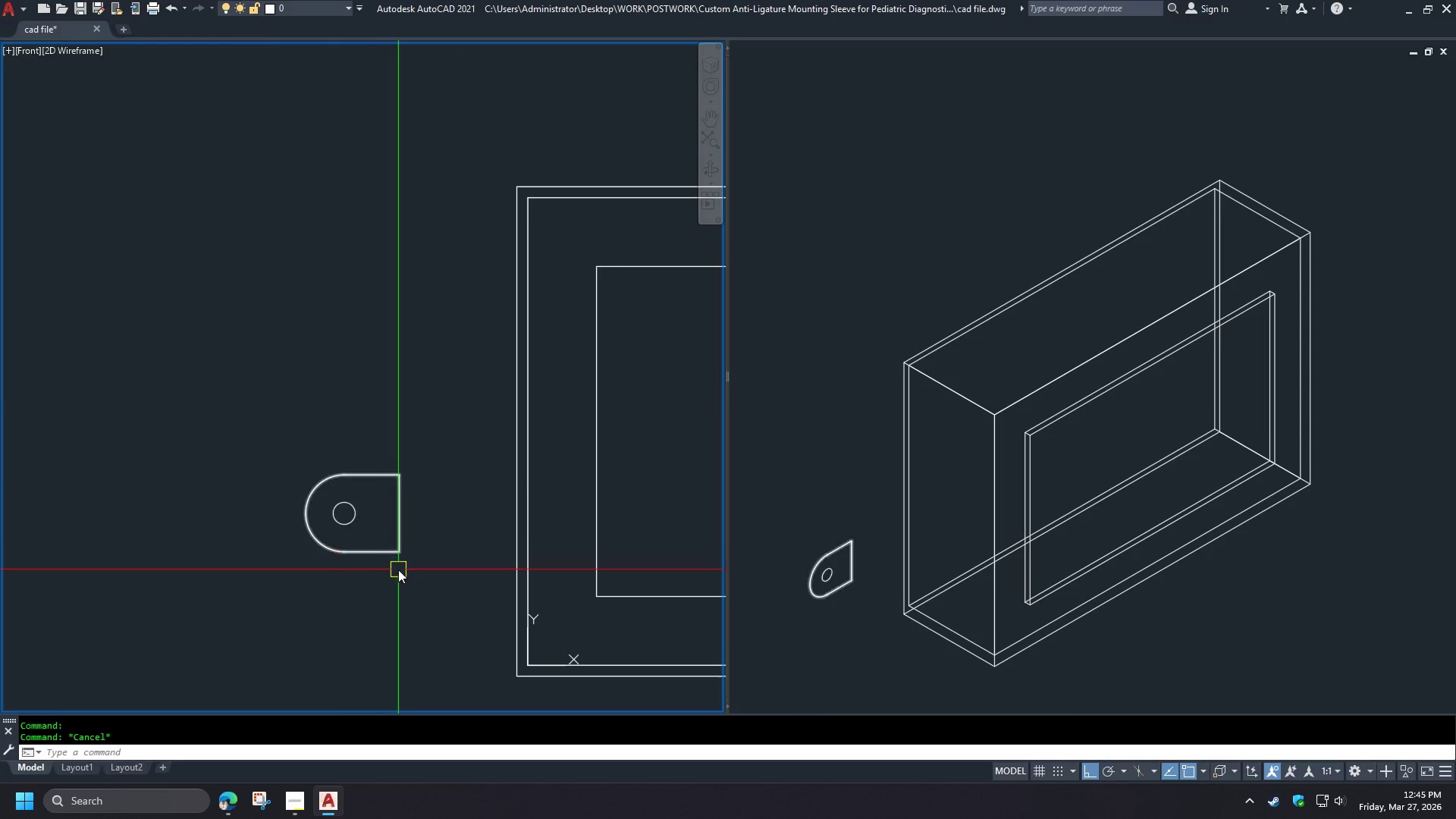 
left_click_drag(start_coordinate=[419, 582], to_coordinate=[403, 560])
 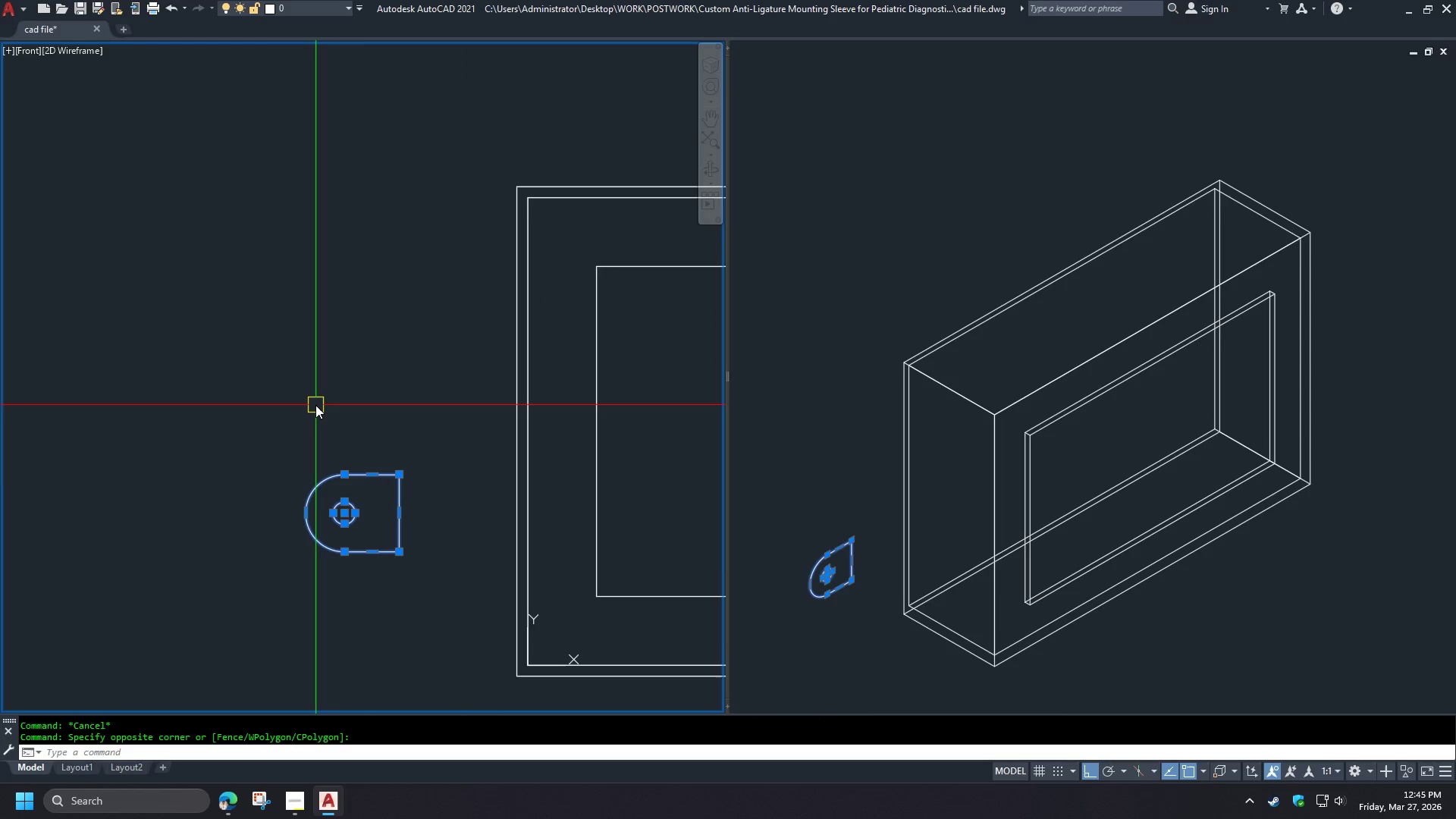 
type(ro )
 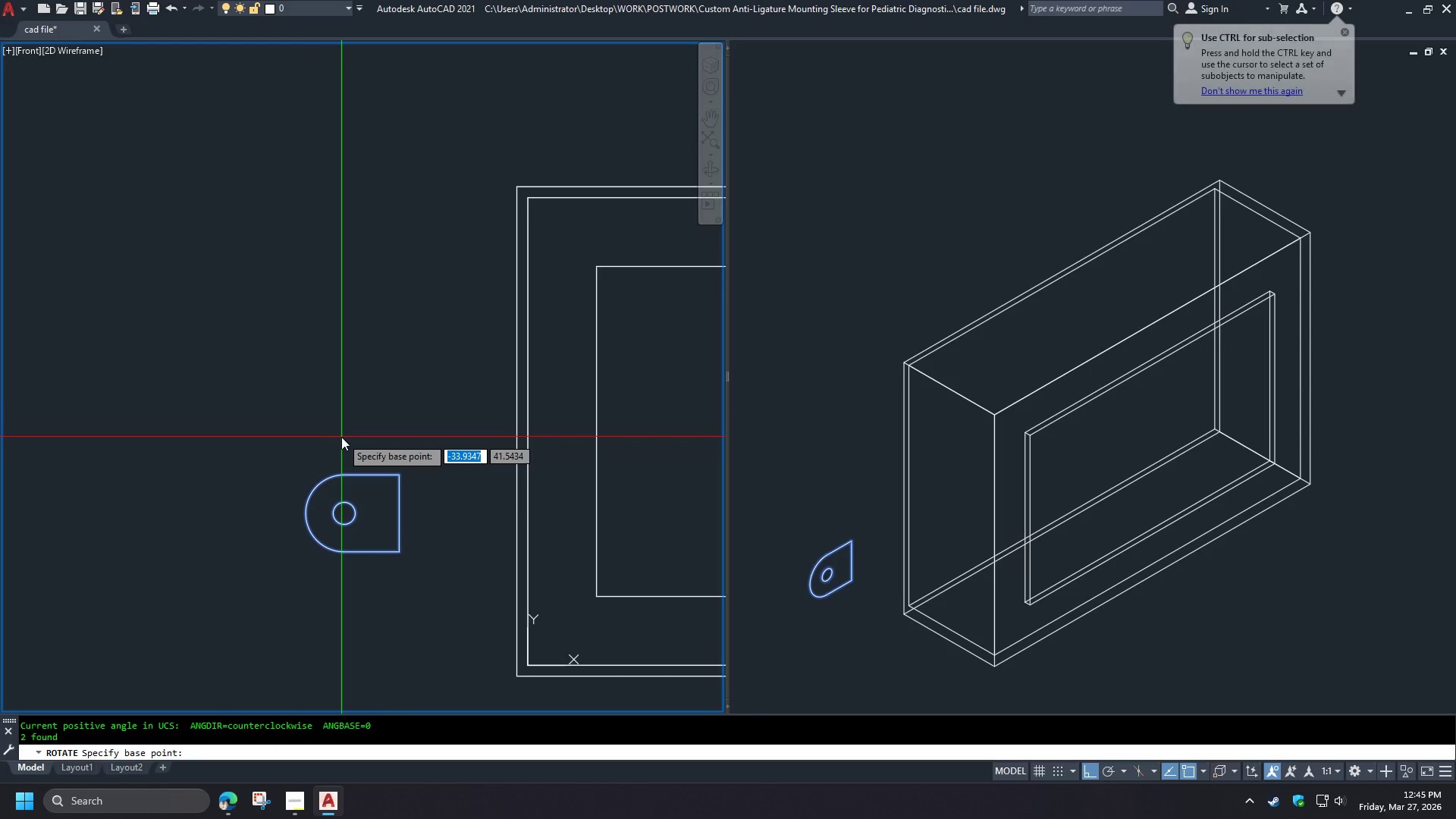 
left_click_drag(start_coordinate=[341, 437], to_coordinate=[342, 423])
 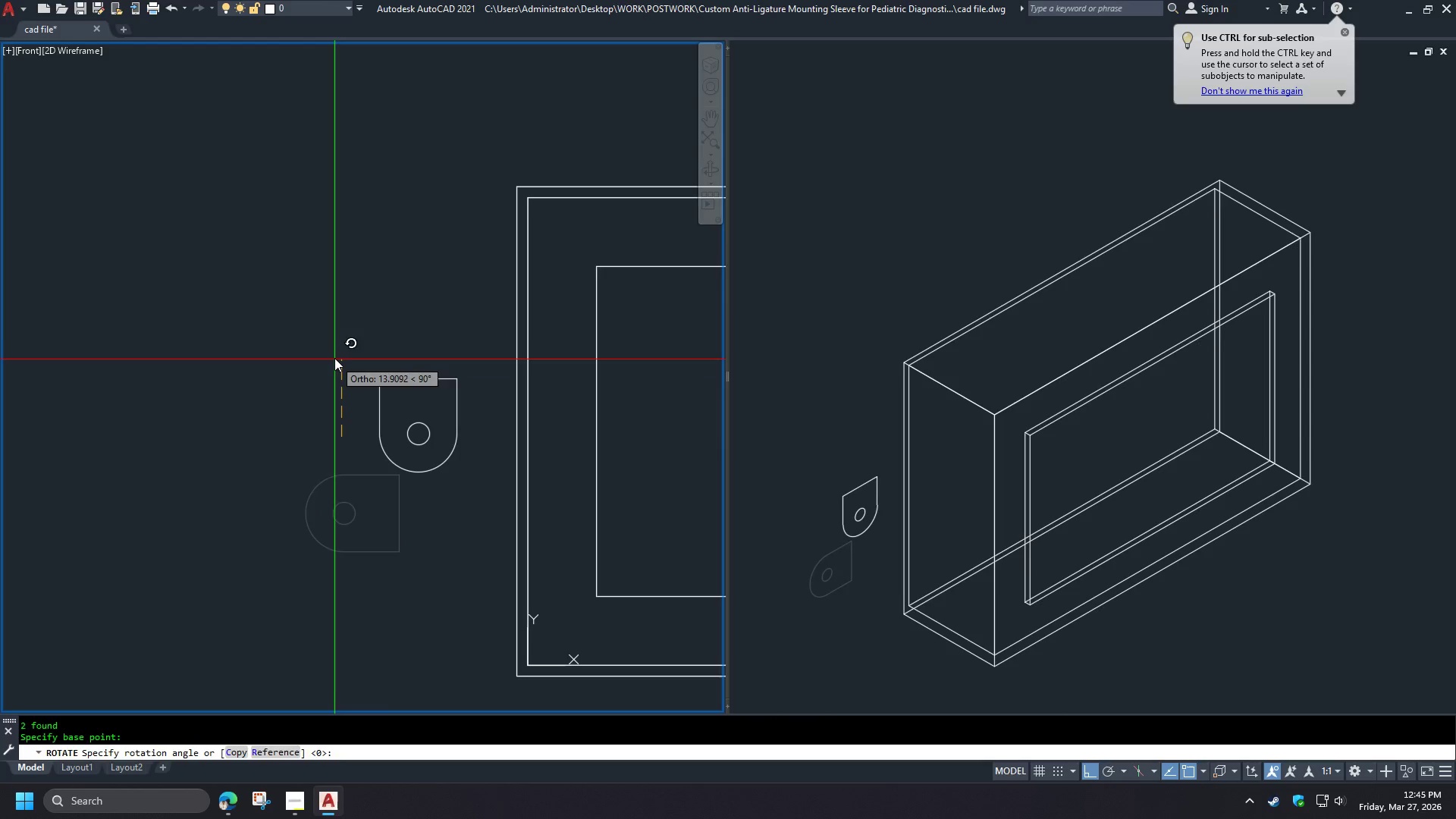 
double_click([330, 351])
 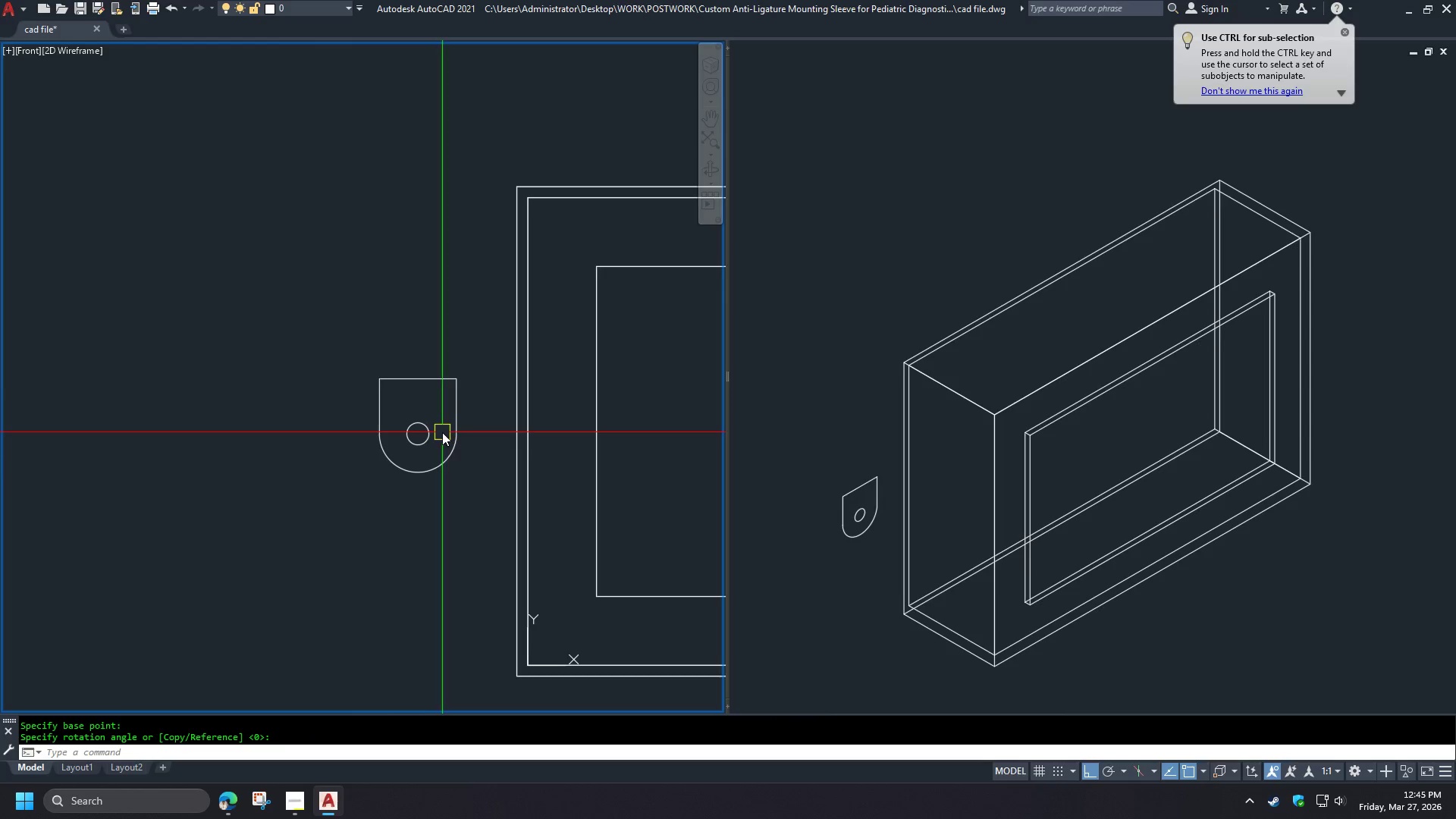 
scroll: coordinate [430, 430], scroll_direction: up, amount: 1.0
 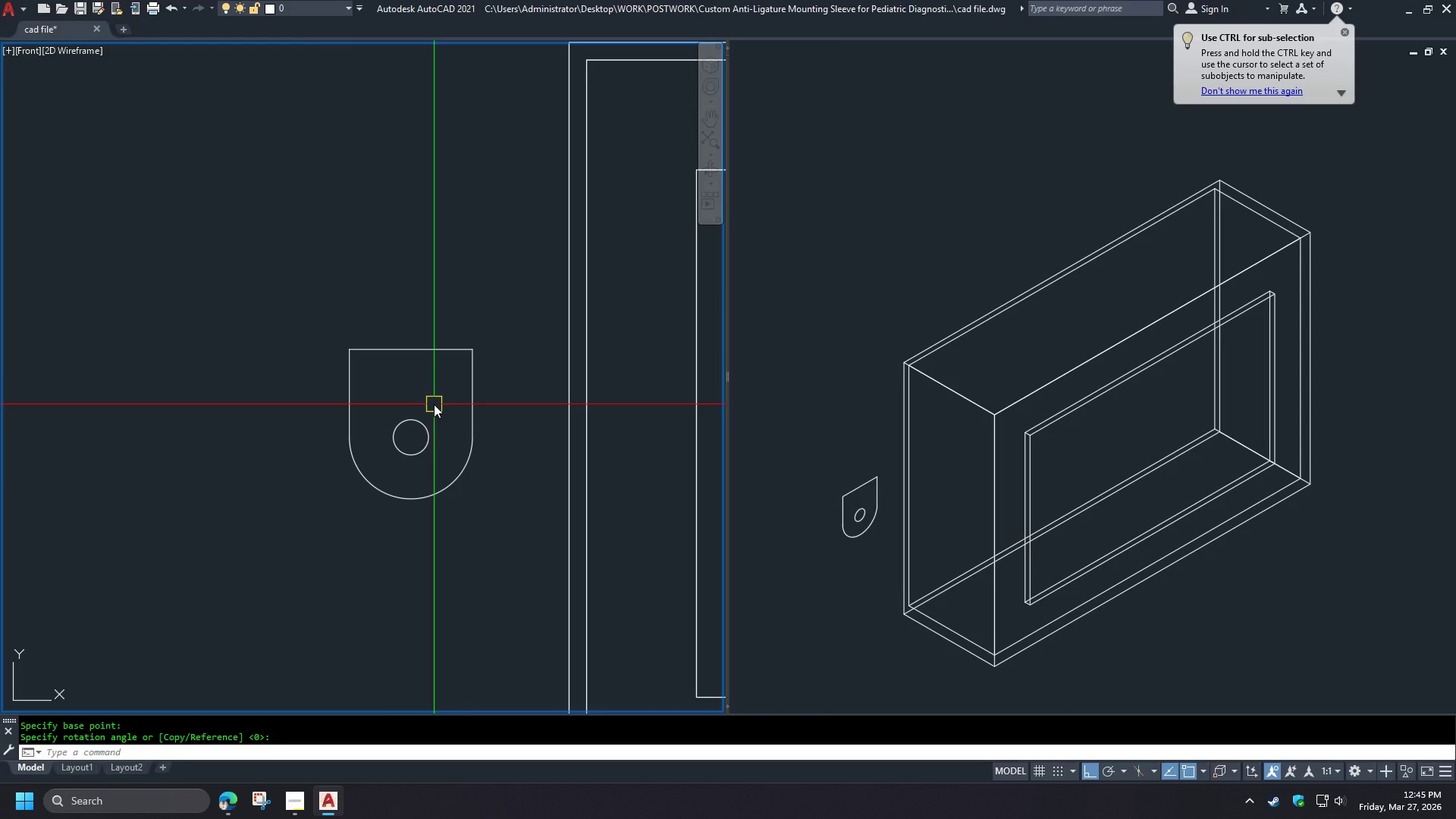 
type(ext )
key(Escape)
type(d)
 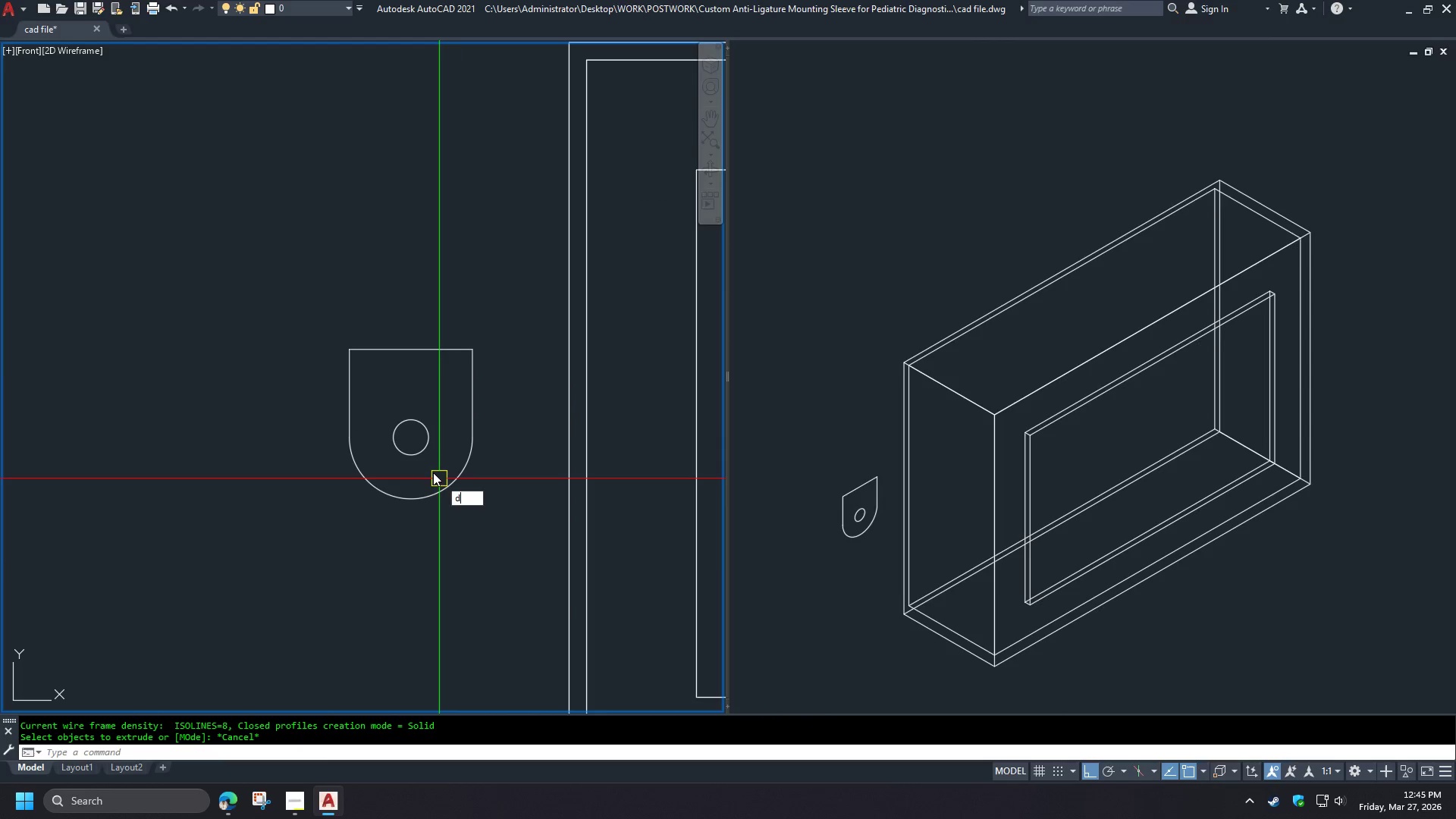 
key(I)
 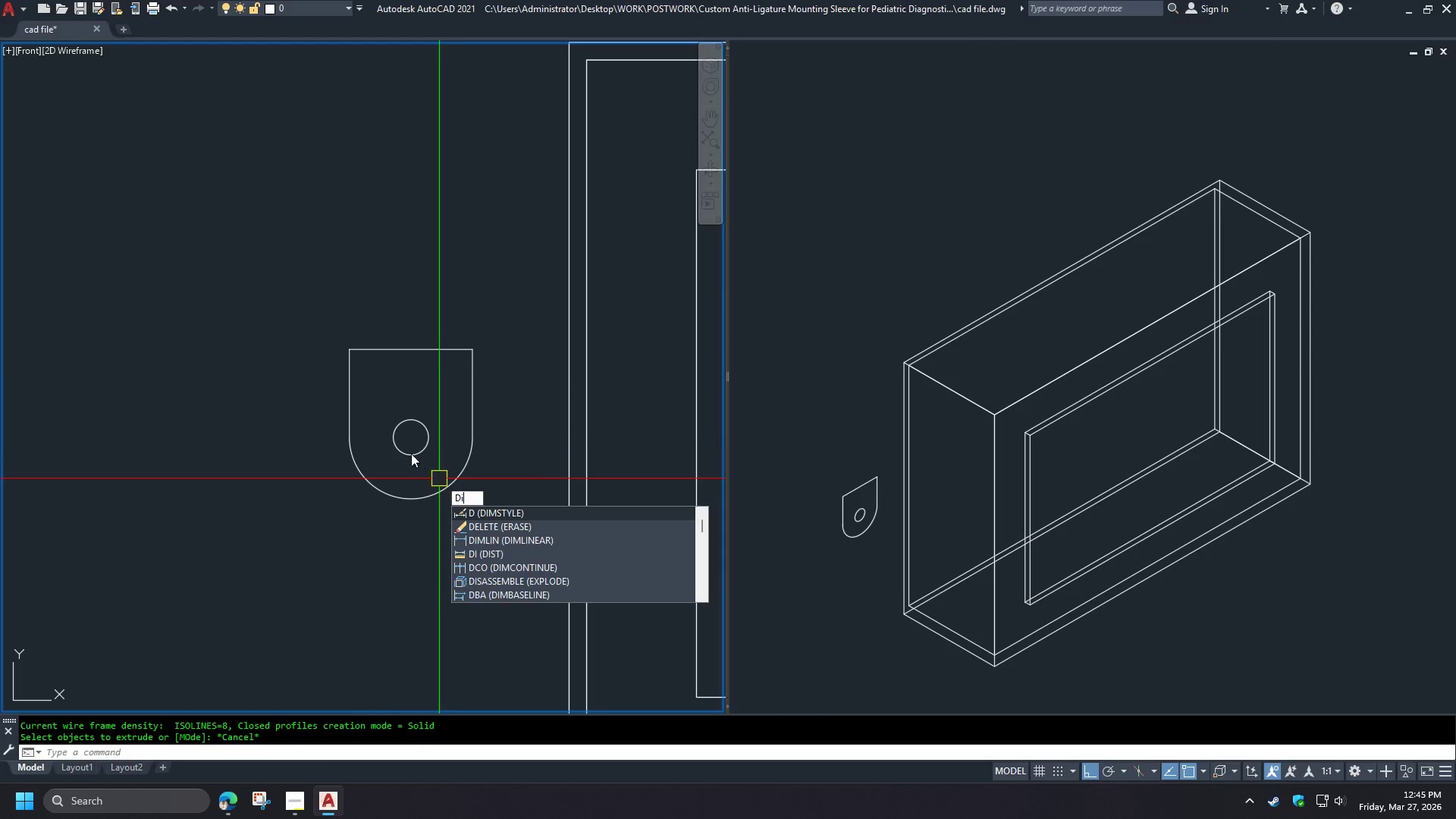 
key(Space)
 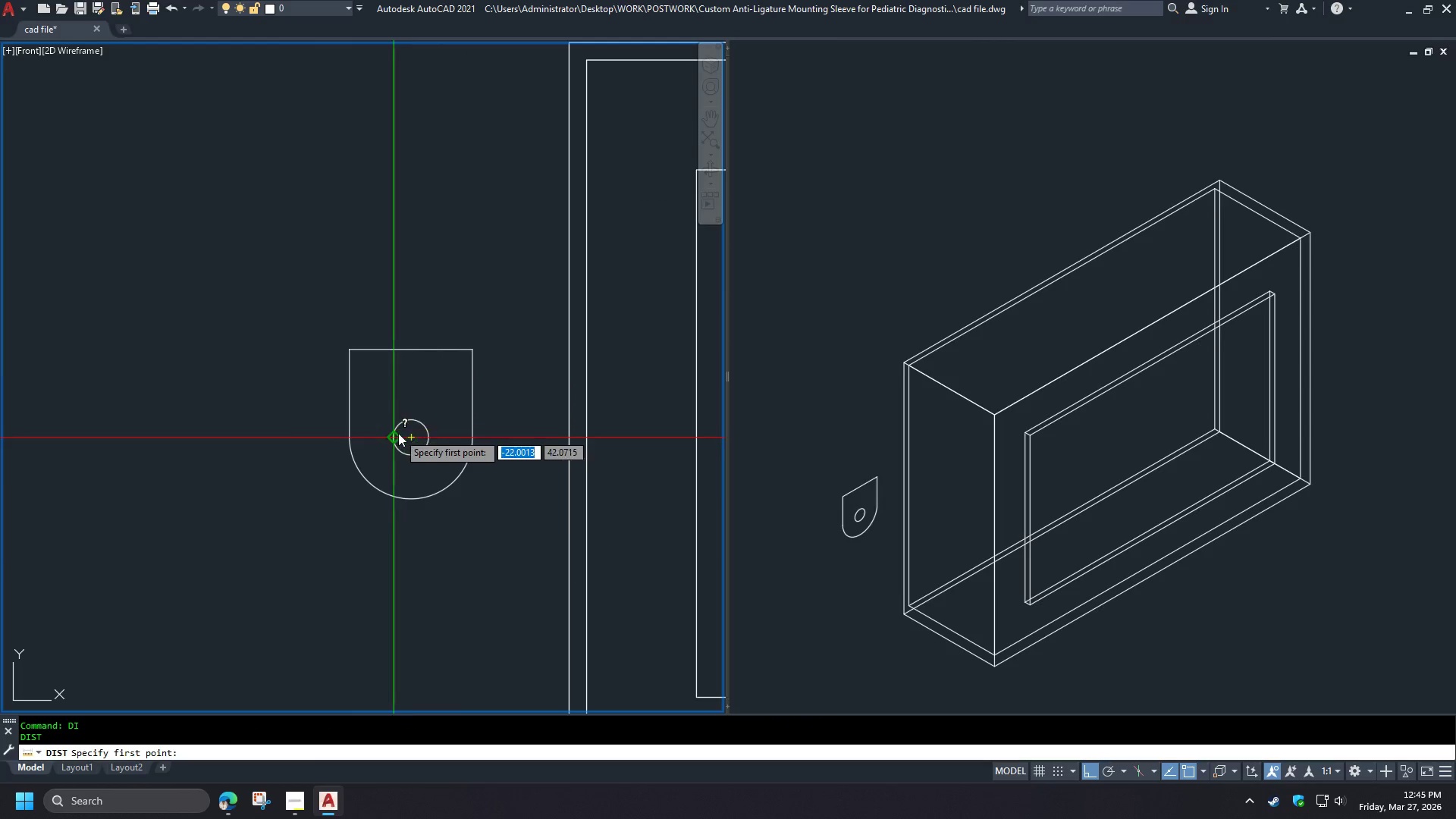 
left_click([394, 437])
 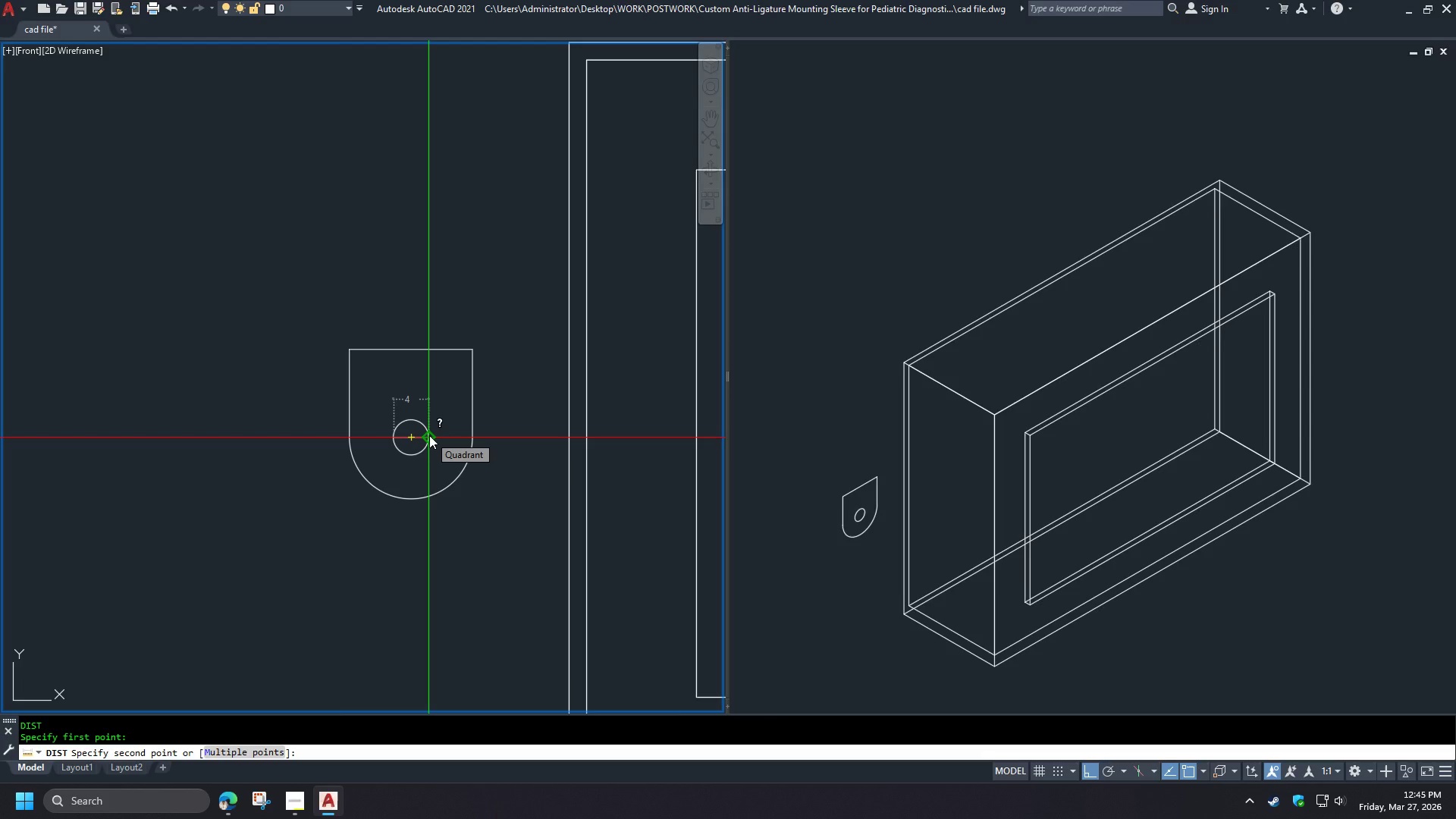 
key(Escape)
 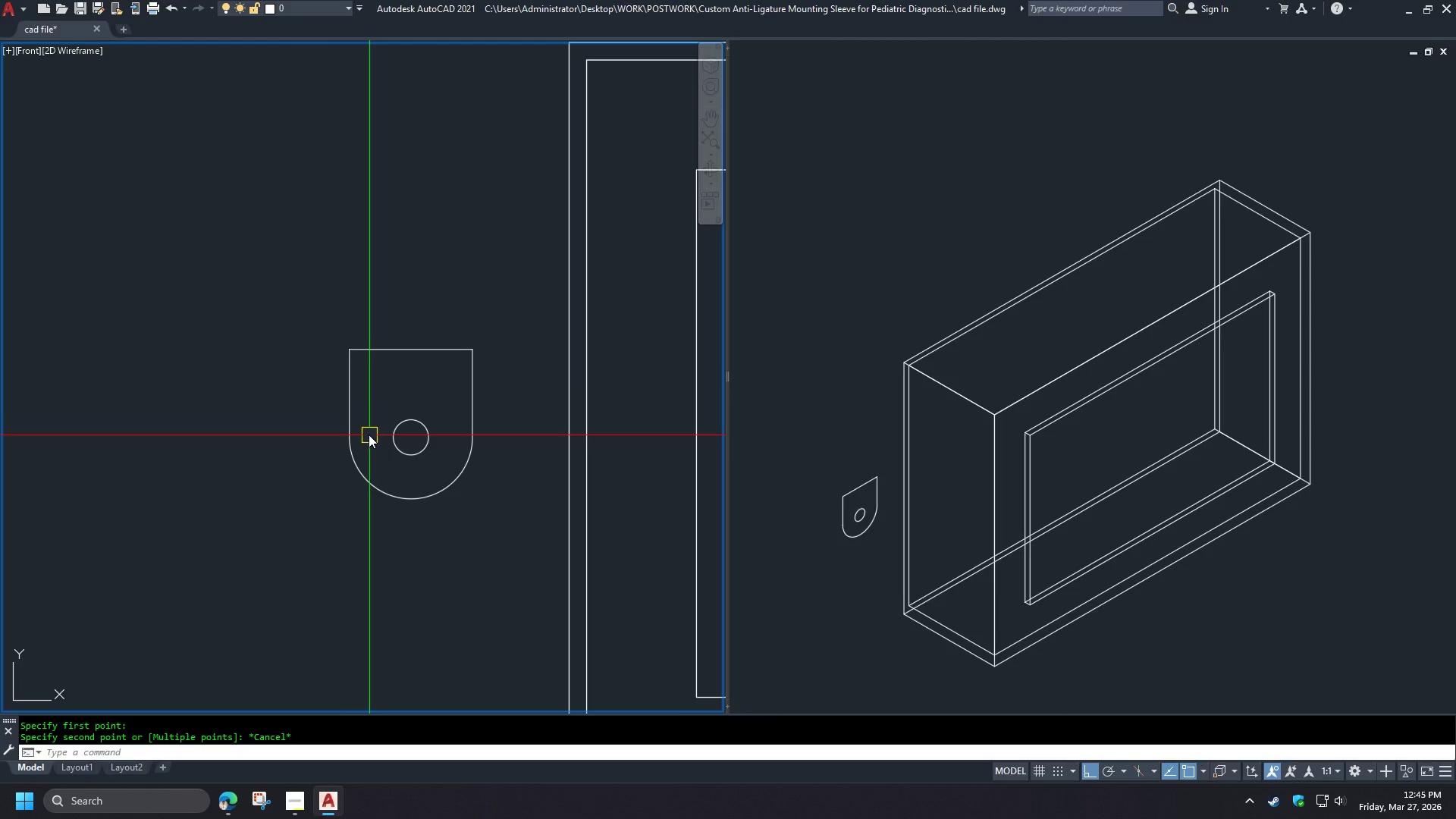 
key(Space)
 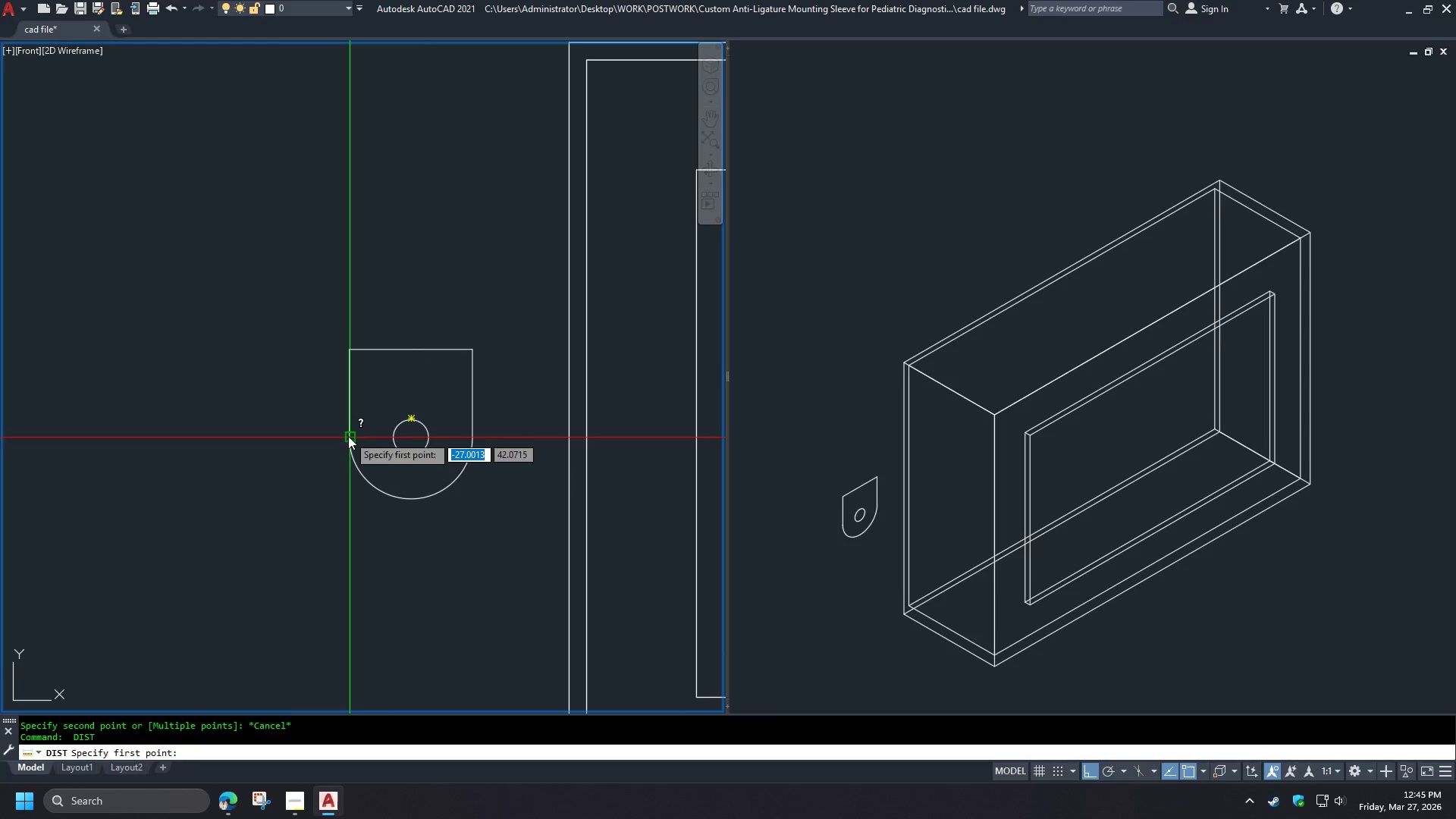 
left_click([348, 438])
 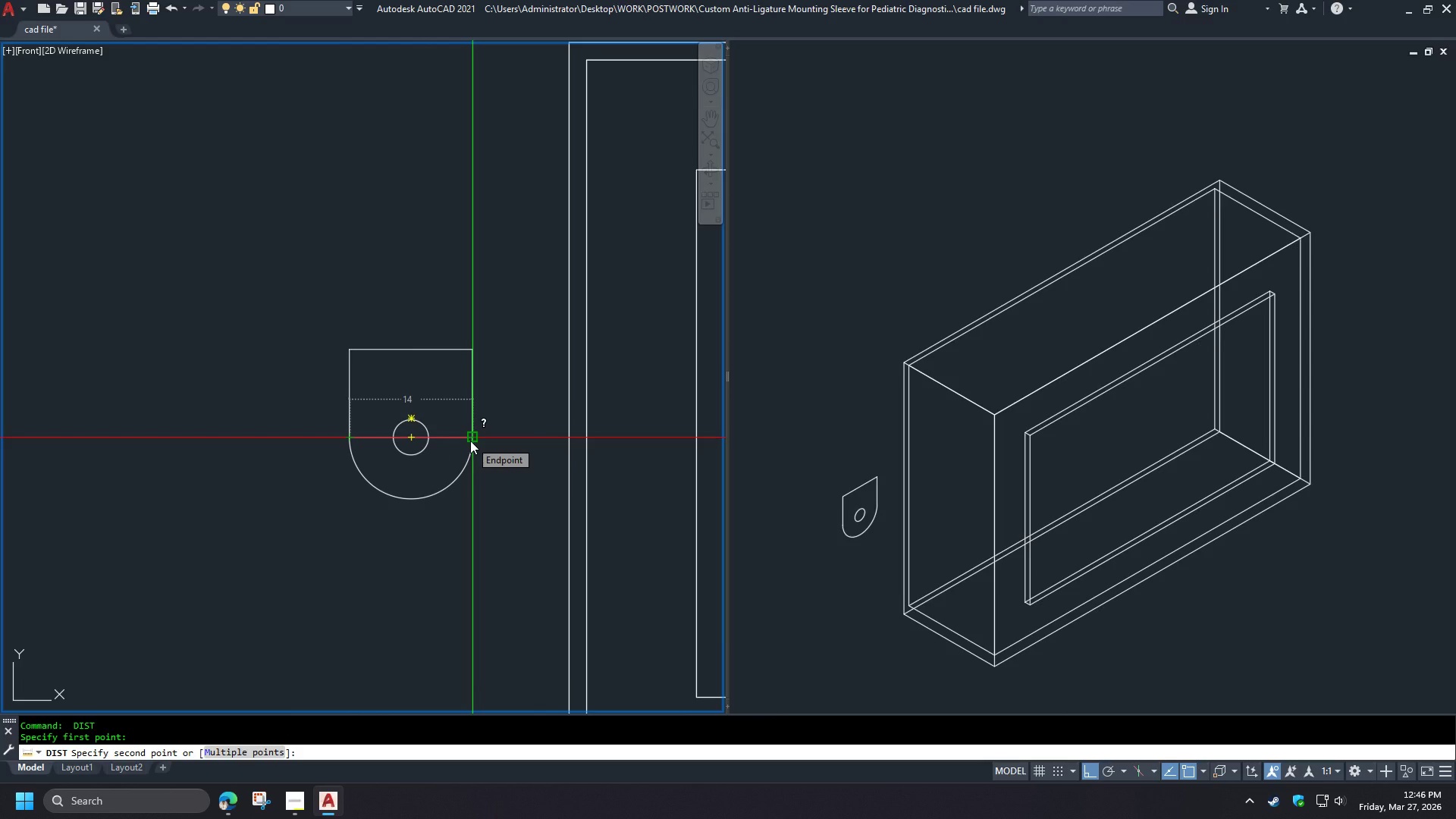 
key(Escape)
 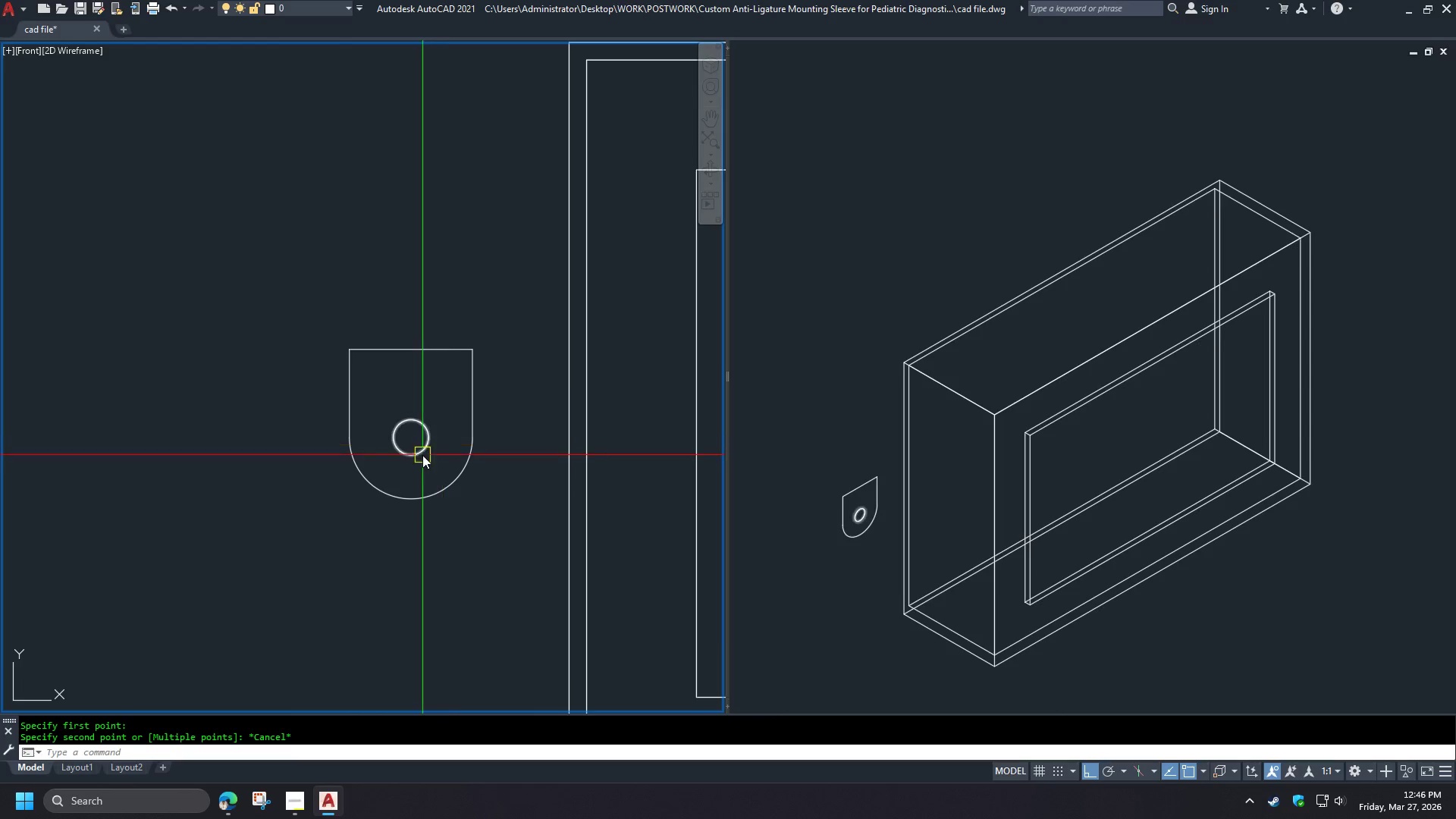 
key(C)
 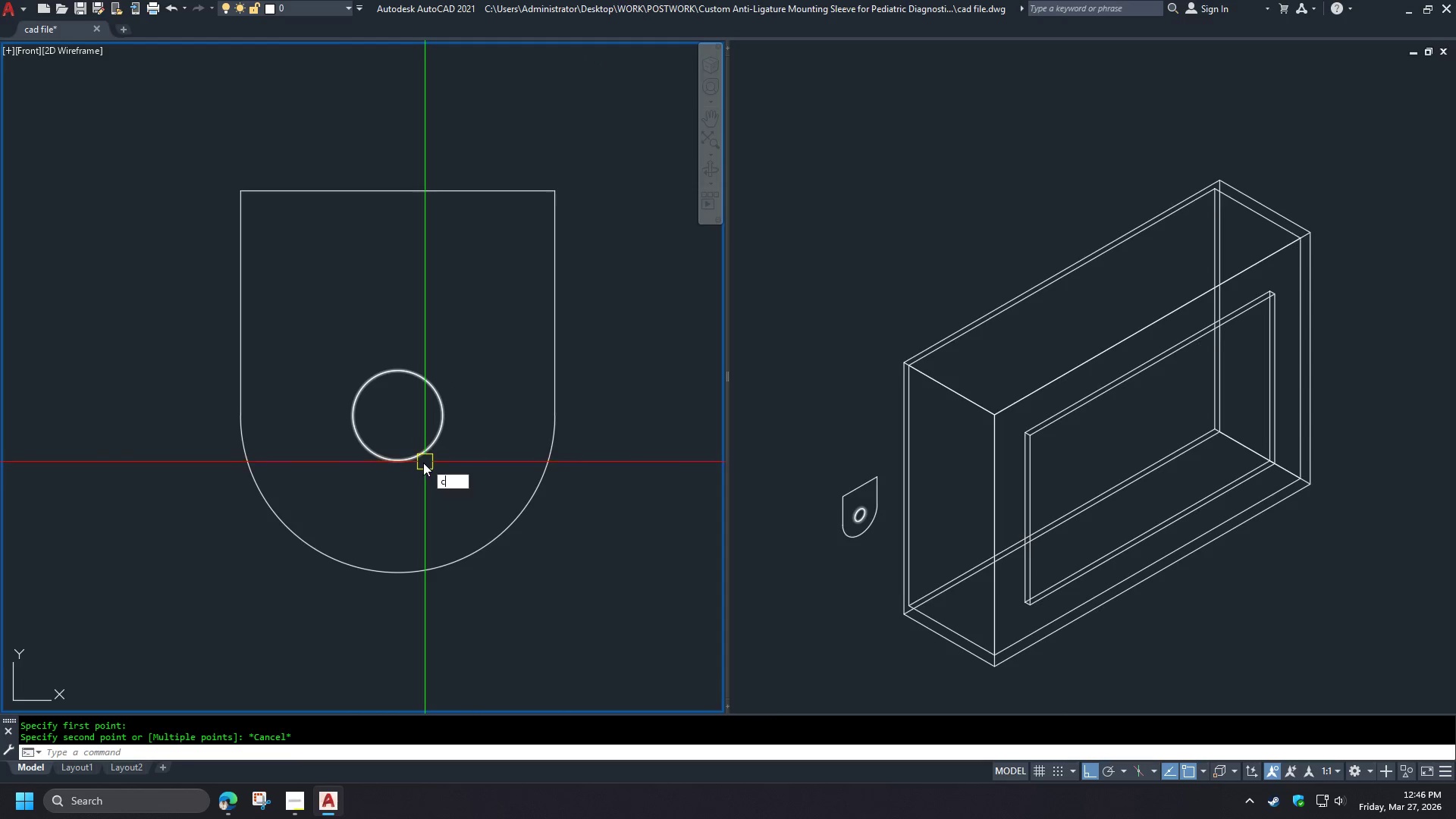 
key(Space)
 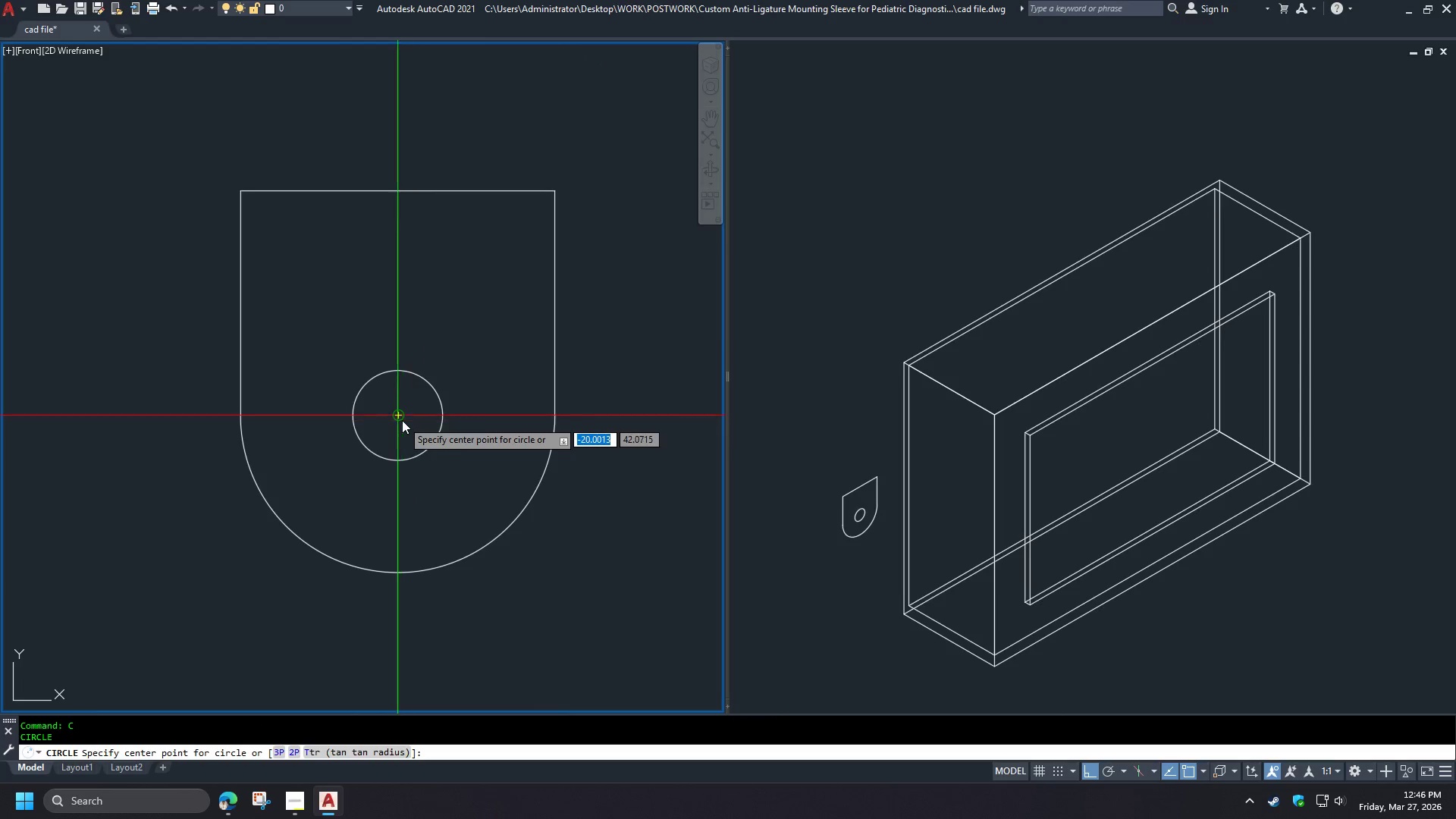 
scroll: coordinate [419, 451], scroll_direction: up, amount: 2.0
 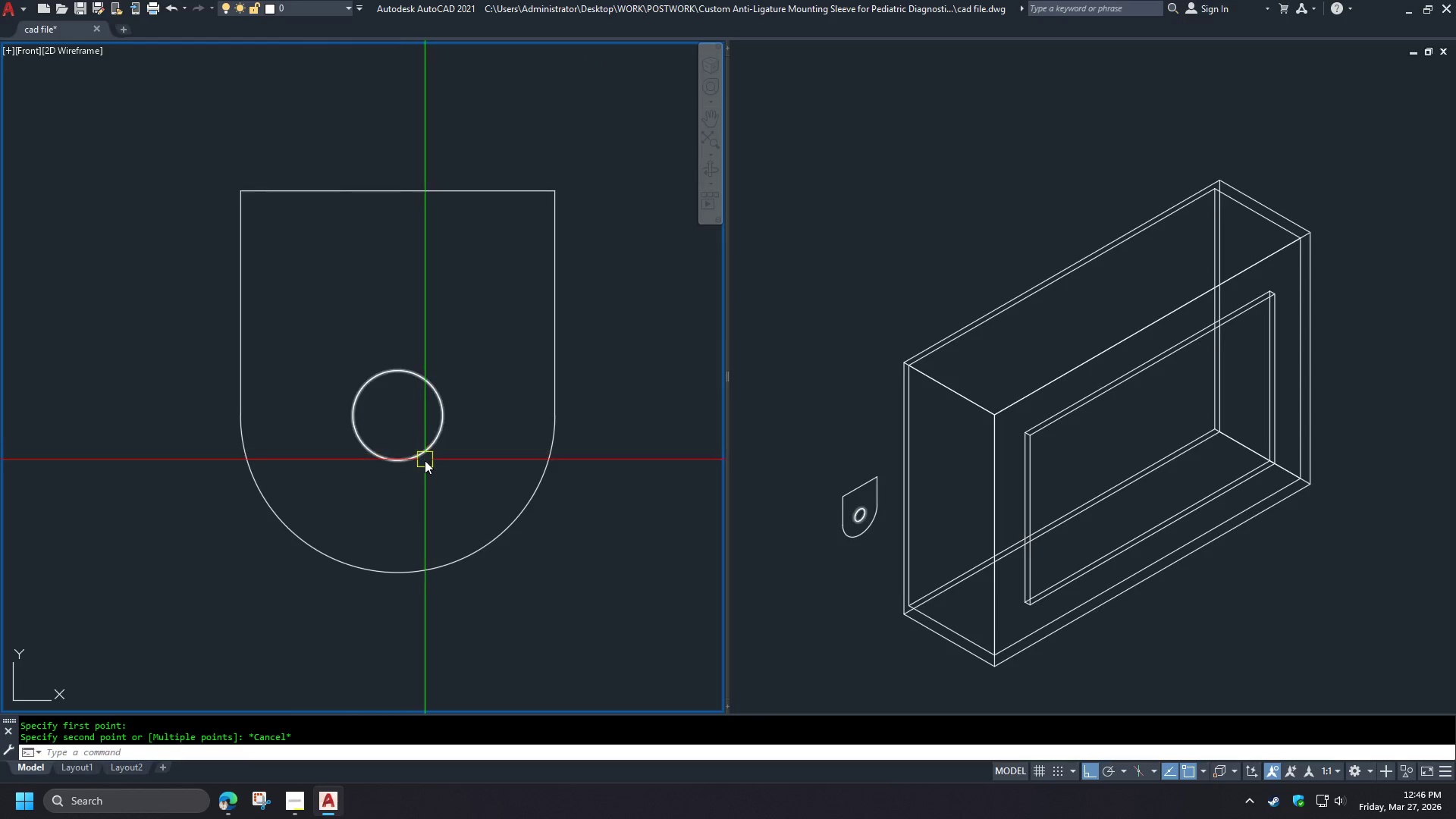 
left_click([402, 420])
 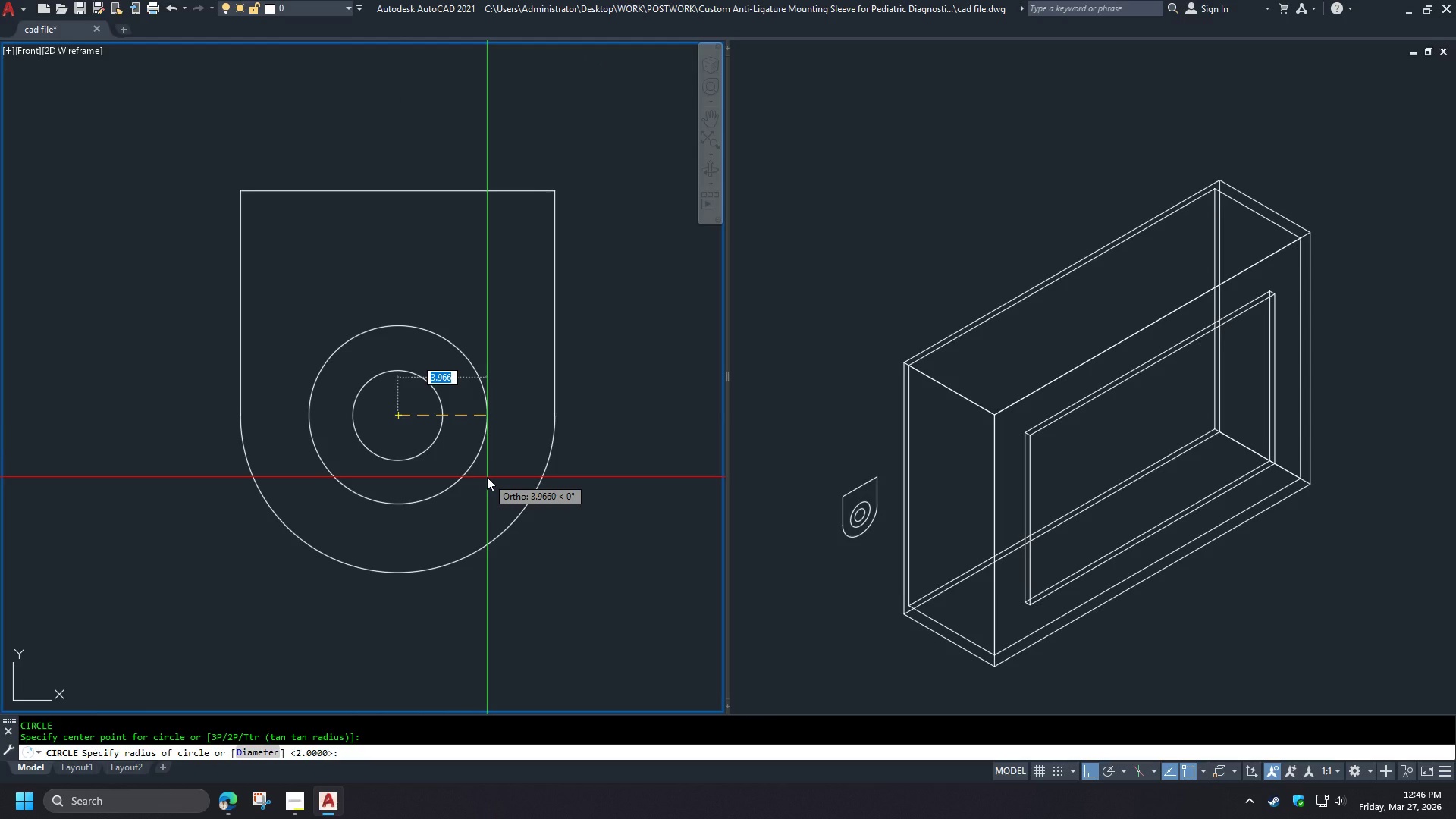 
key(D)
 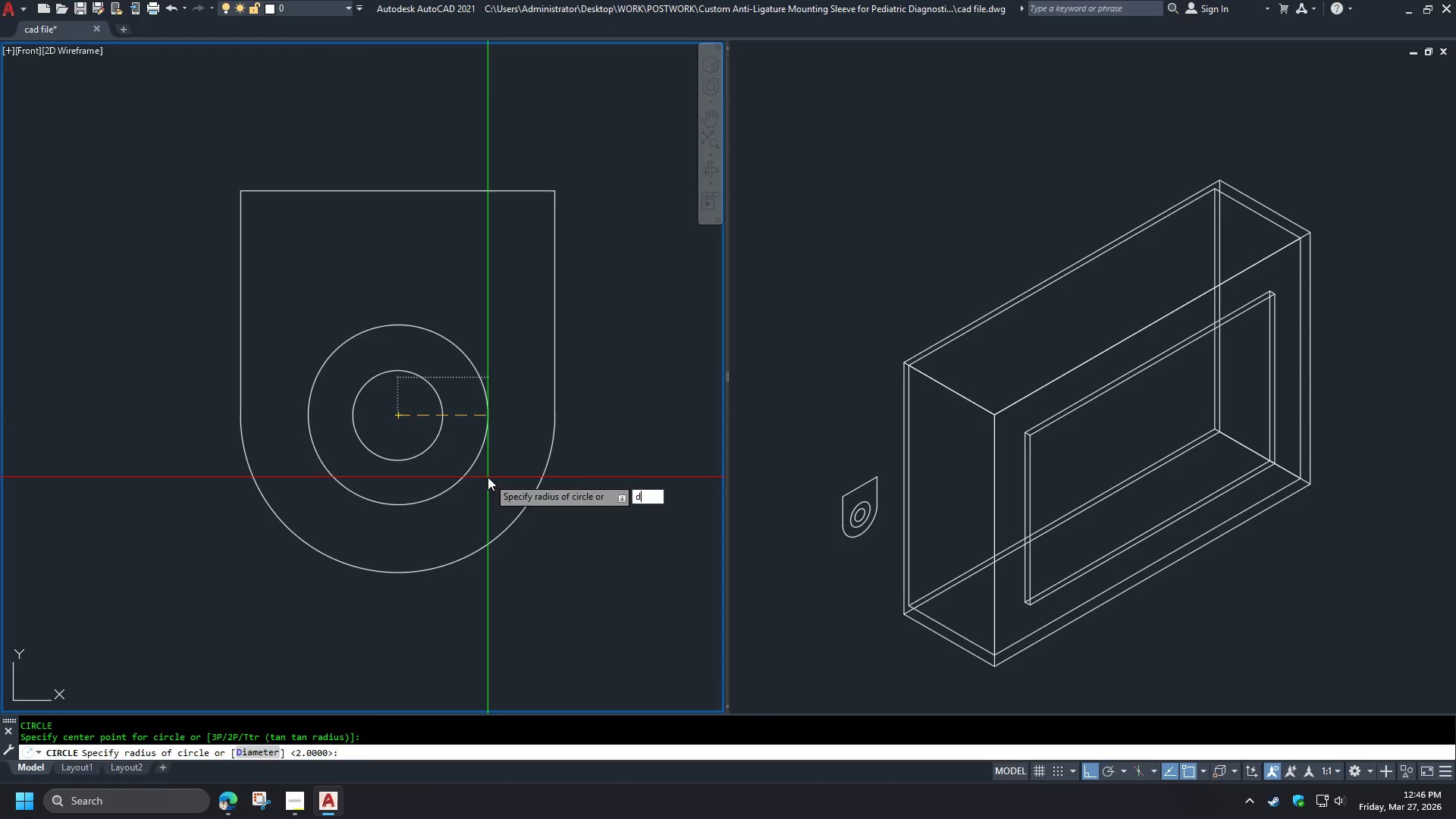 
key(Space)
 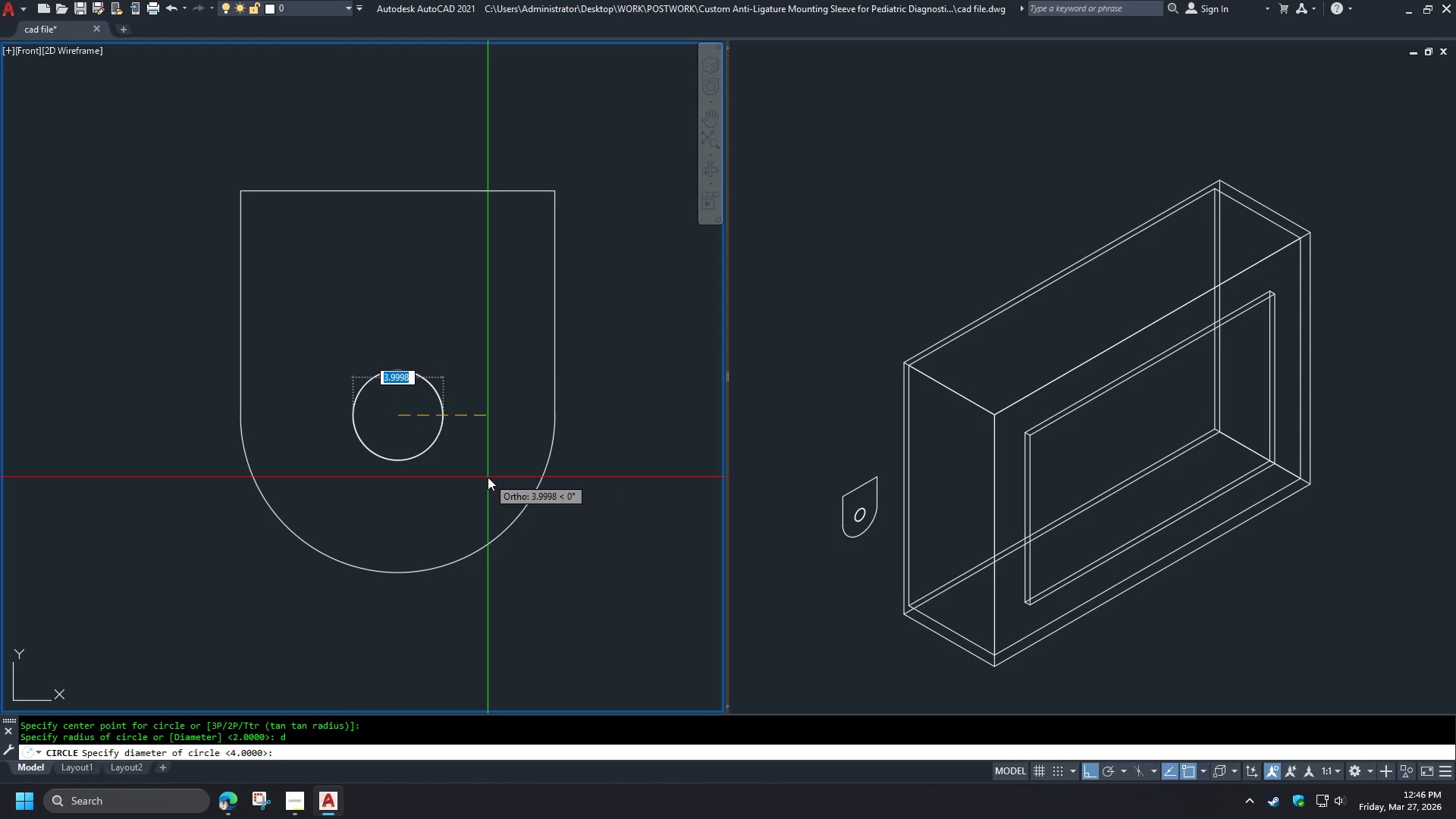 
key(Numpad1)
 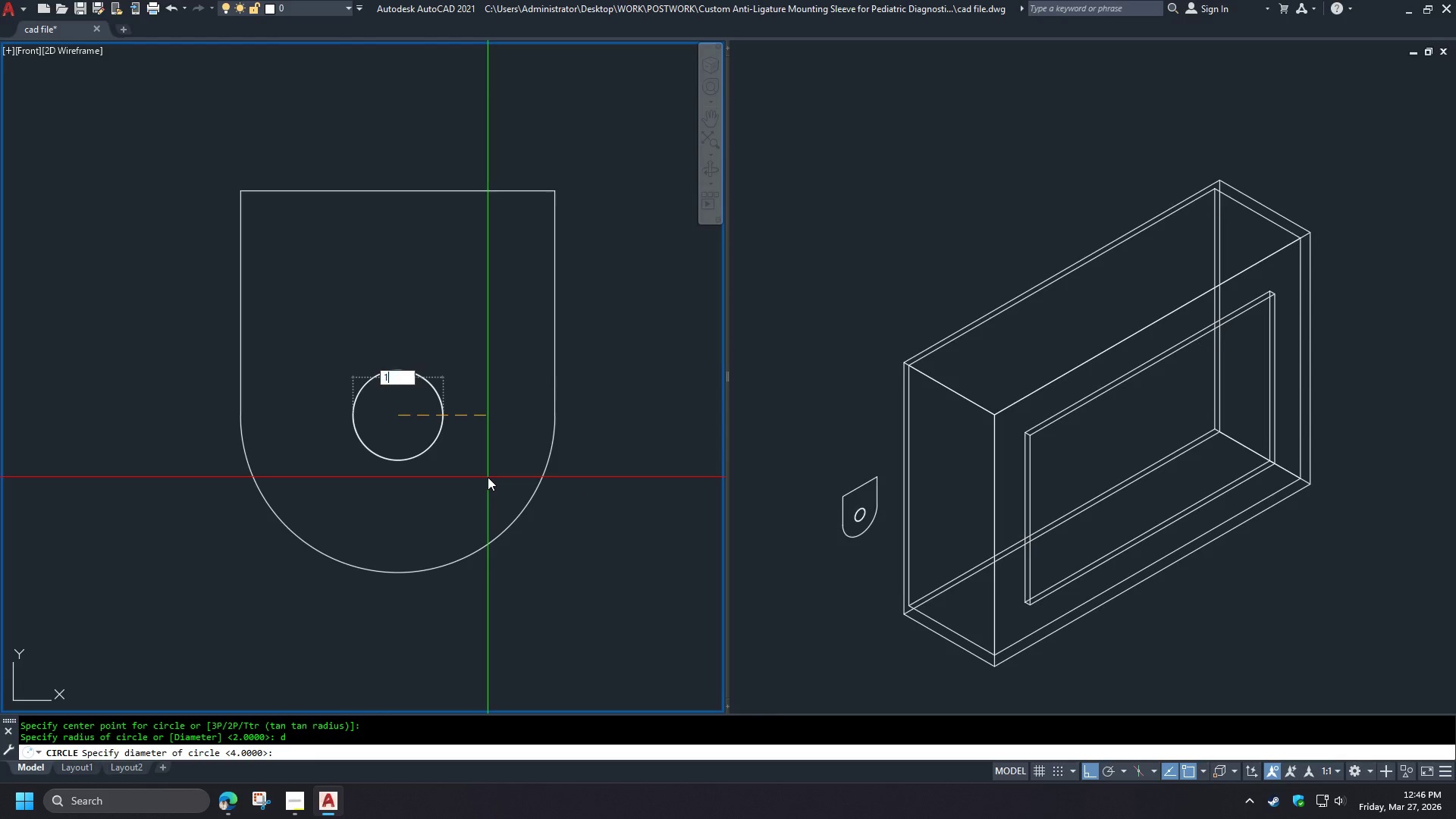 
key(Numpad0)
 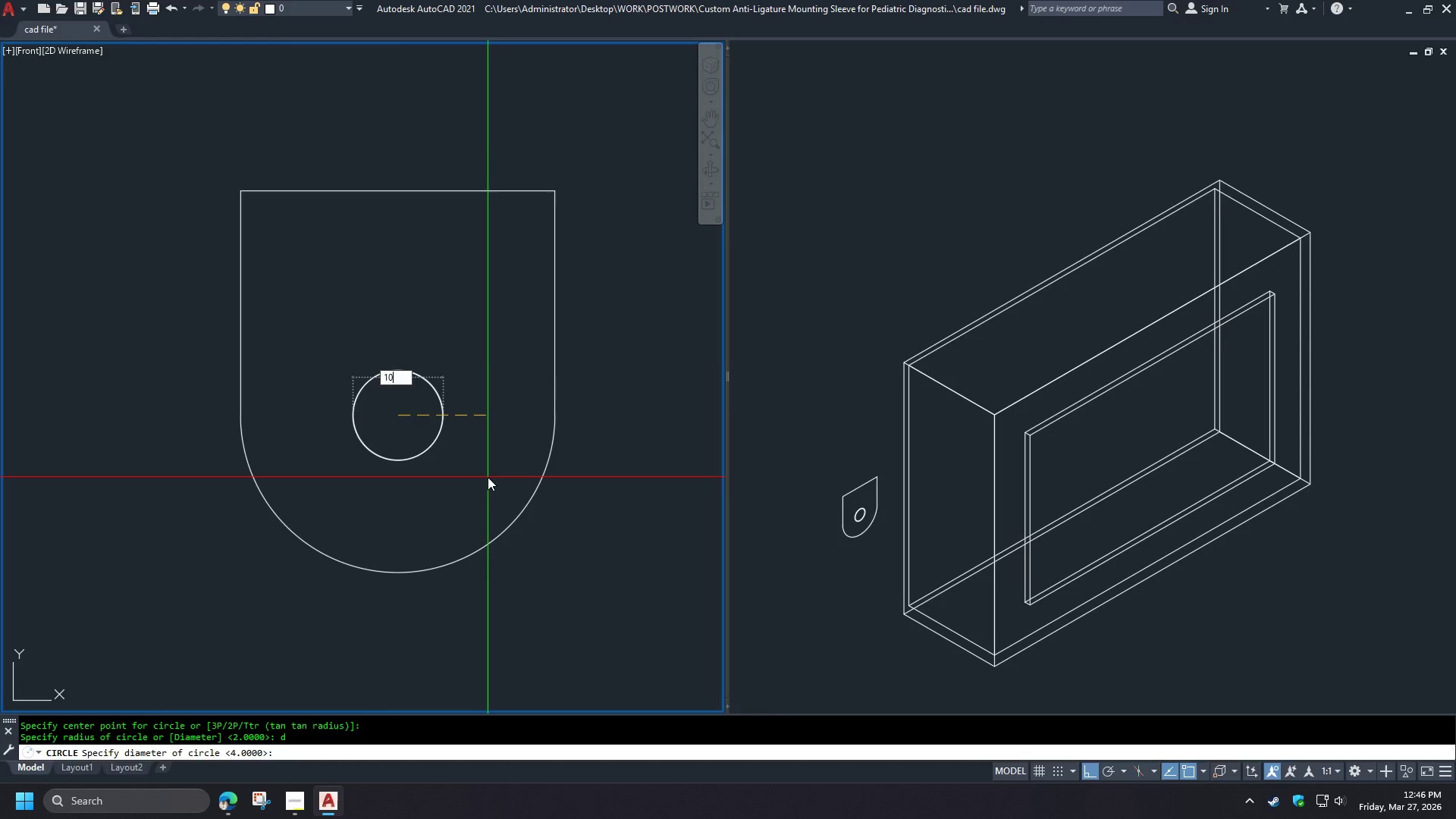 
key(Space)
 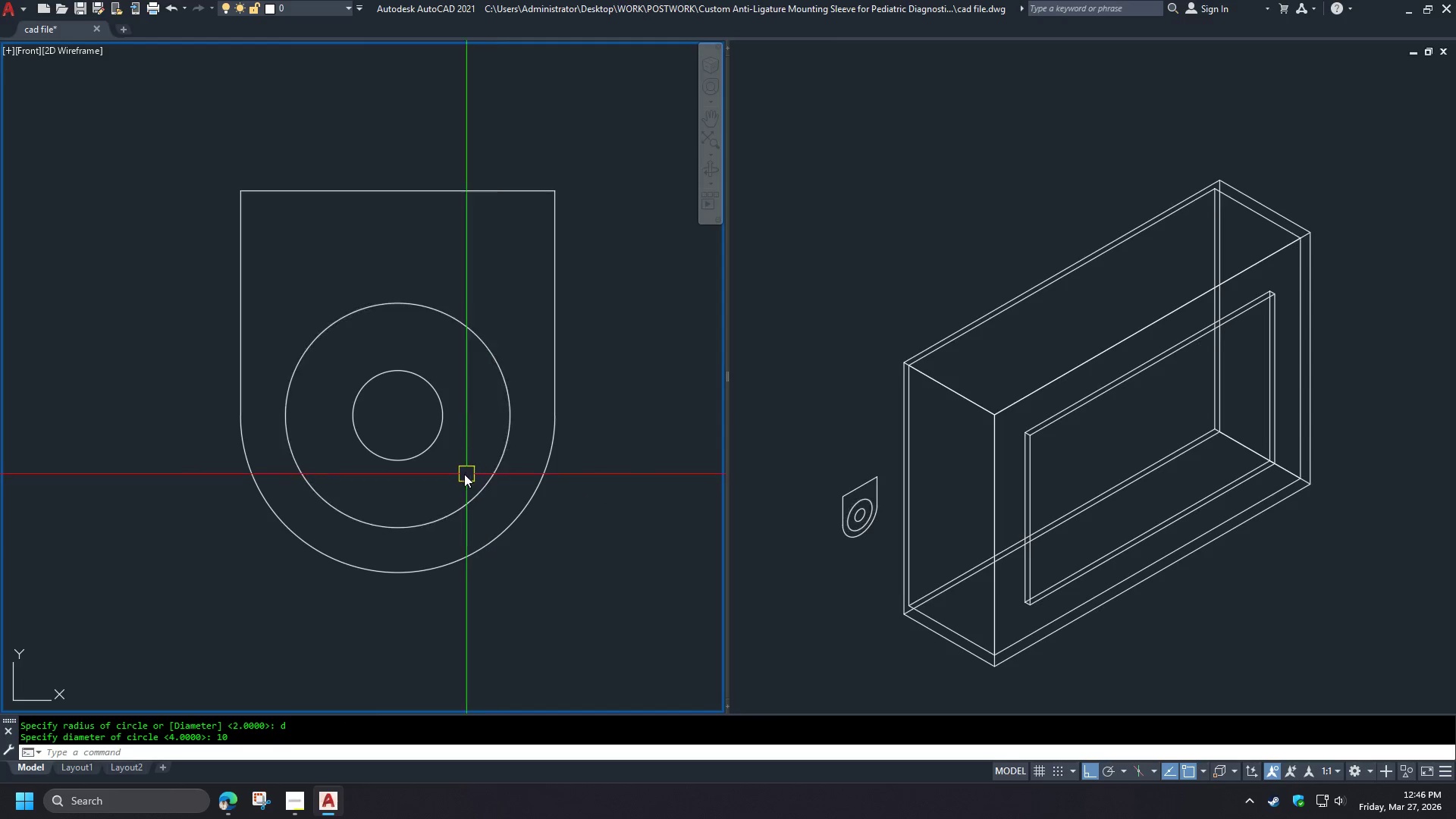 
scroll: coordinate [448, 485], scroll_direction: down, amount: 1.0
 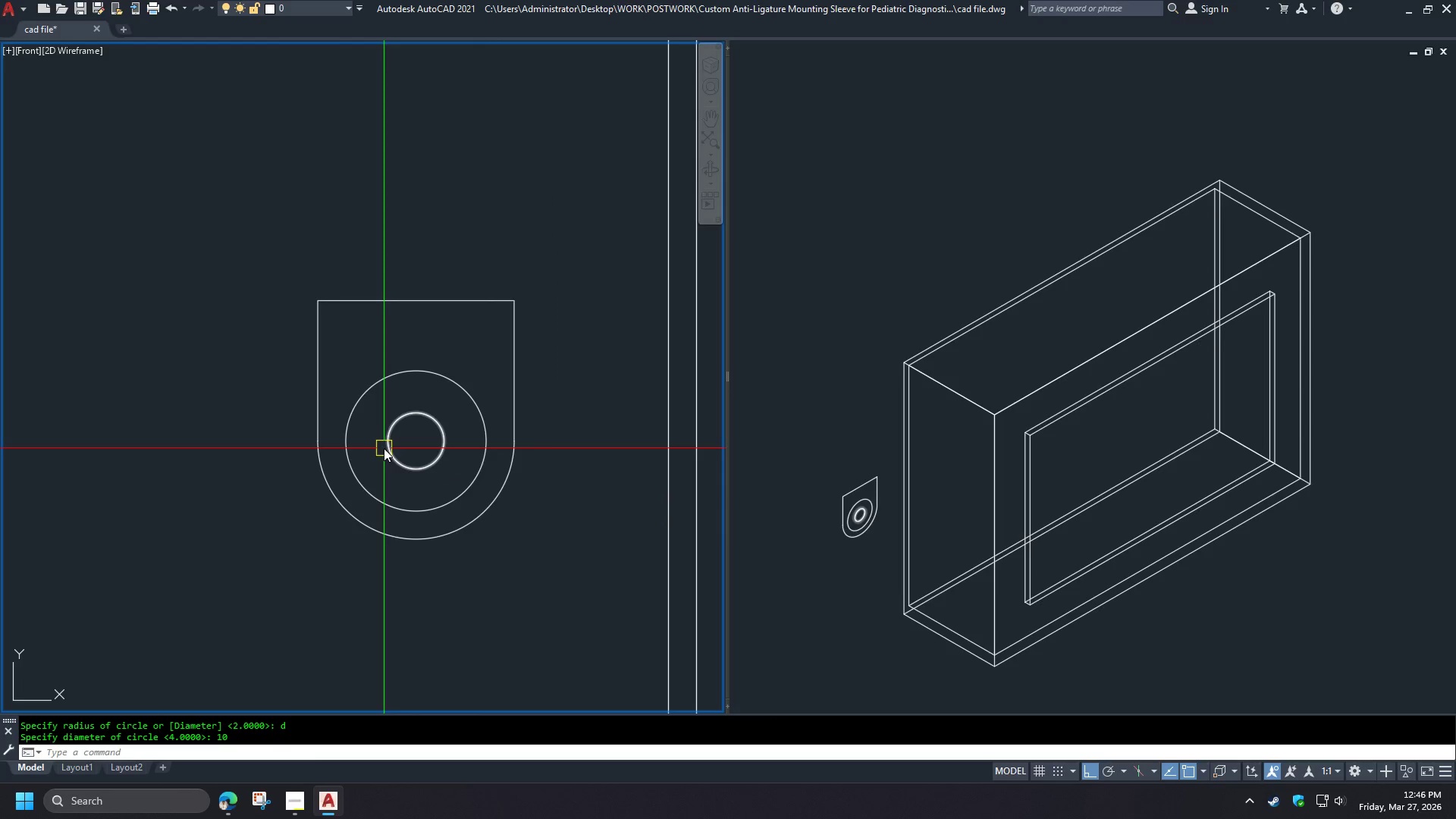 
key(L)
 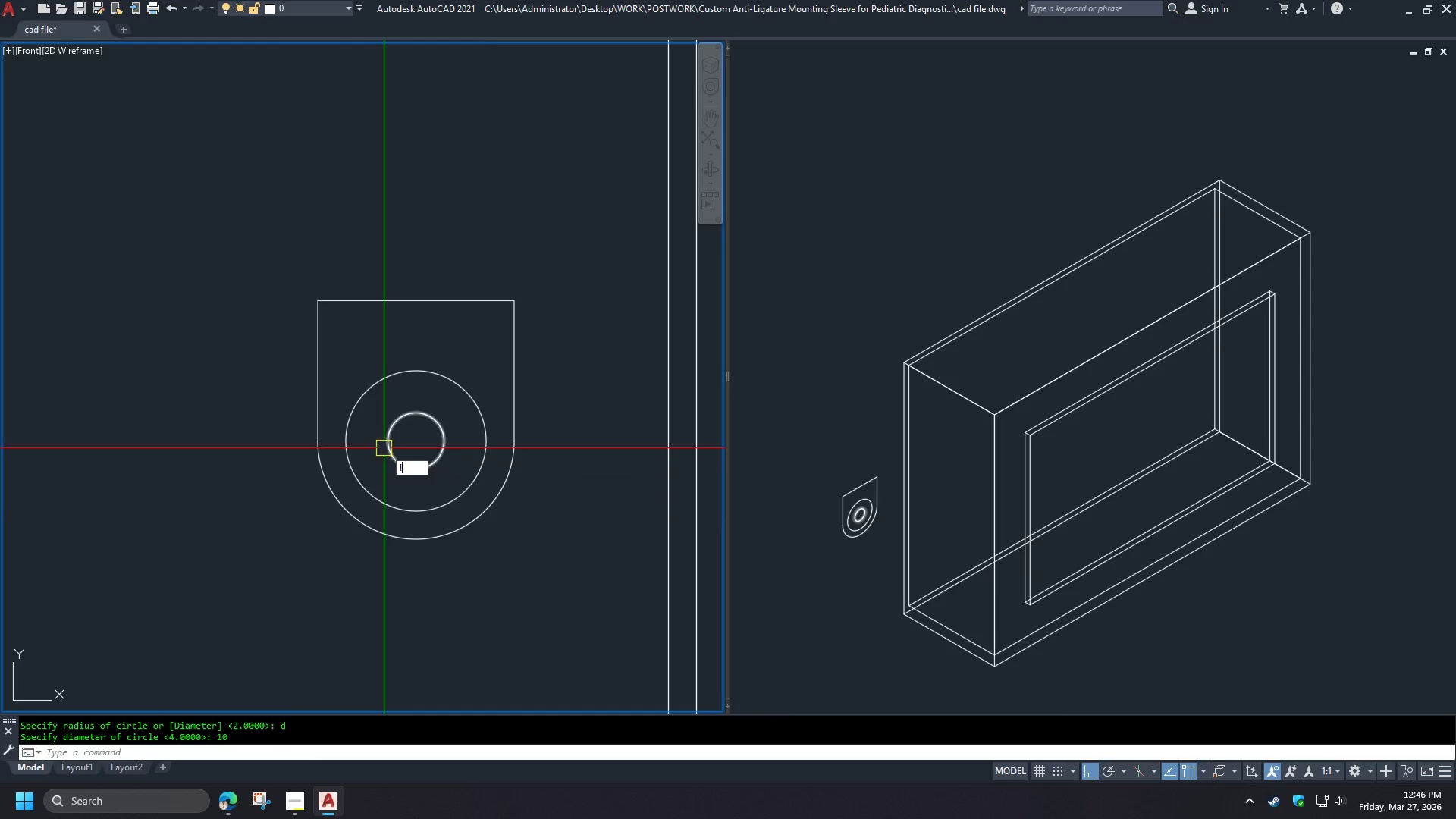 
key(Space)
 